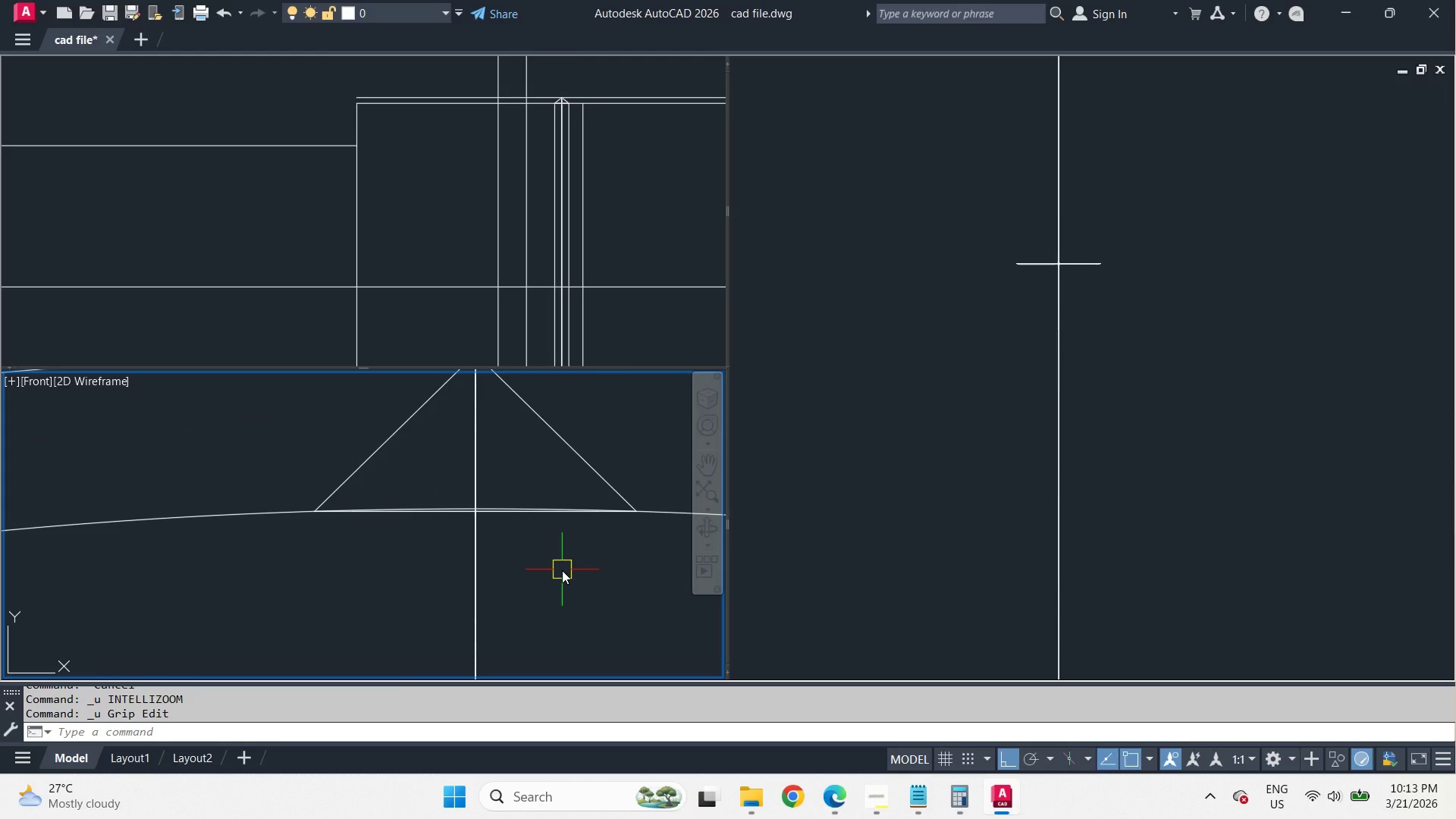 
wait(6.5)
 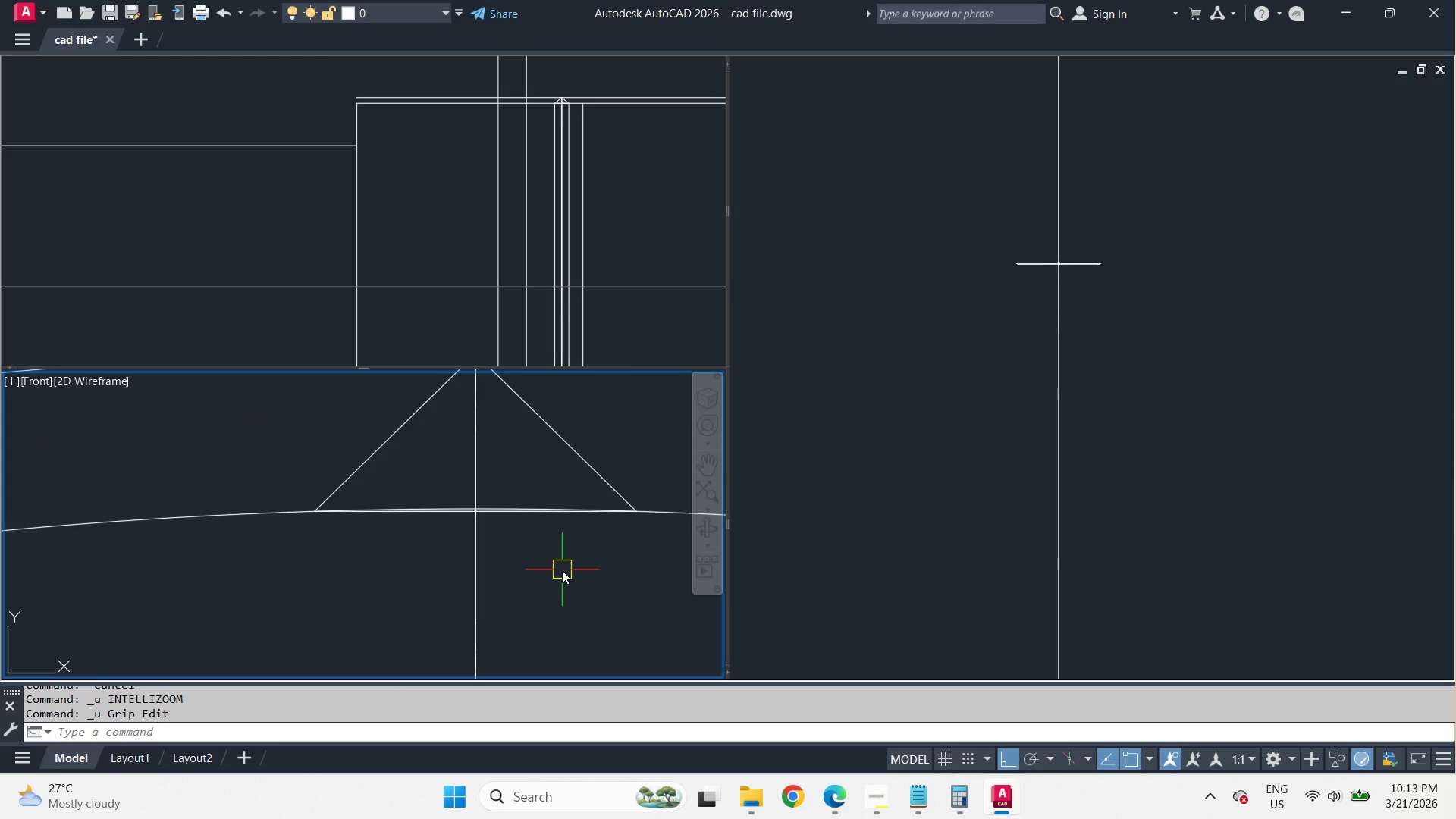 
scroll: coordinate [562, 570], scroll_direction: down, amount: 2.0
 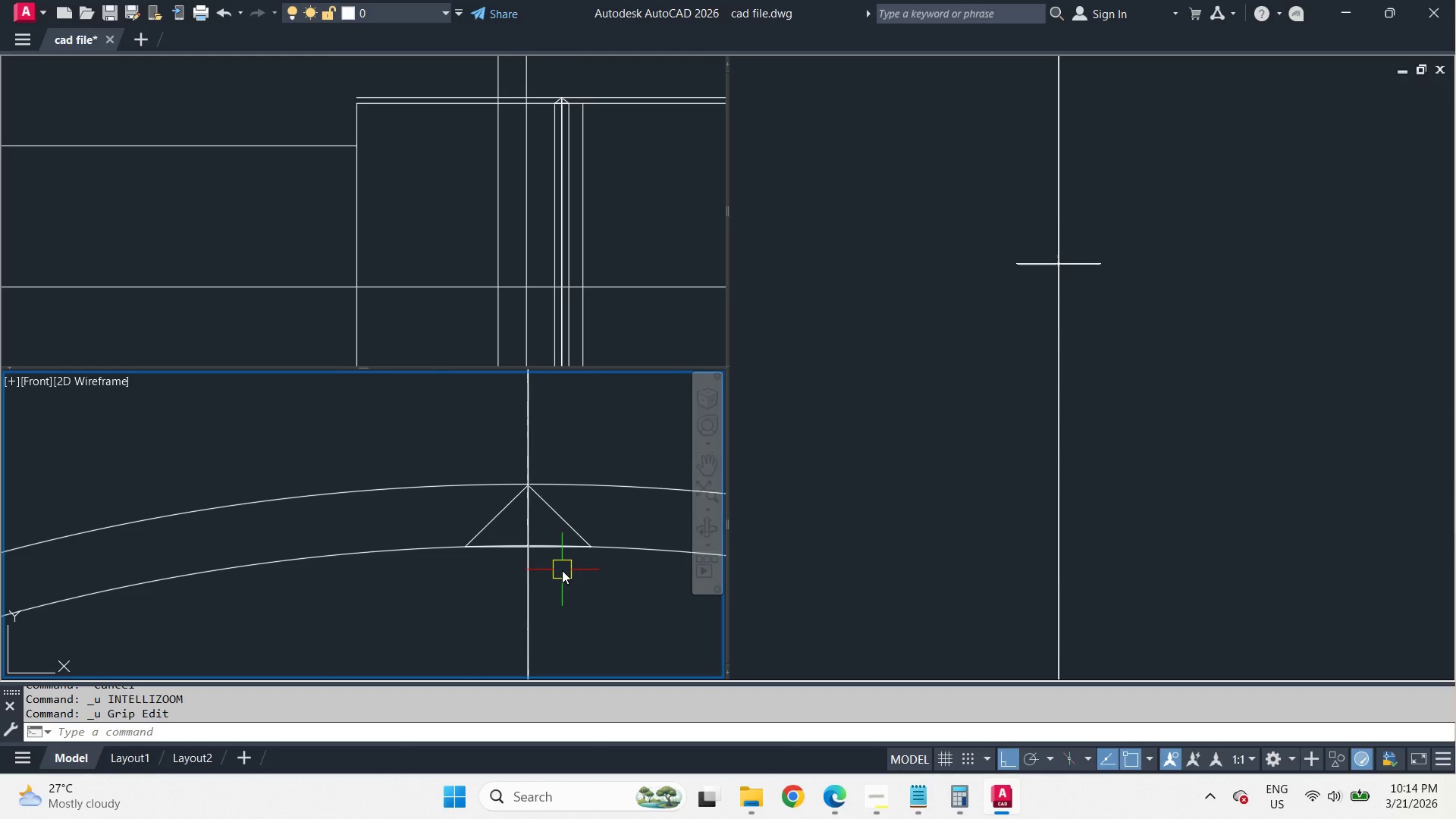 
wait(6.58)
 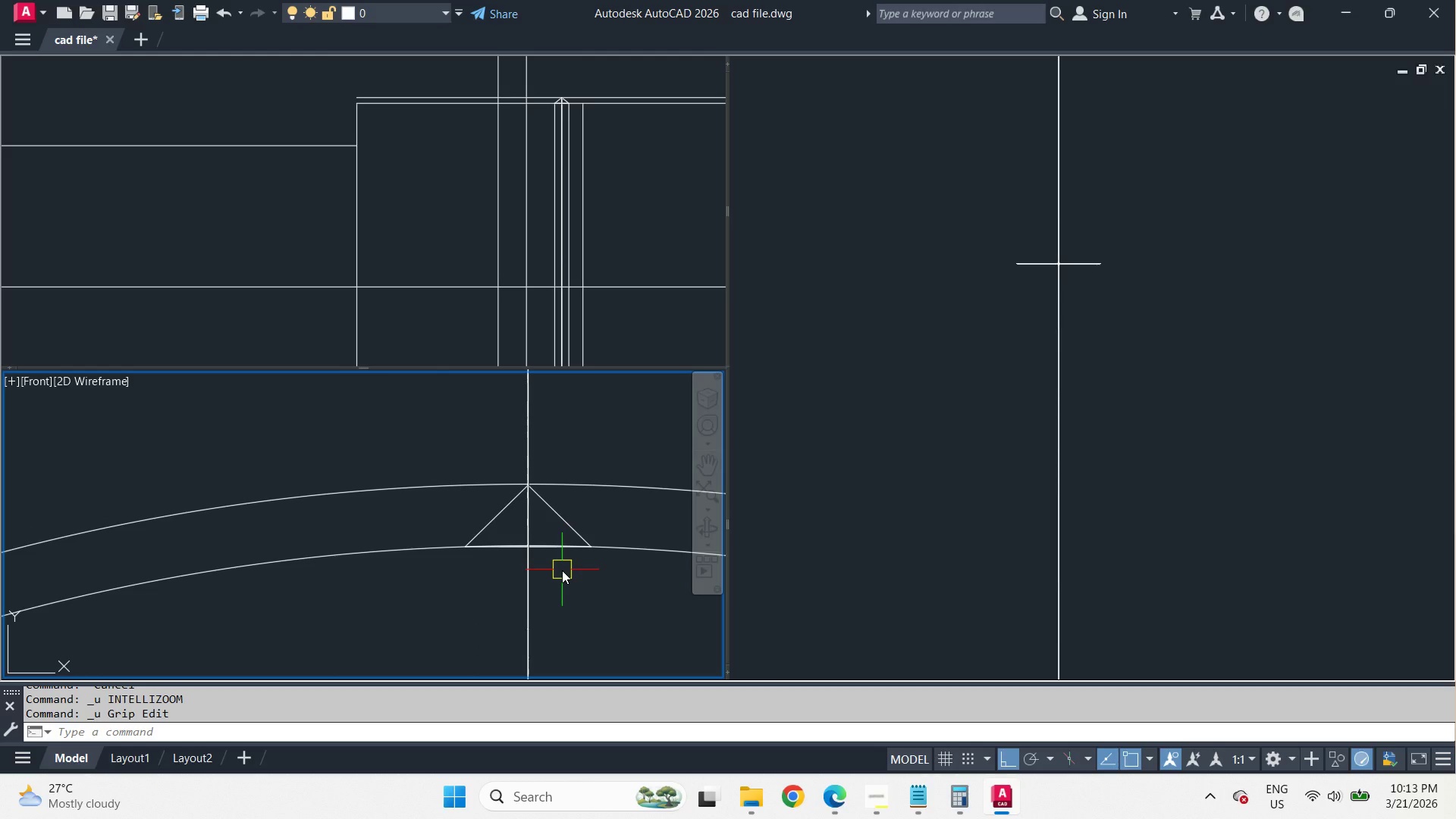 
left_click([915, 342])
 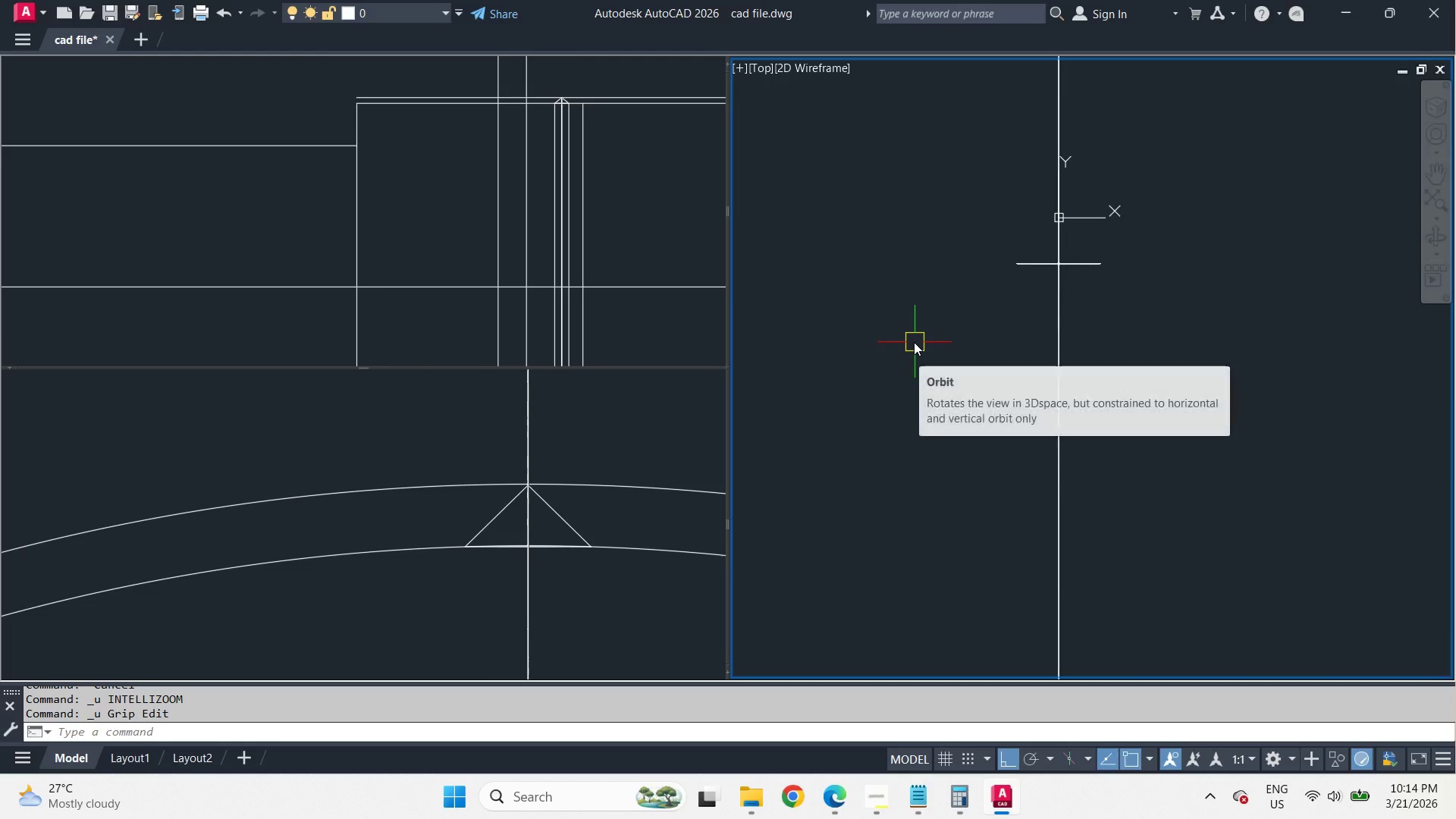 
scroll: coordinate [891, 347], scroll_direction: down, amount: 3.0
 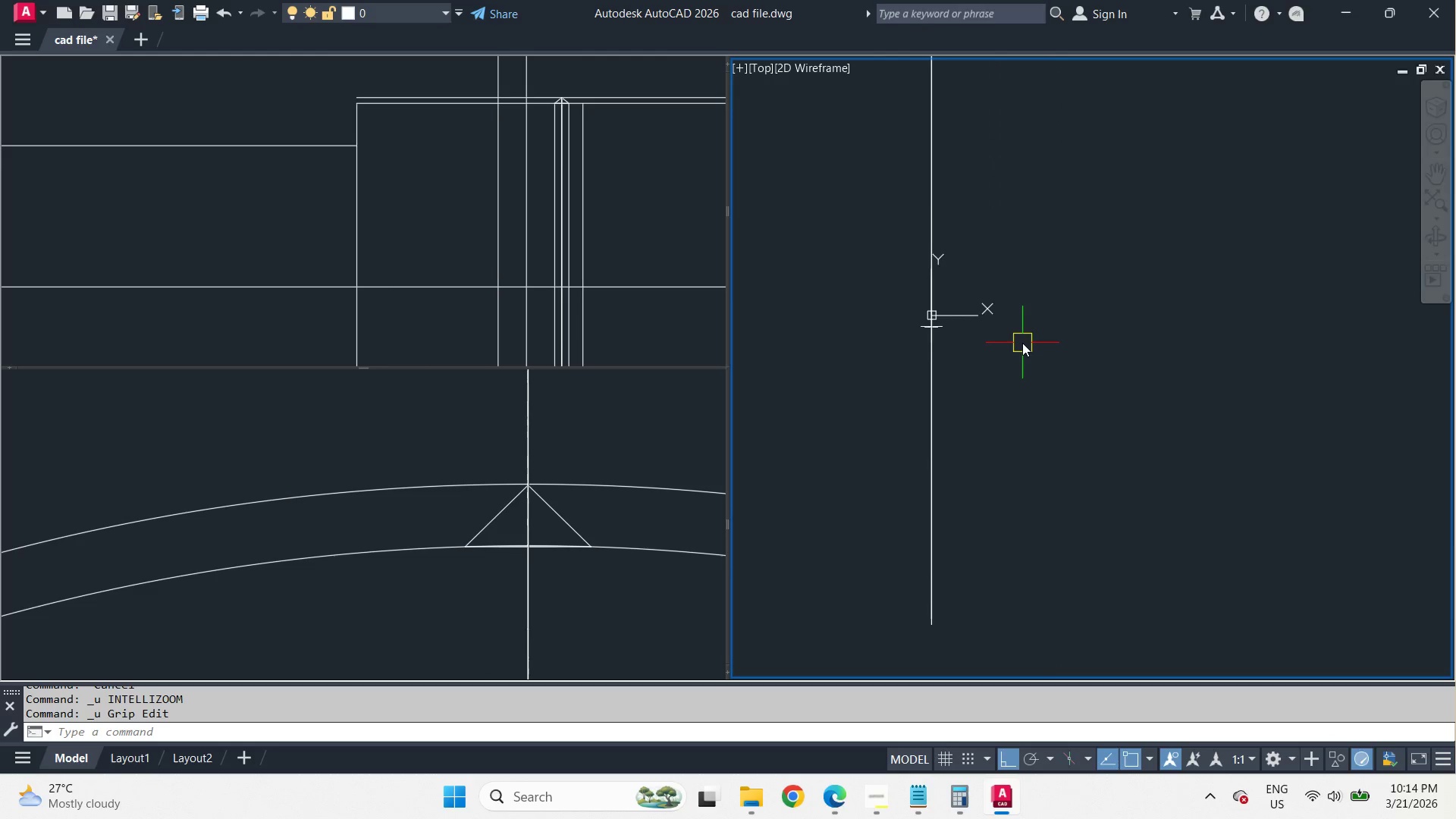 
key(C)
 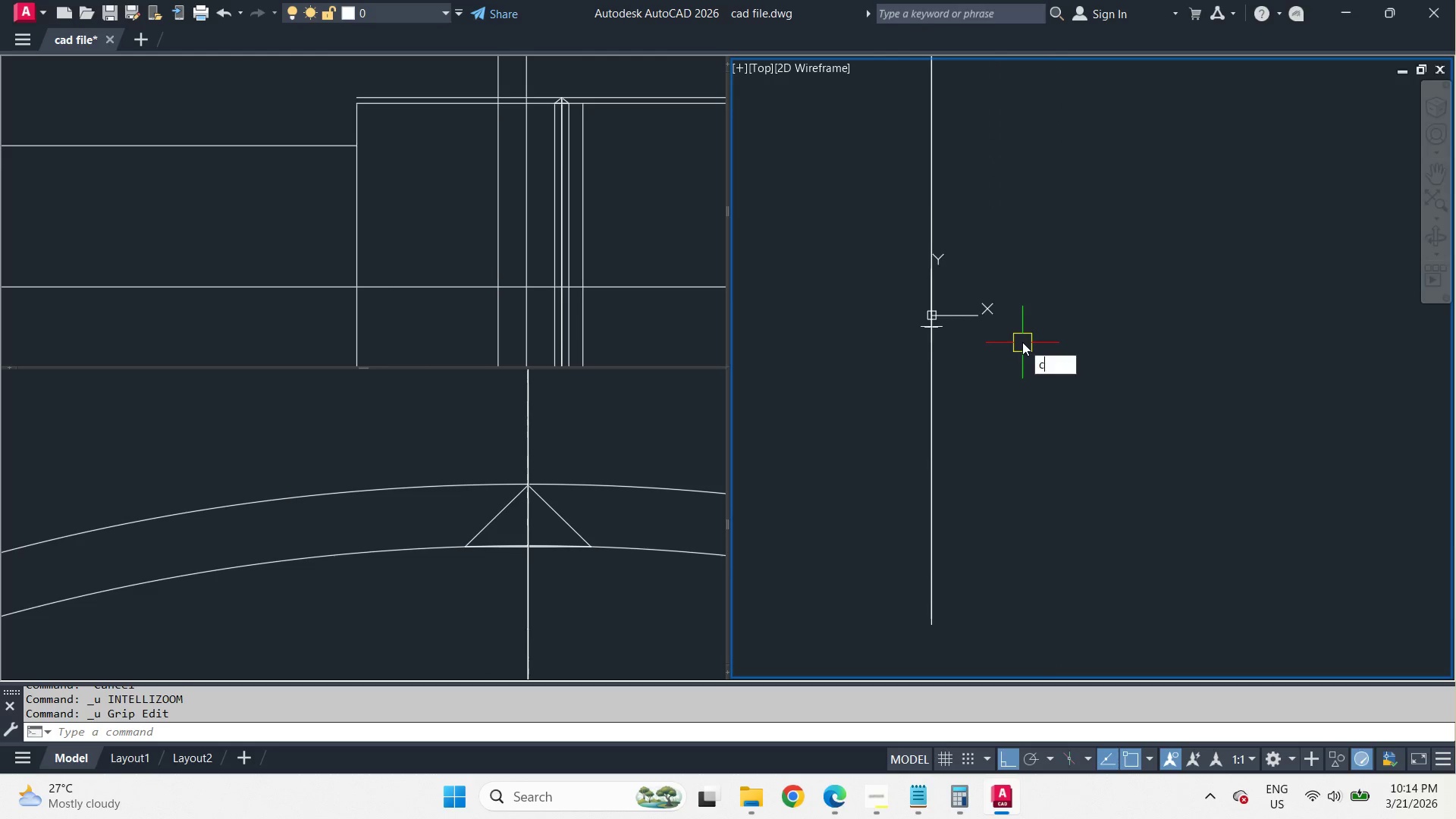 
key(Space)
 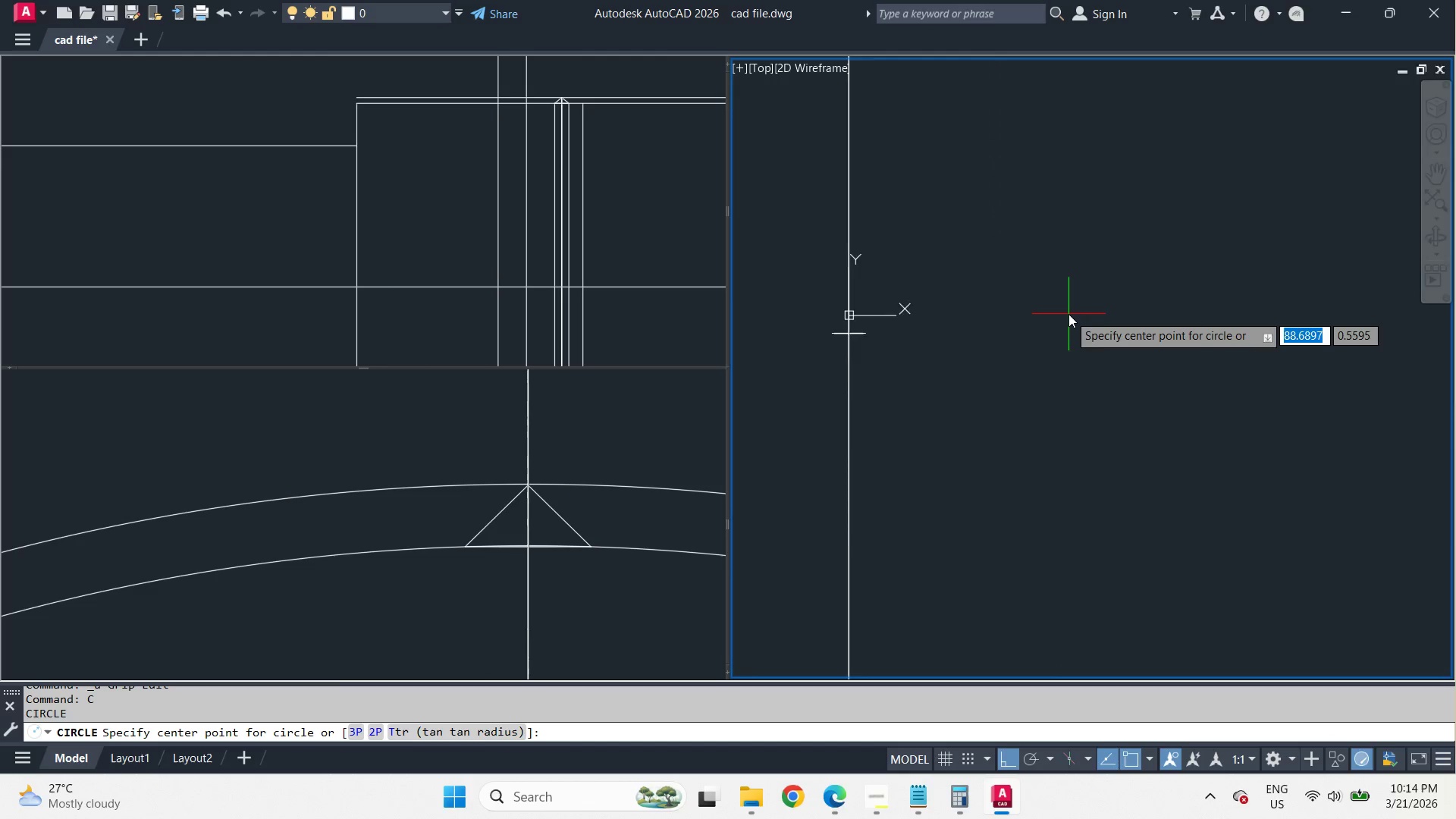 
scroll: coordinate [1068, 314], scroll_direction: up, amount: 2.0
 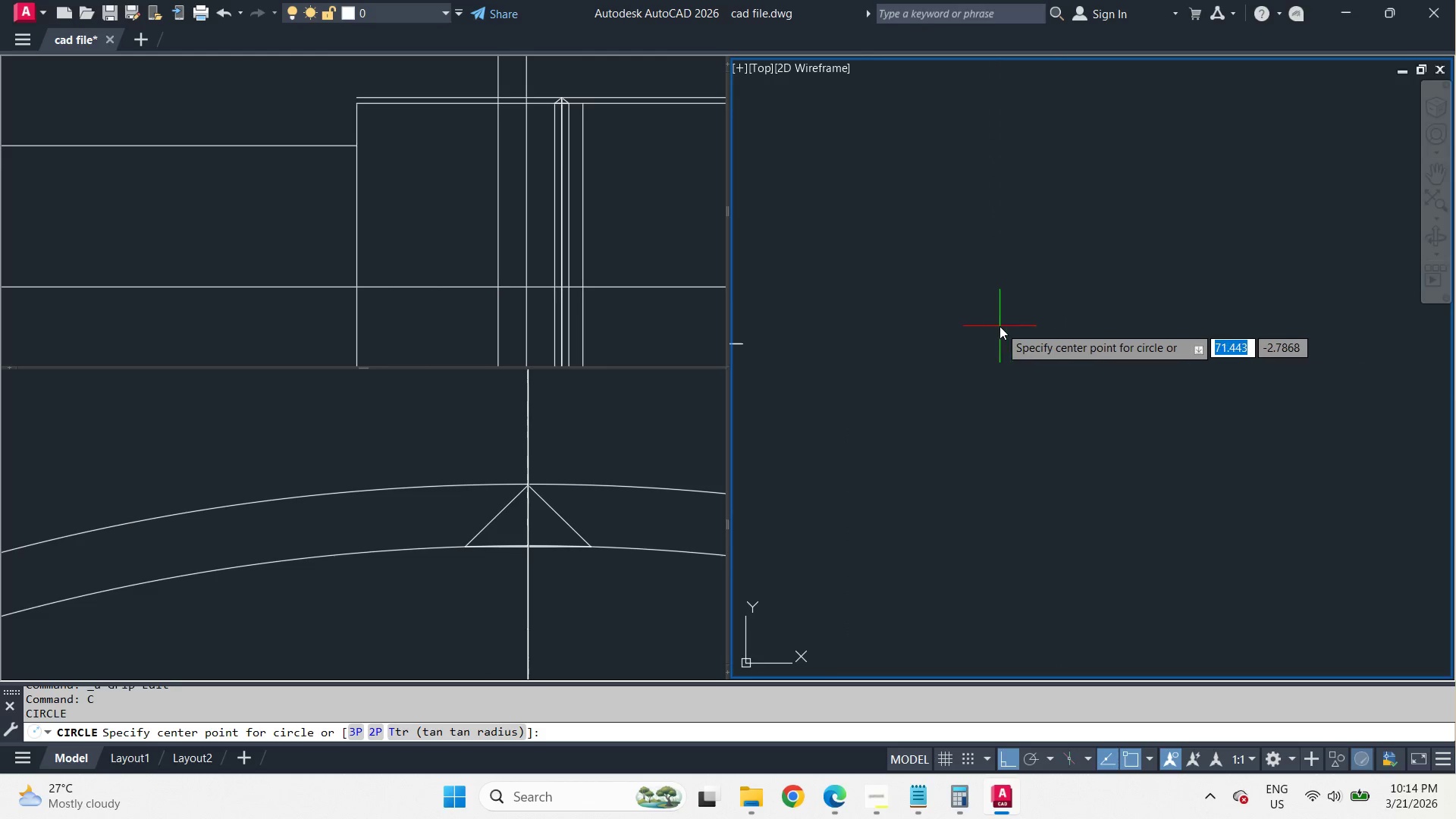 
left_click_drag(start_coordinate=[999, 326], to_coordinate=[1018, 359])
 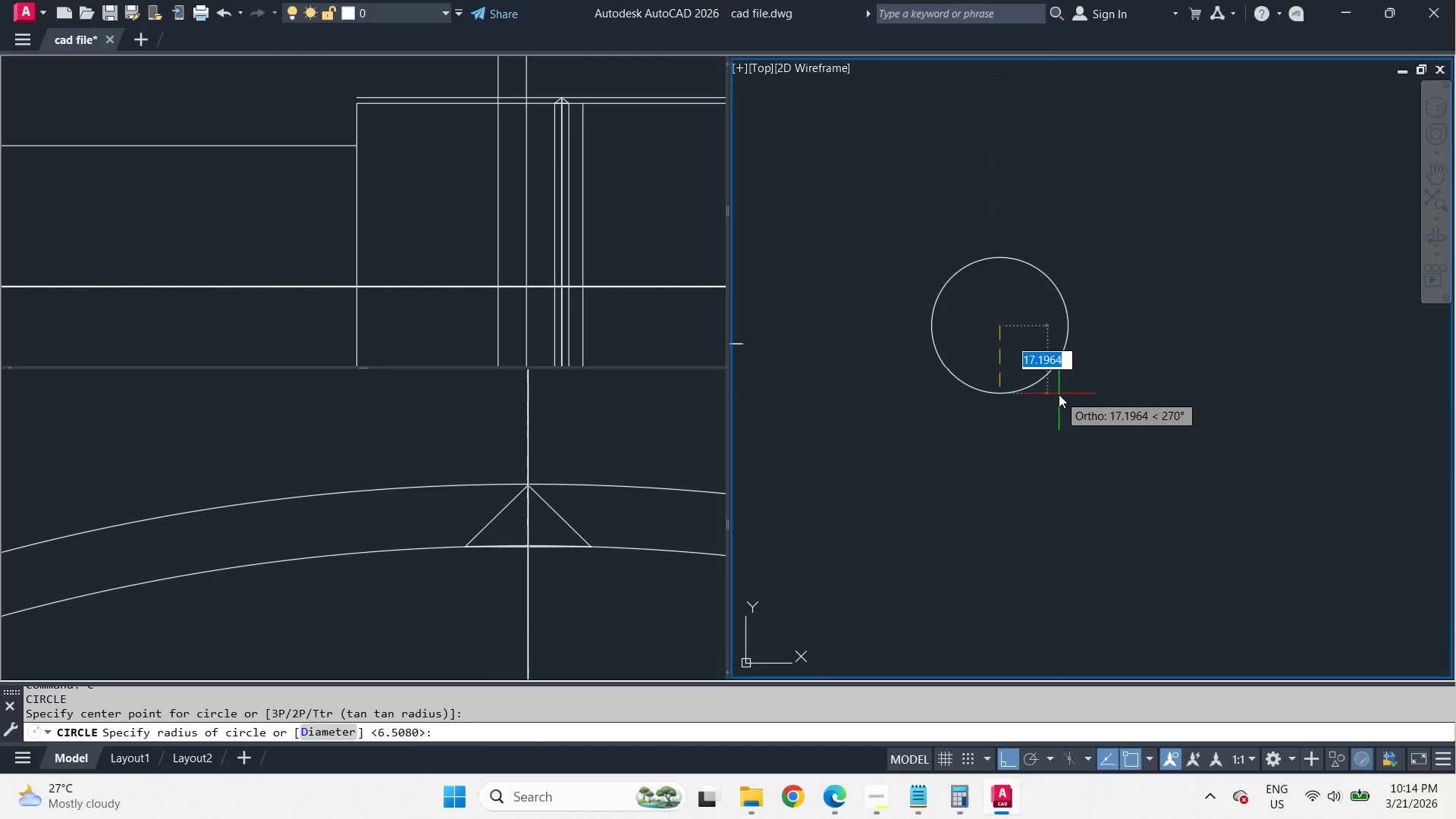 
key(Numpad6)
 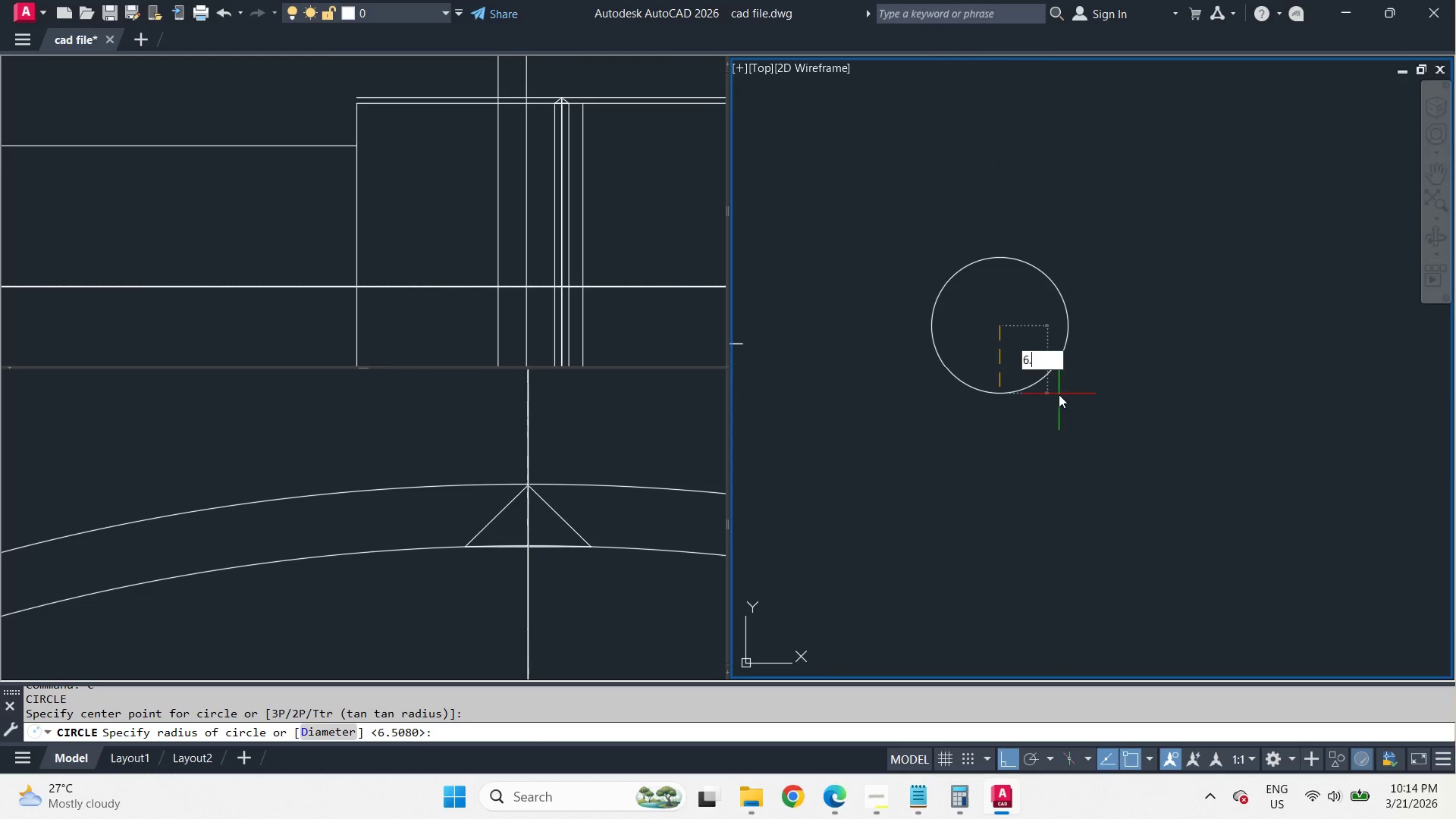 
key(NumpadDecimal)
 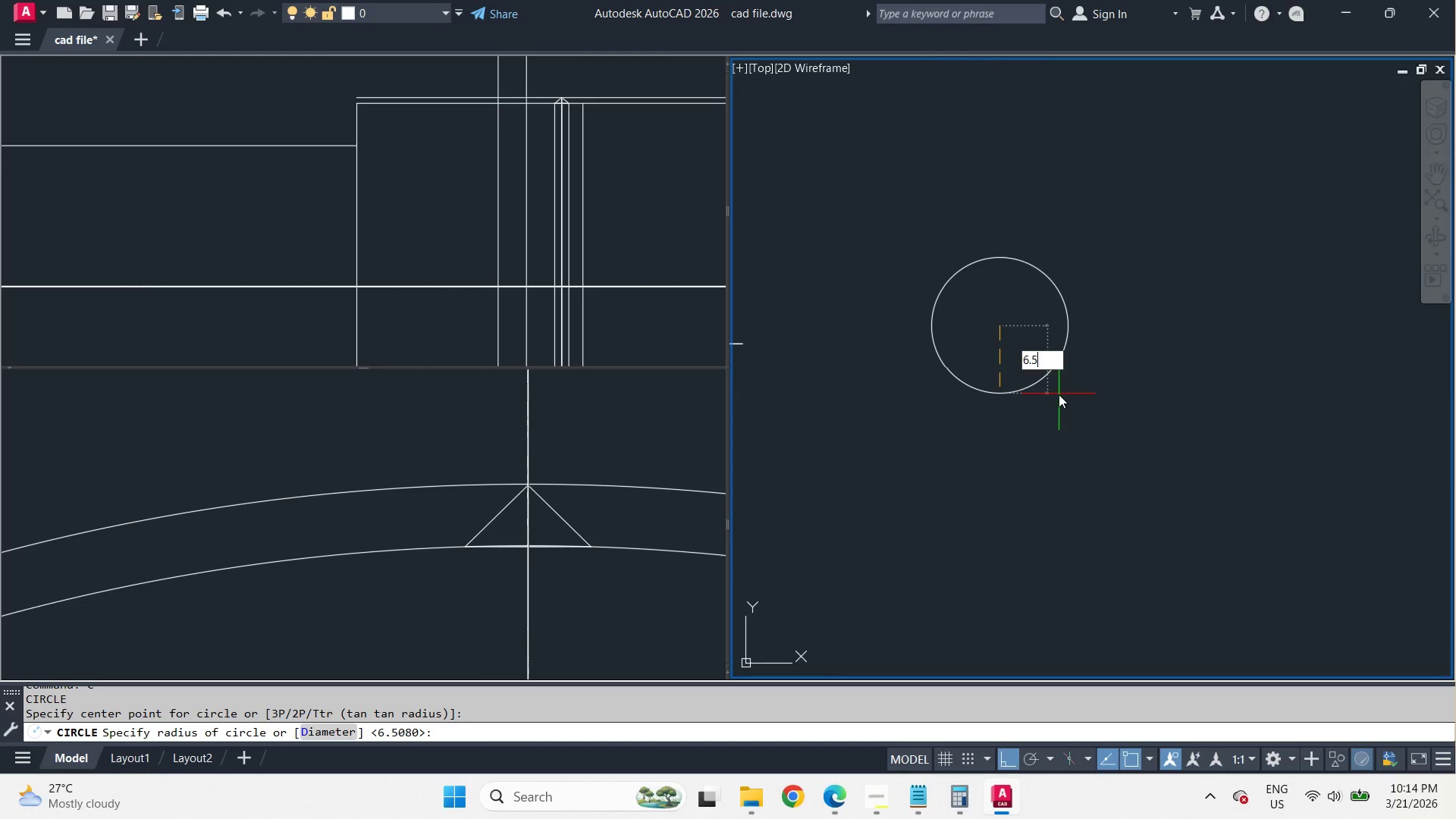 
key(Numpad5)
 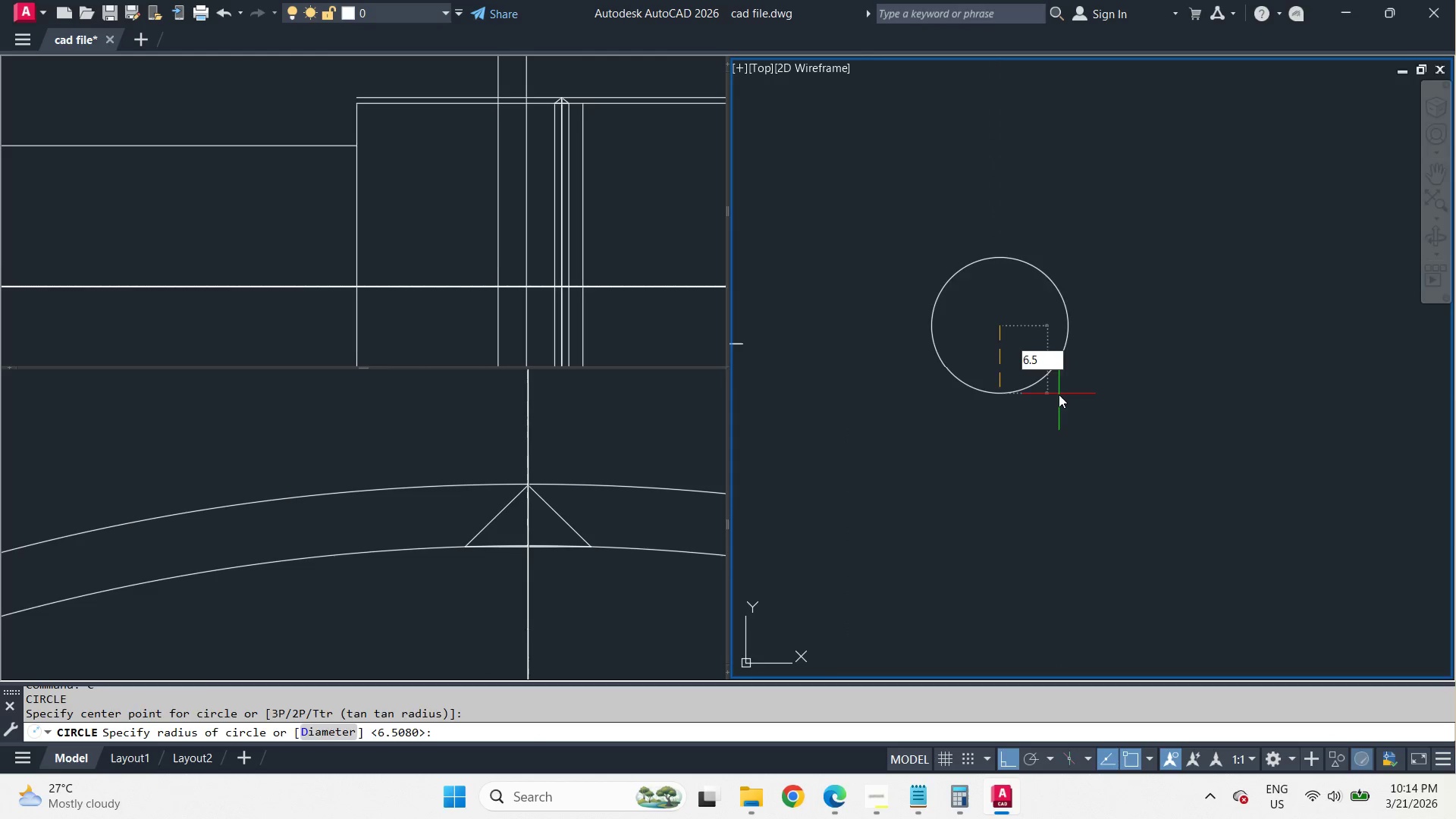 
key(Space)
 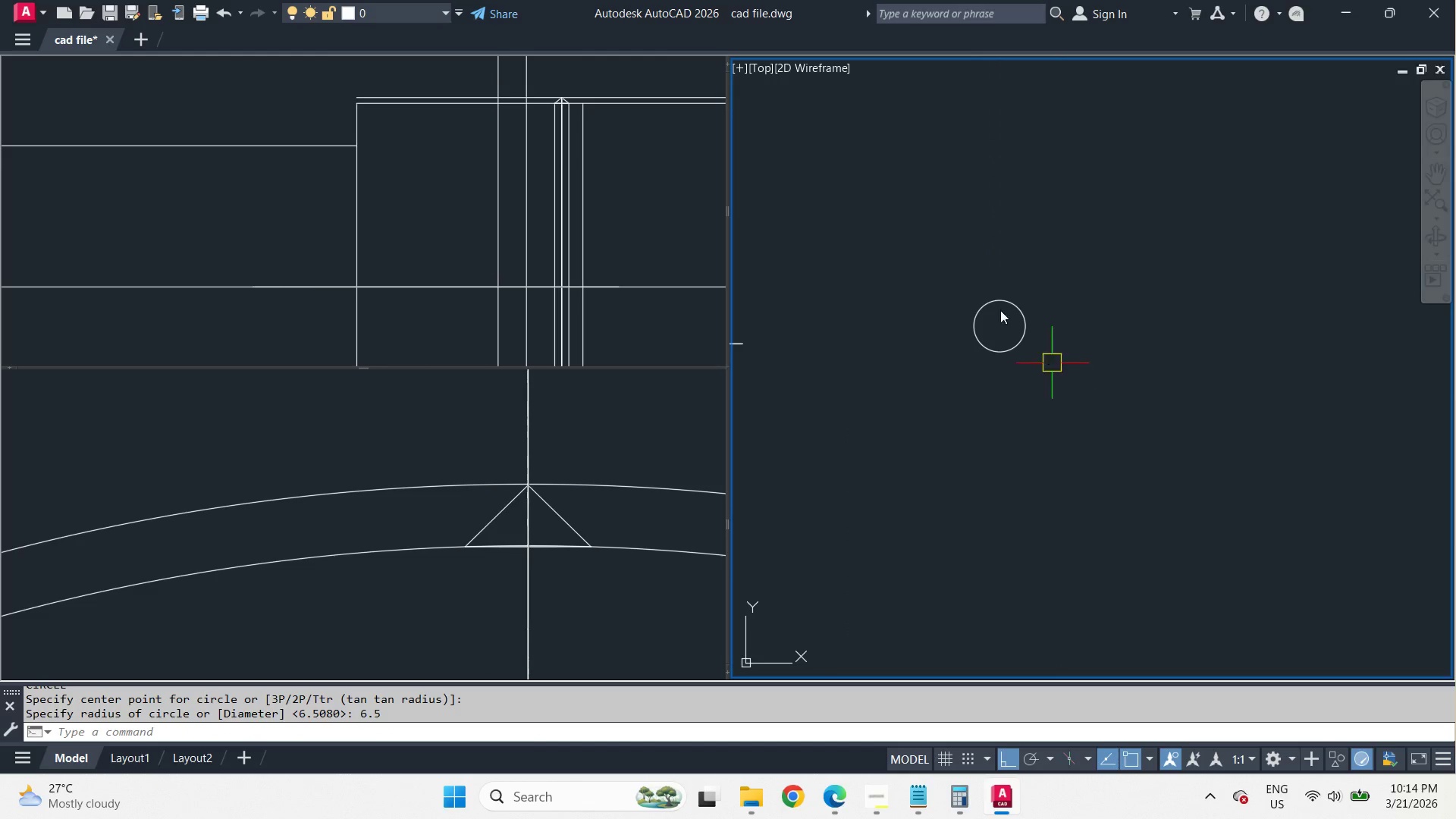 
scroll: coordinate [987, 291], scroll_direction: up, amount: 3.0
 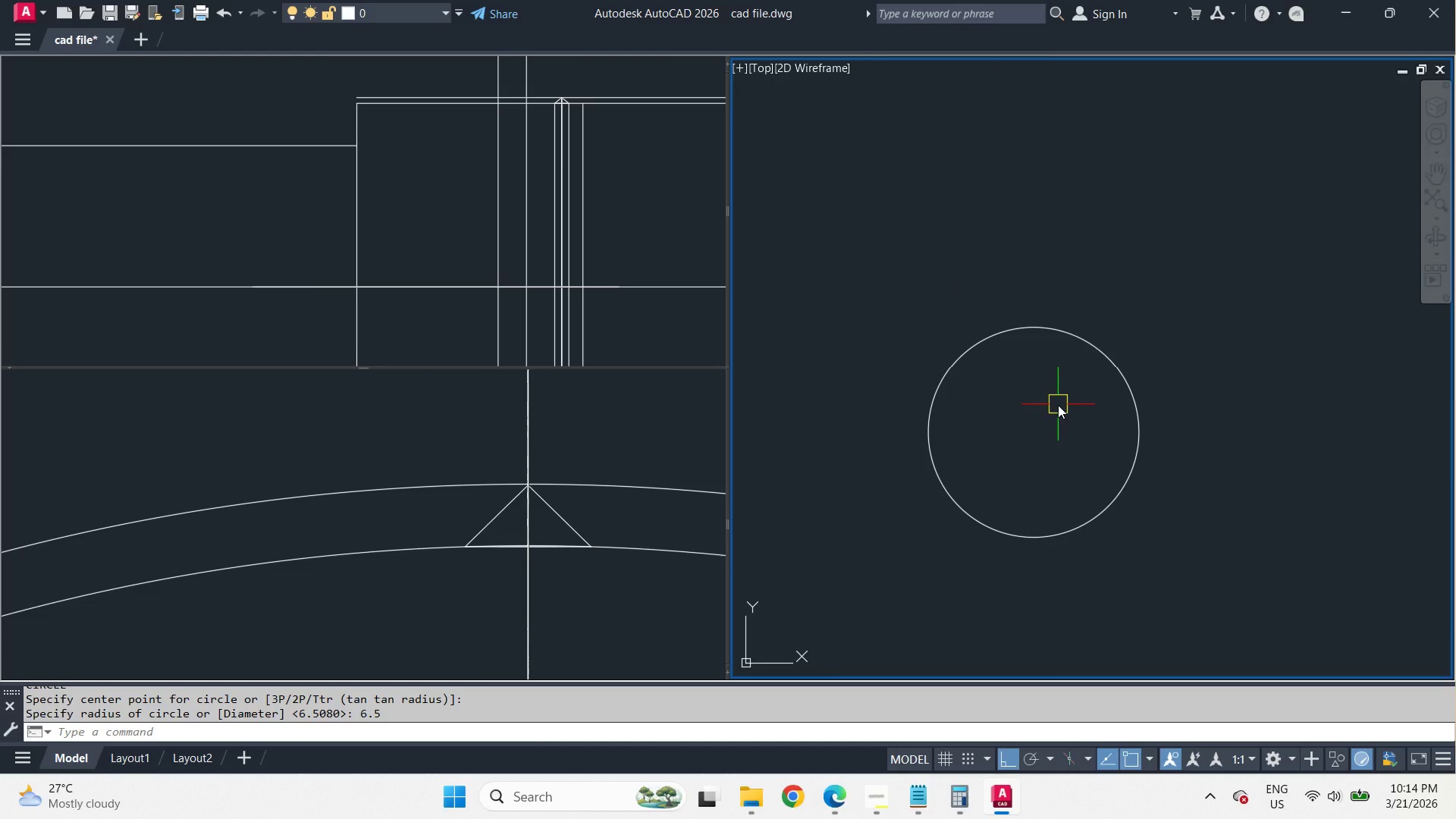 
key(O)
 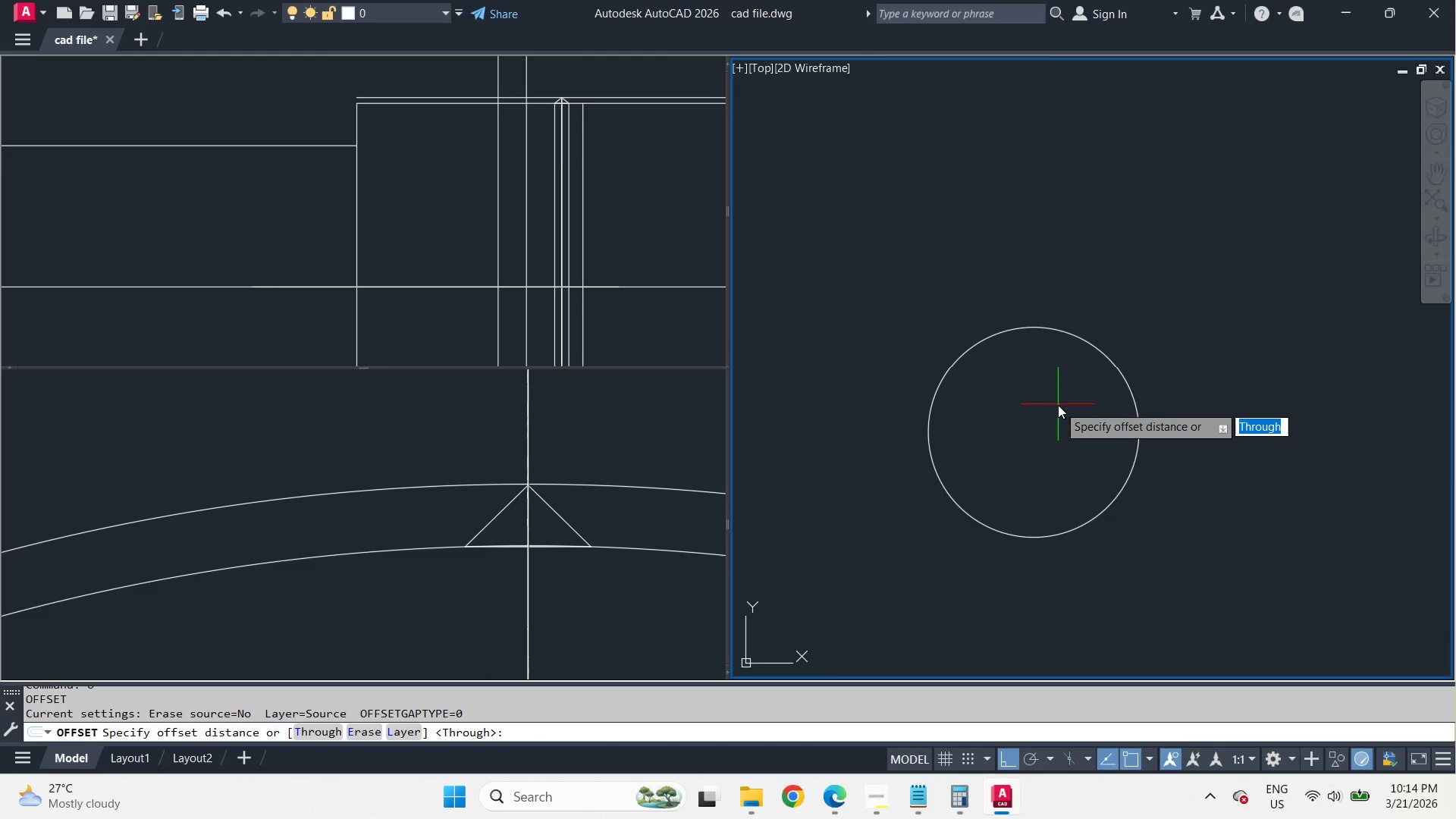 
key(Space)
 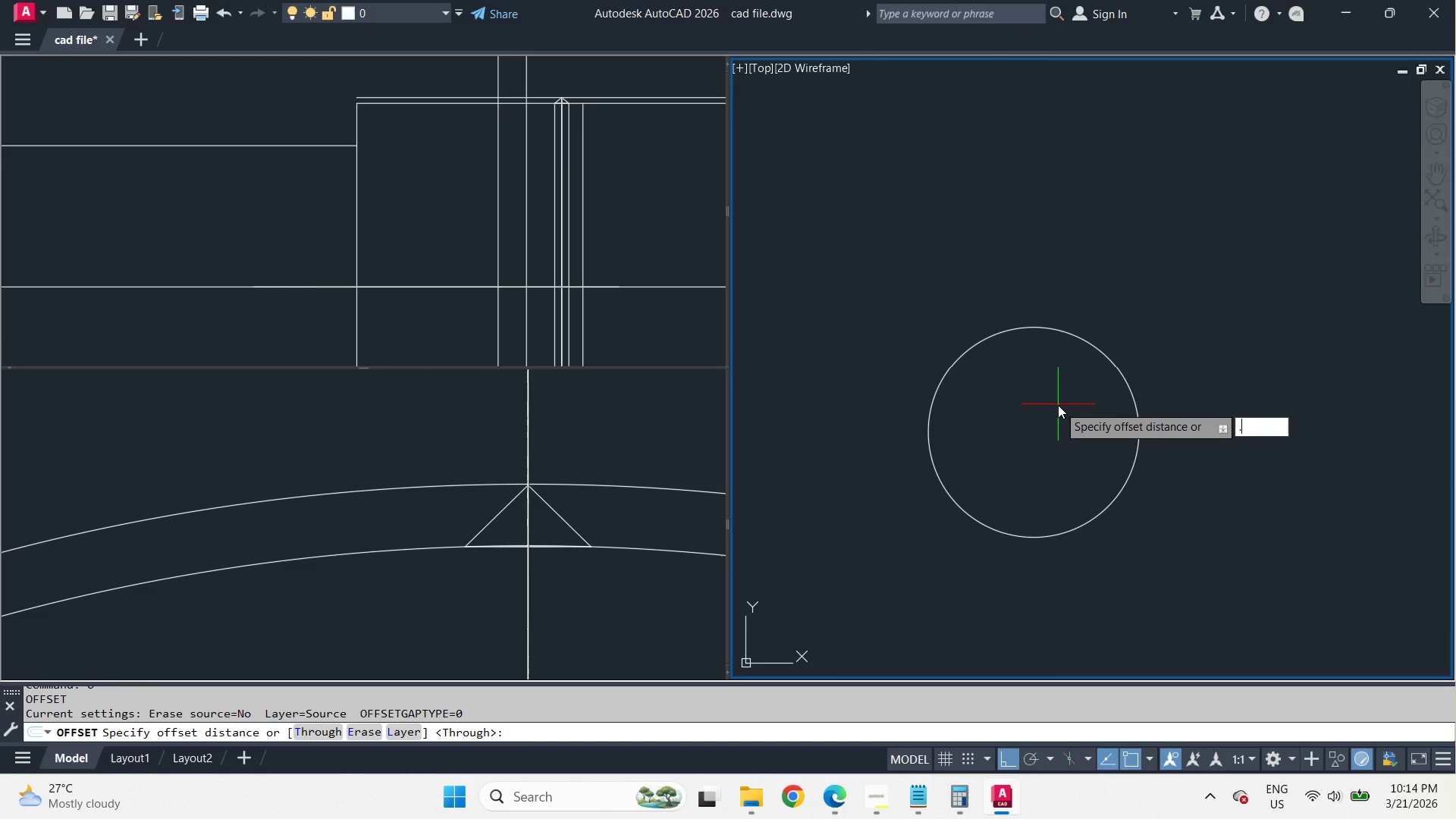 
key(NumpadDecimal)
 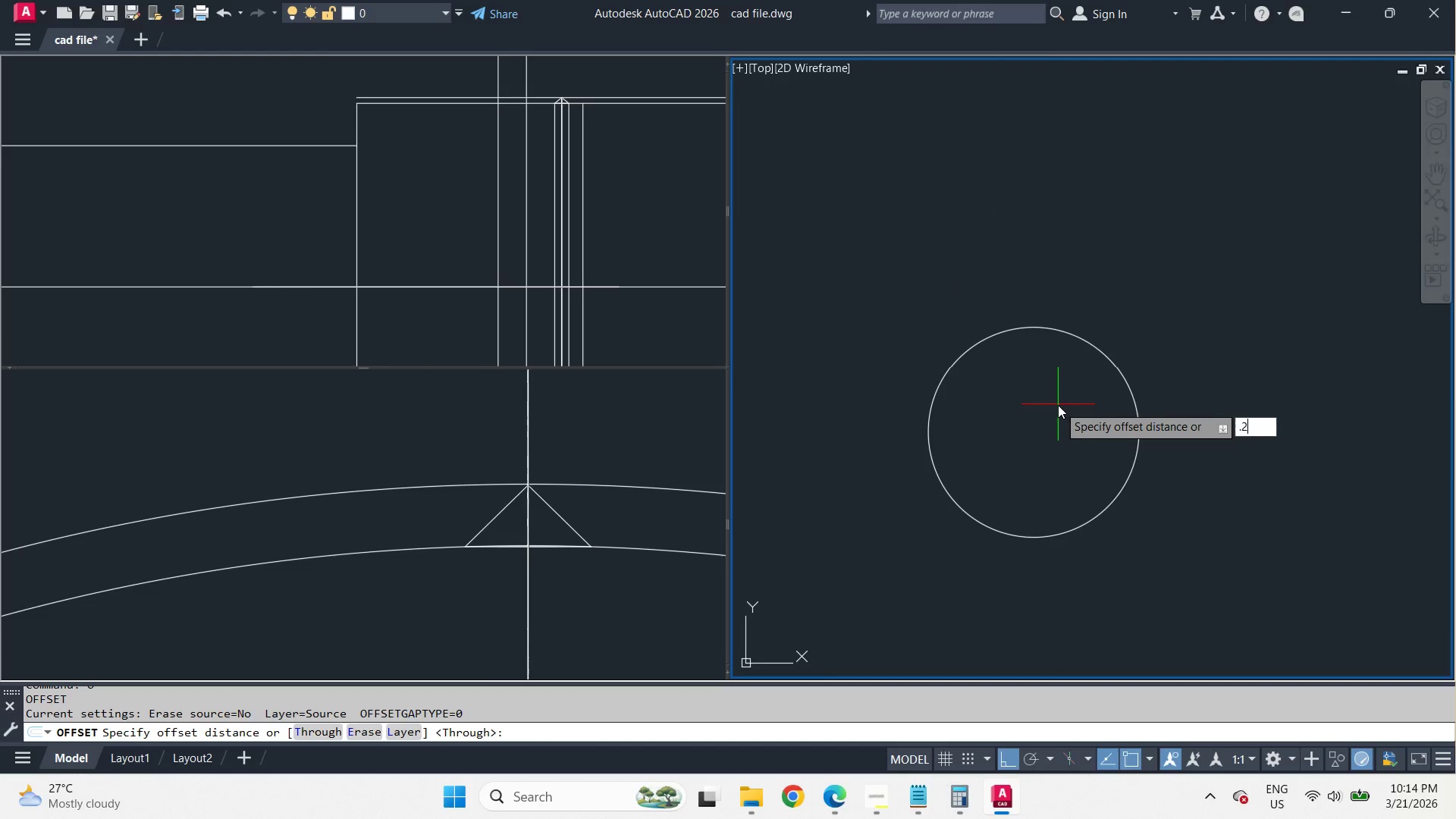 
key(Numpad2)
 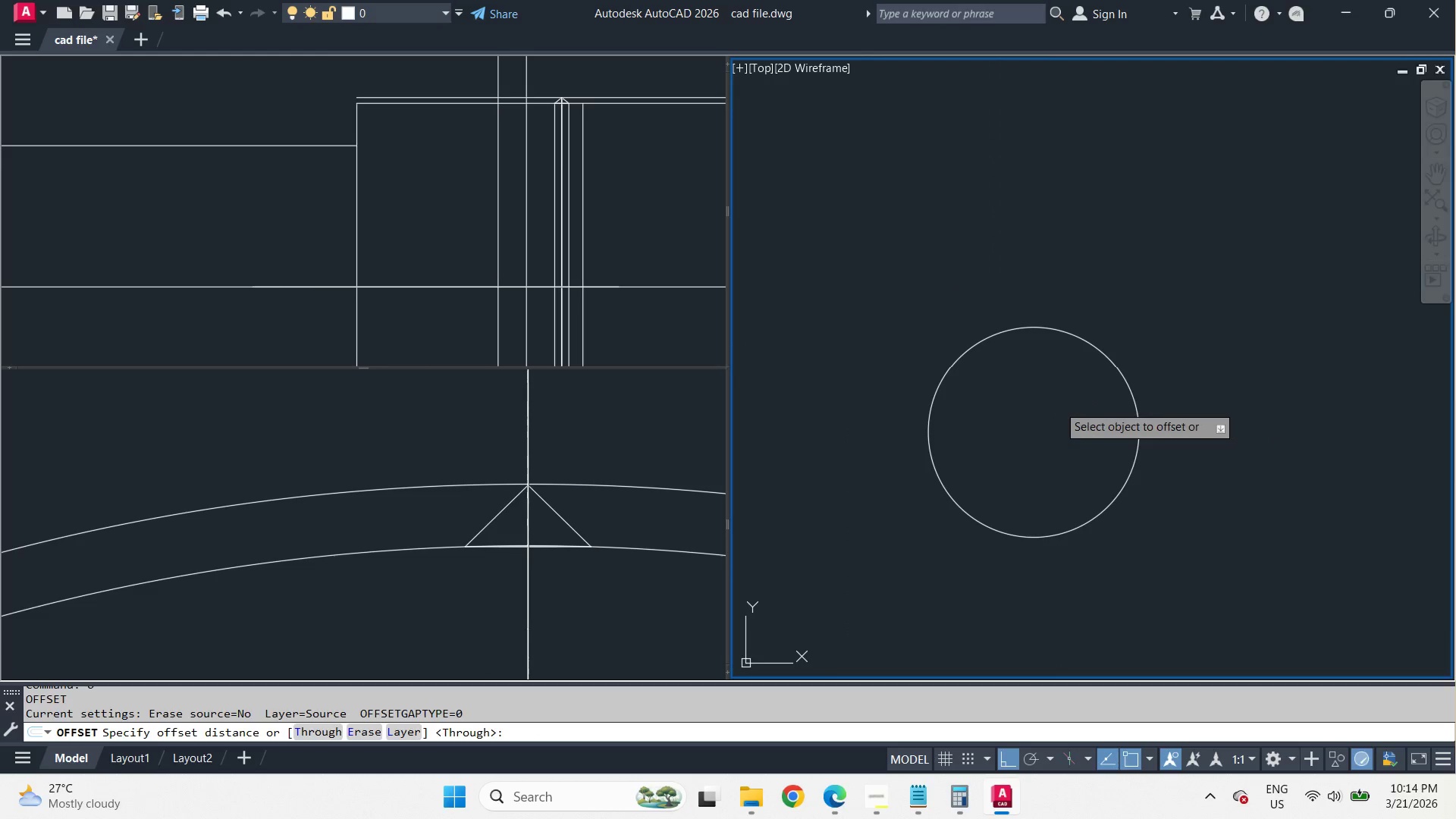 
key(Space)
 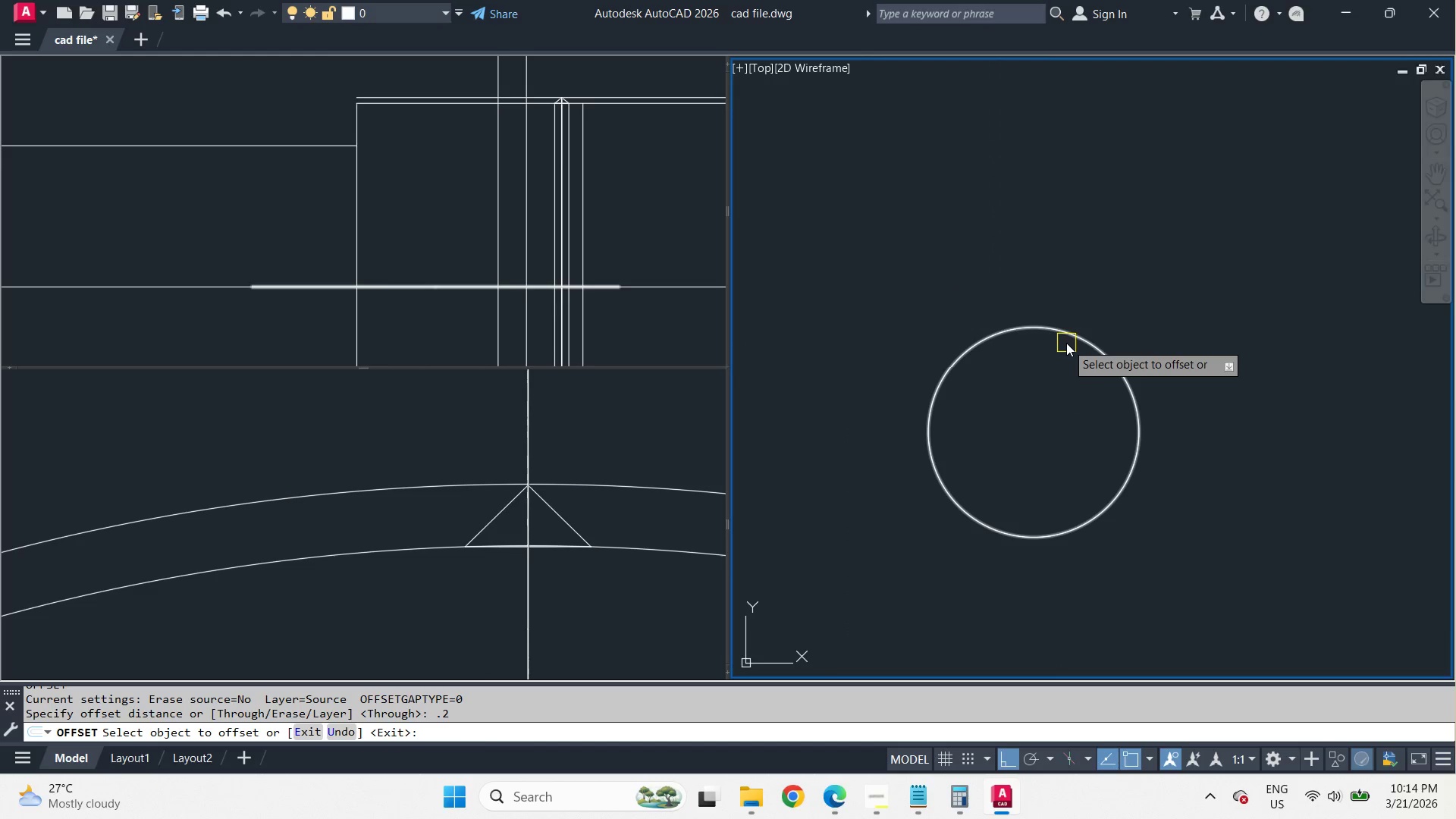 
left_click_drag(start_coordinate=[1066, 341], to_coordinate=[1072, 300])
 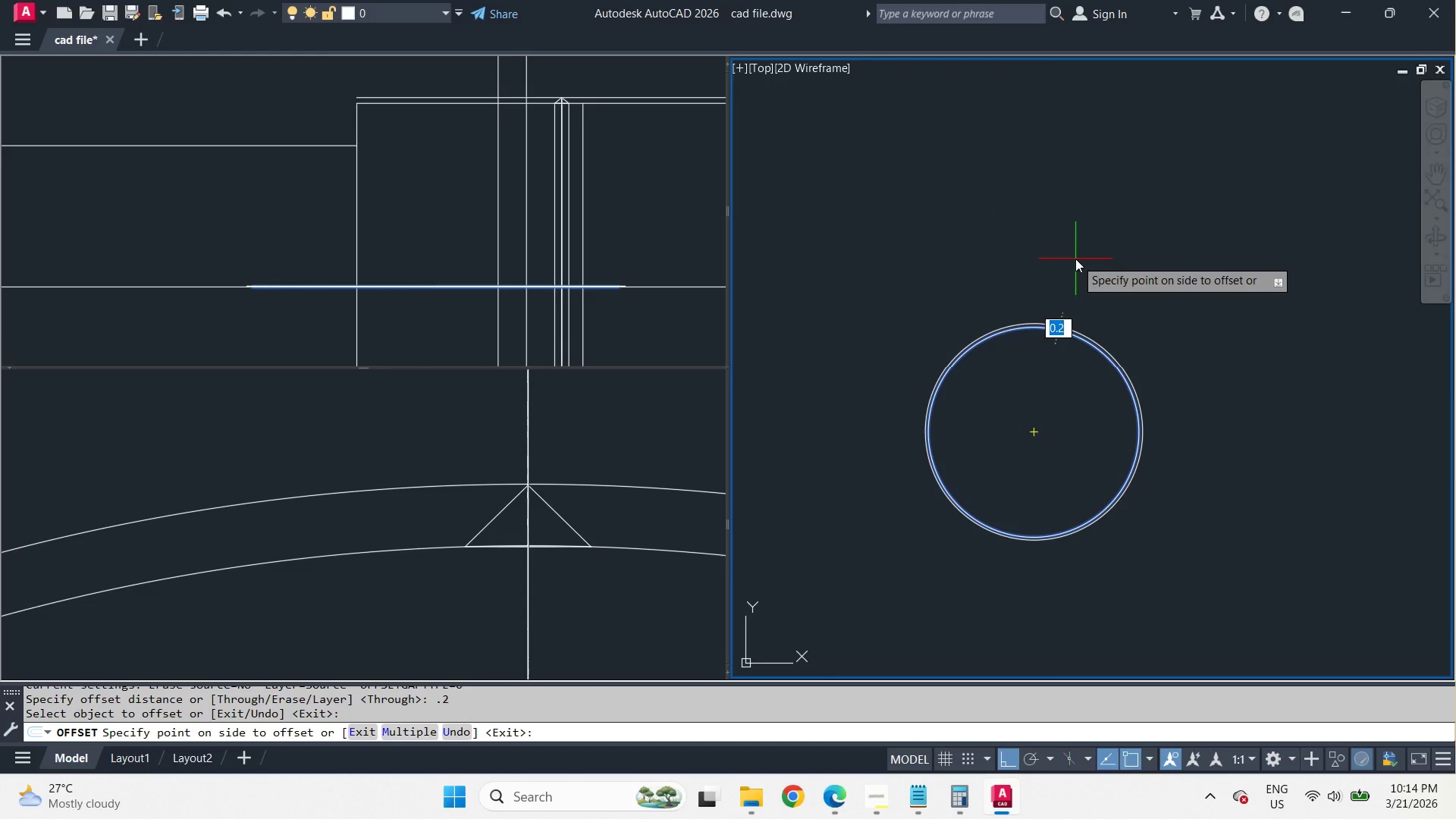 
double_click([1075, 259])
 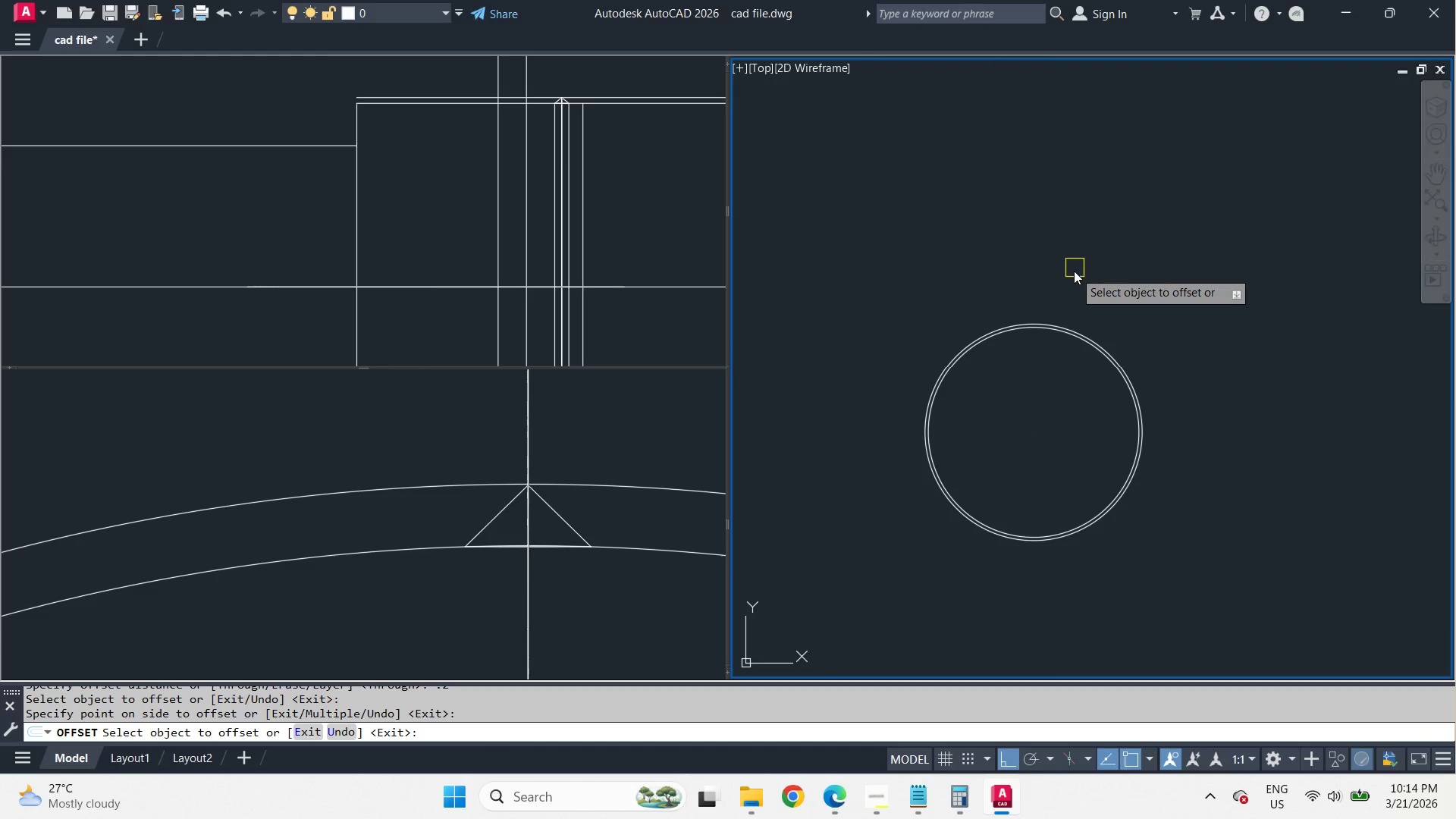 
key(Space)
 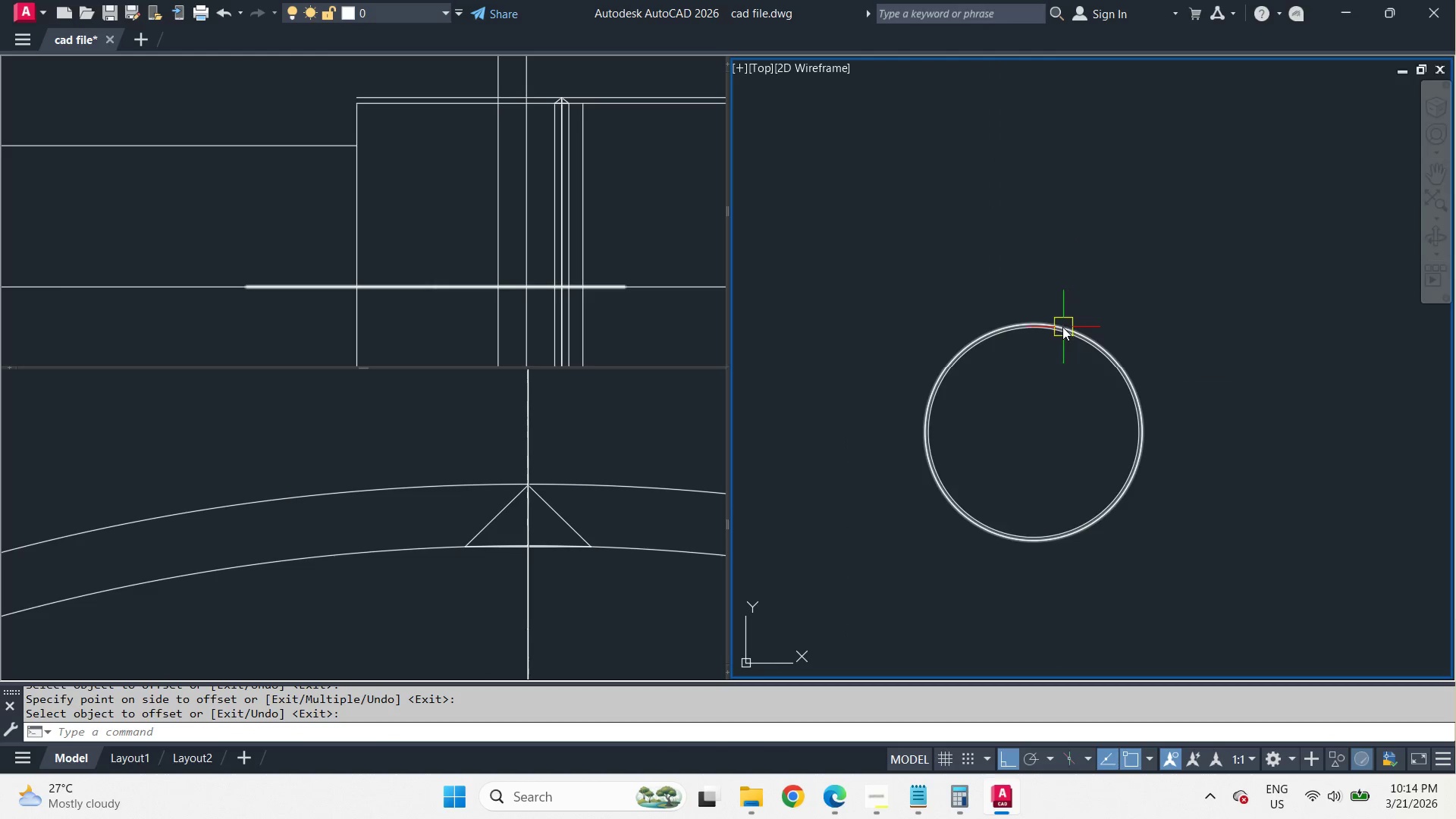 
scroll: coordinate [1031, 328], scroll_direction: up, amount: 2.0
 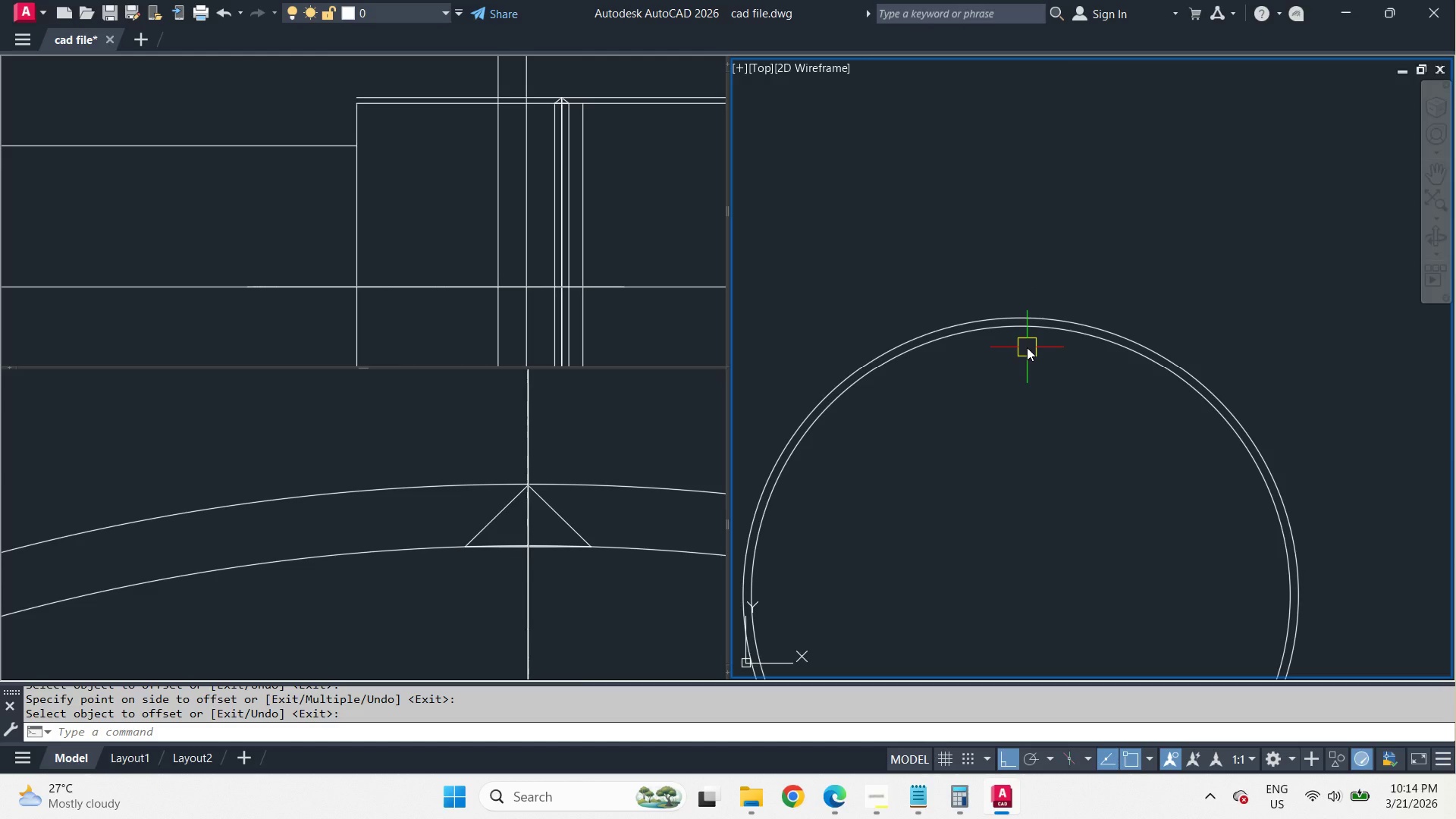 
type(pol  cen )
 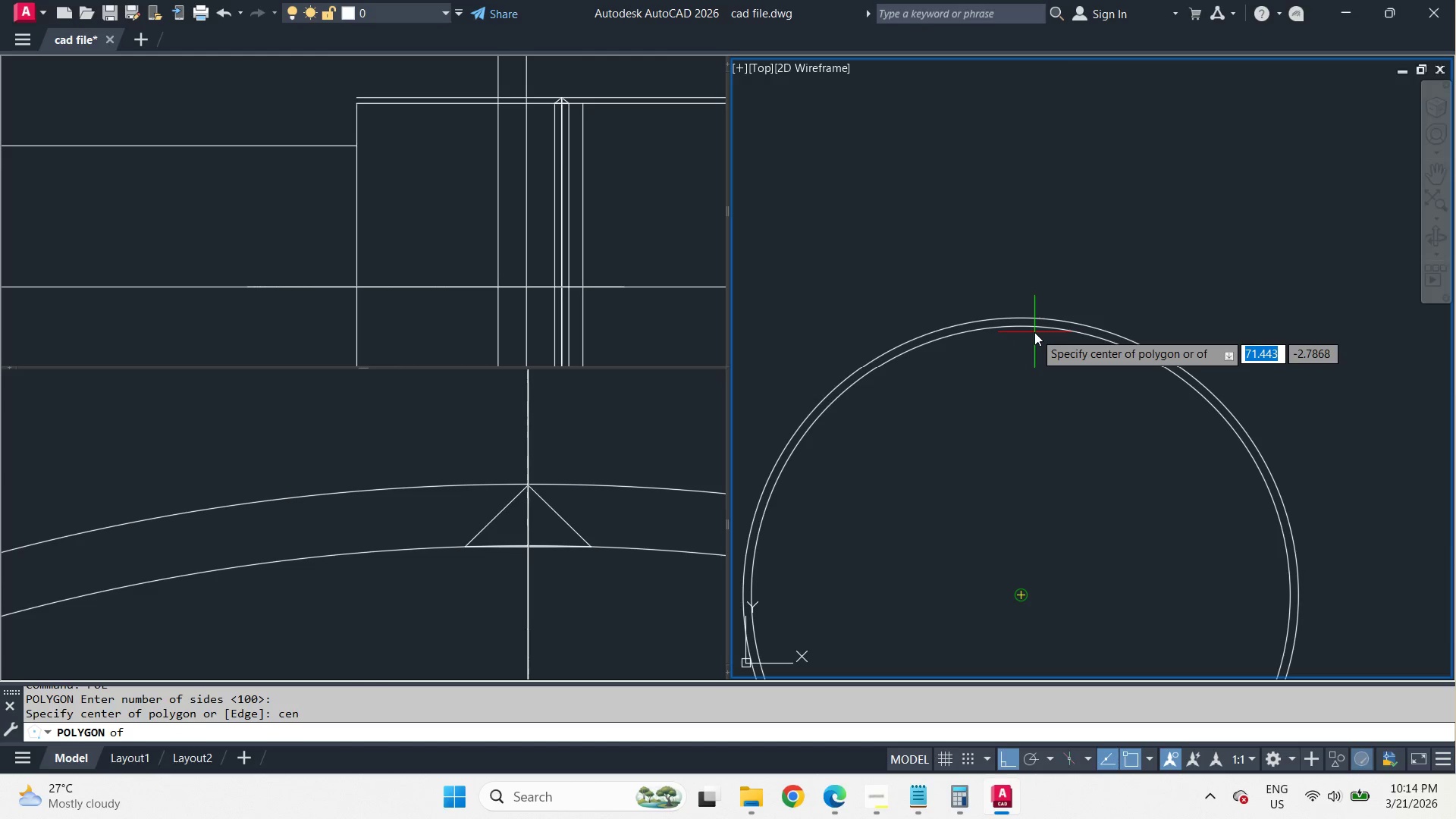 
left_click([1034, 332])
 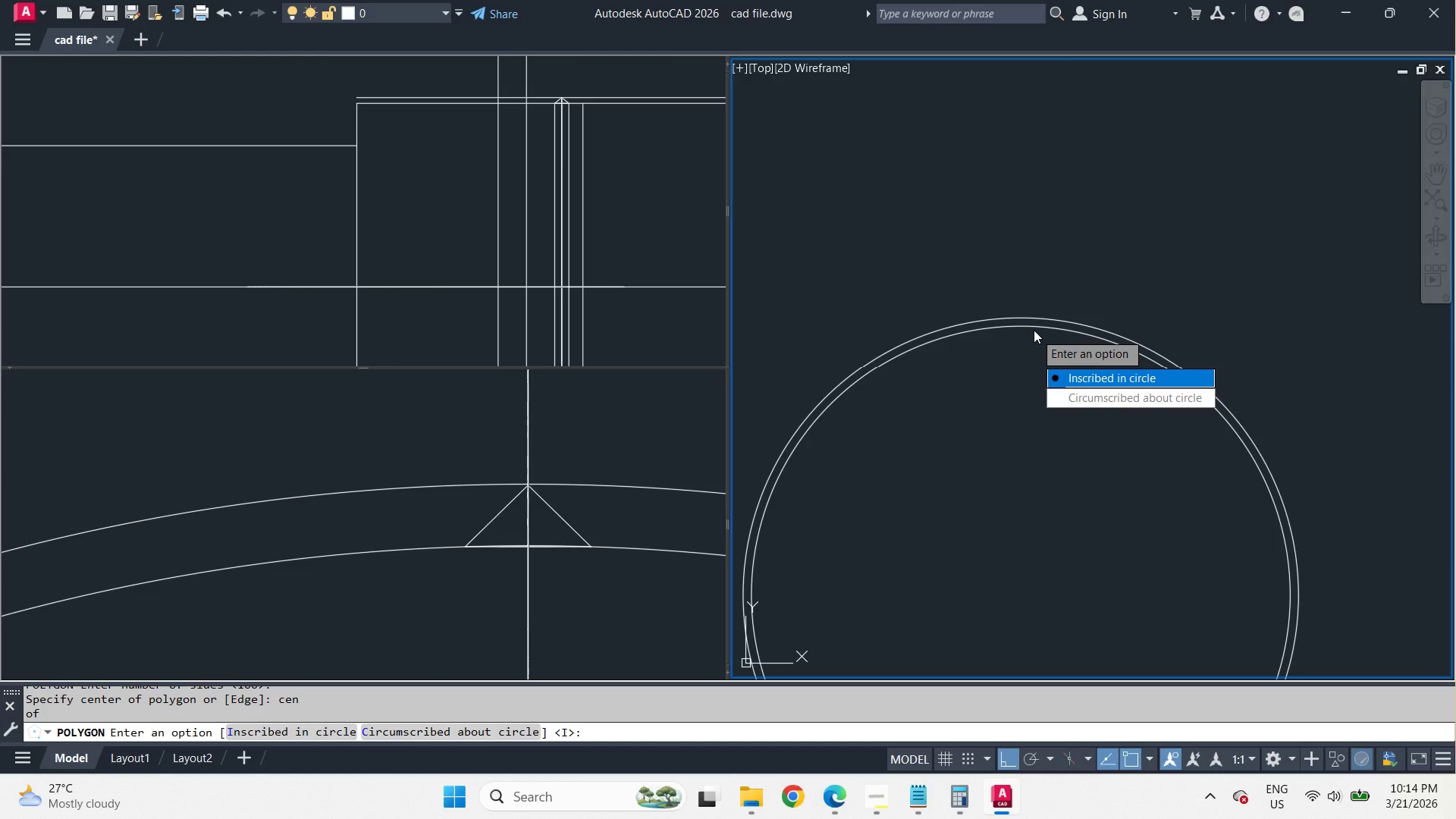 
key(Space)
 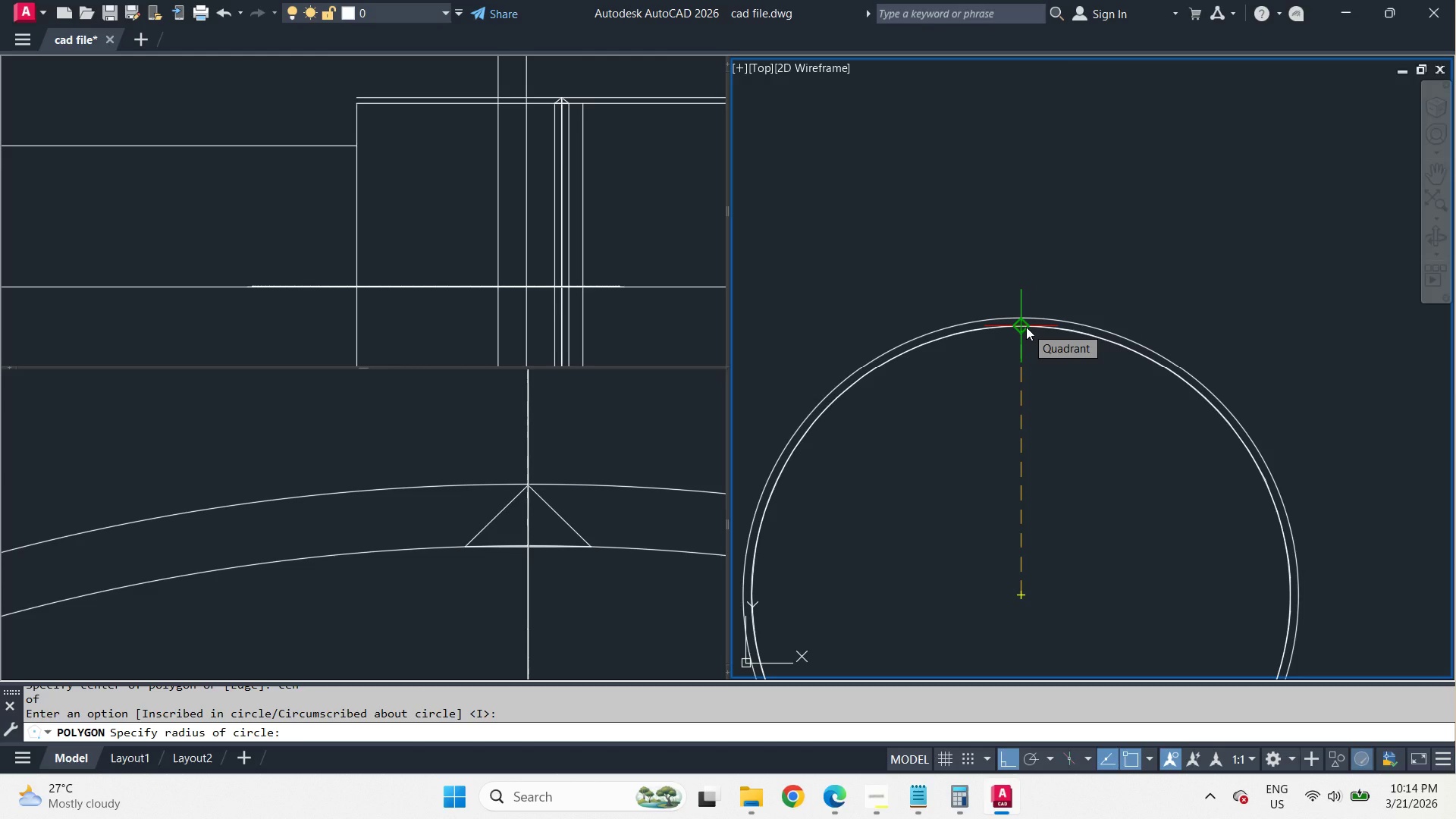 
left_click([1026, 327])
 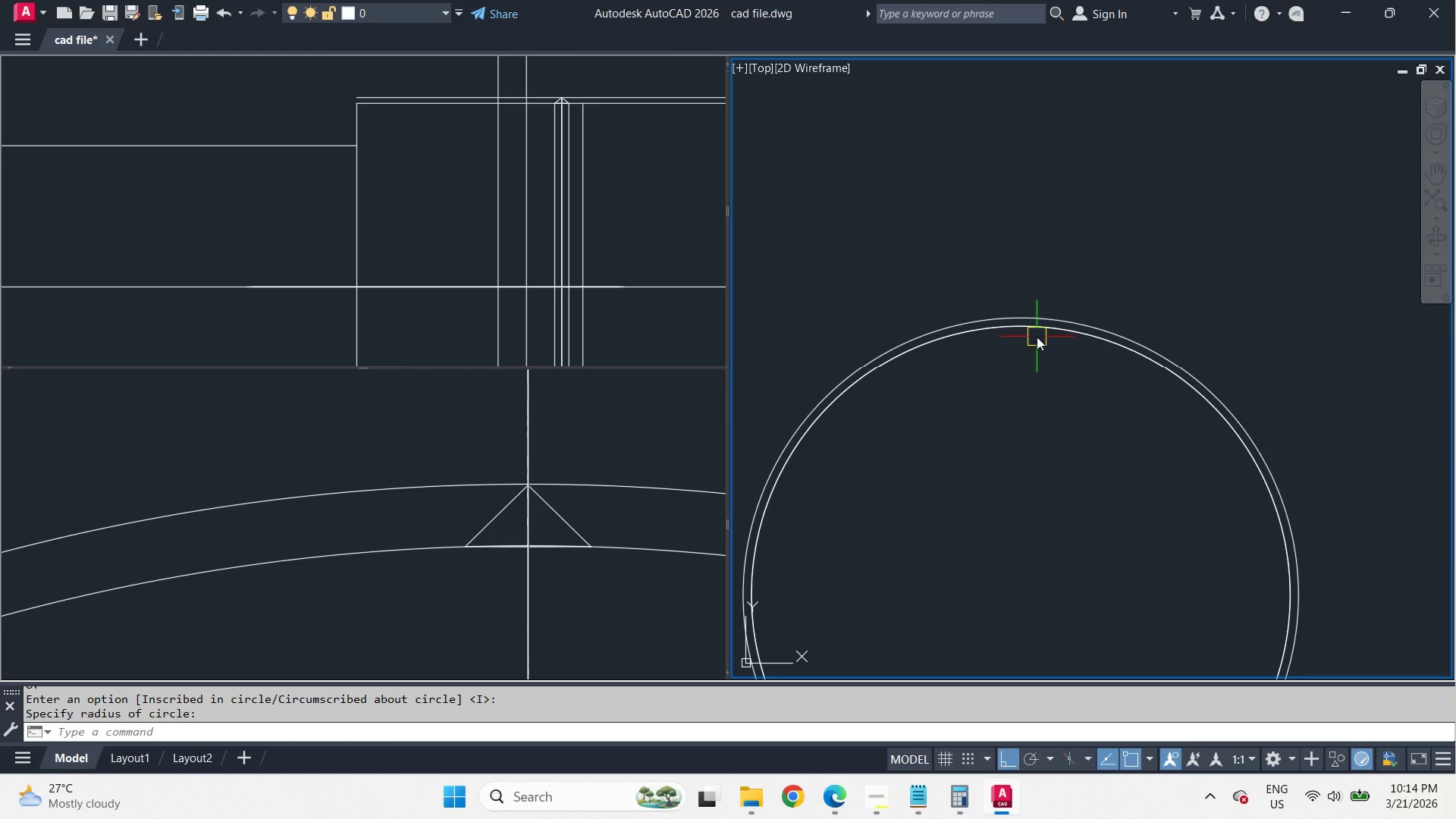 
scroll: coordinate [887, 281], scroll_direction: up, amount: 8.0
 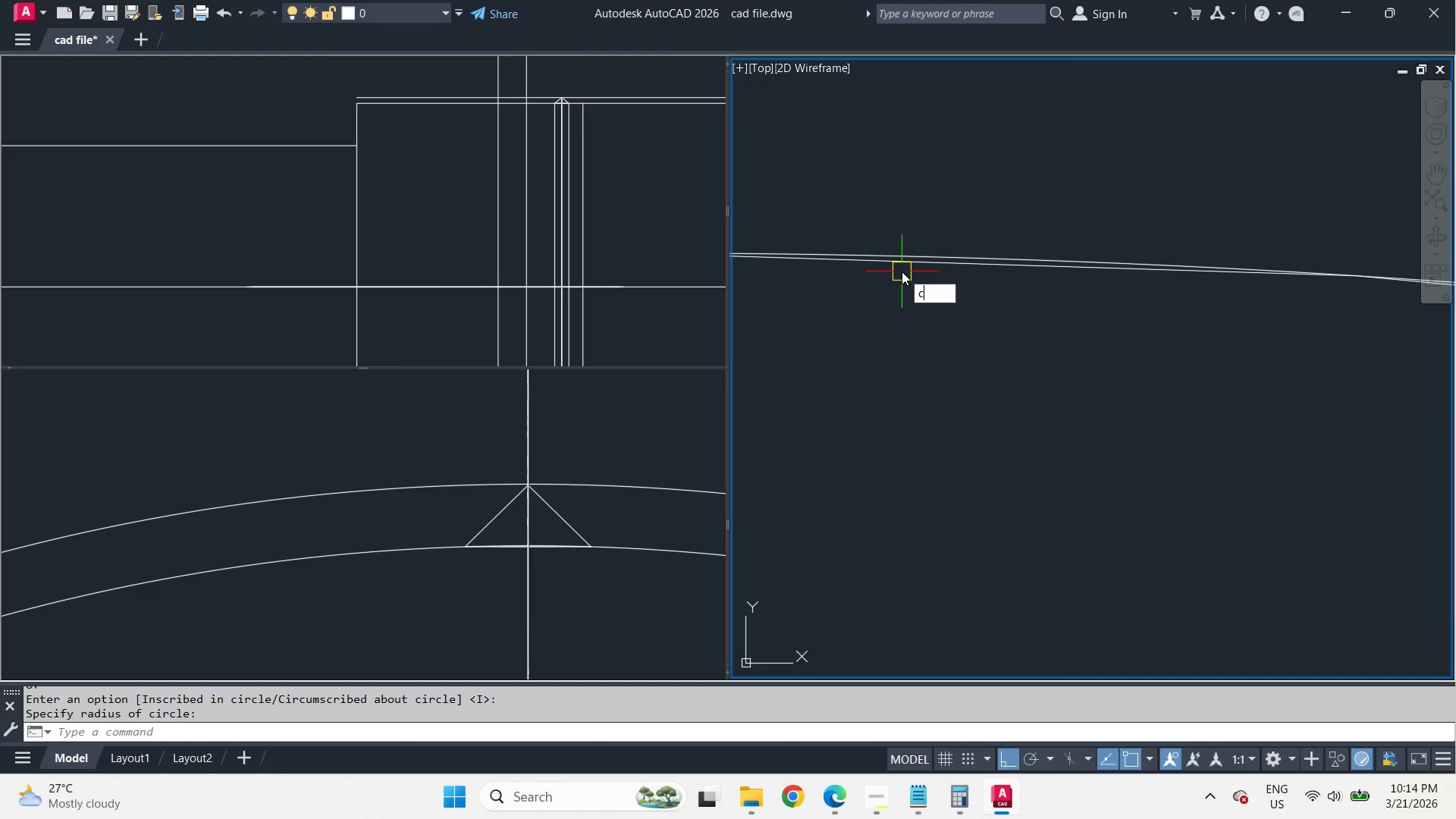 
type(c mid )
 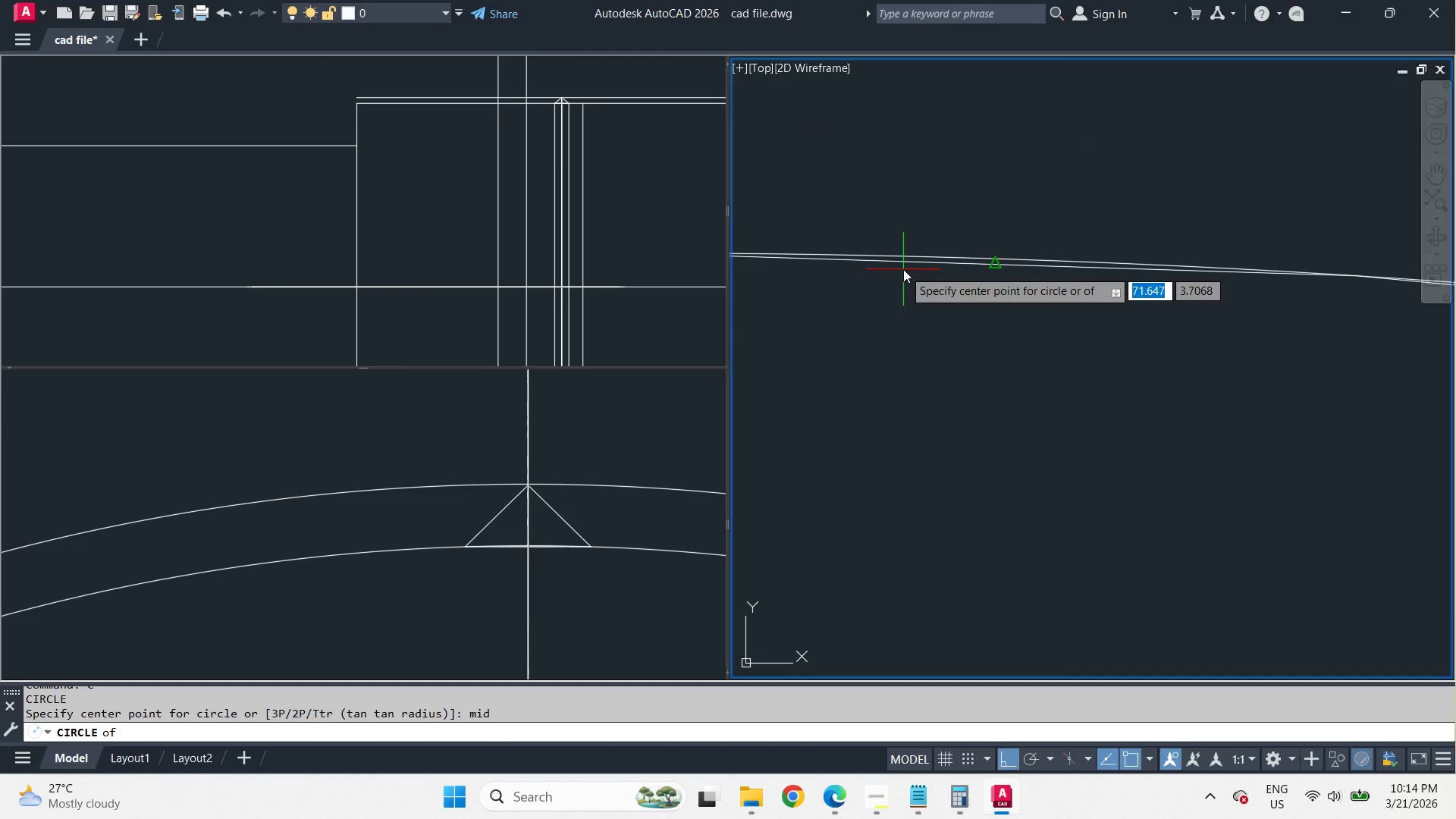 
left_click([903, 269])
 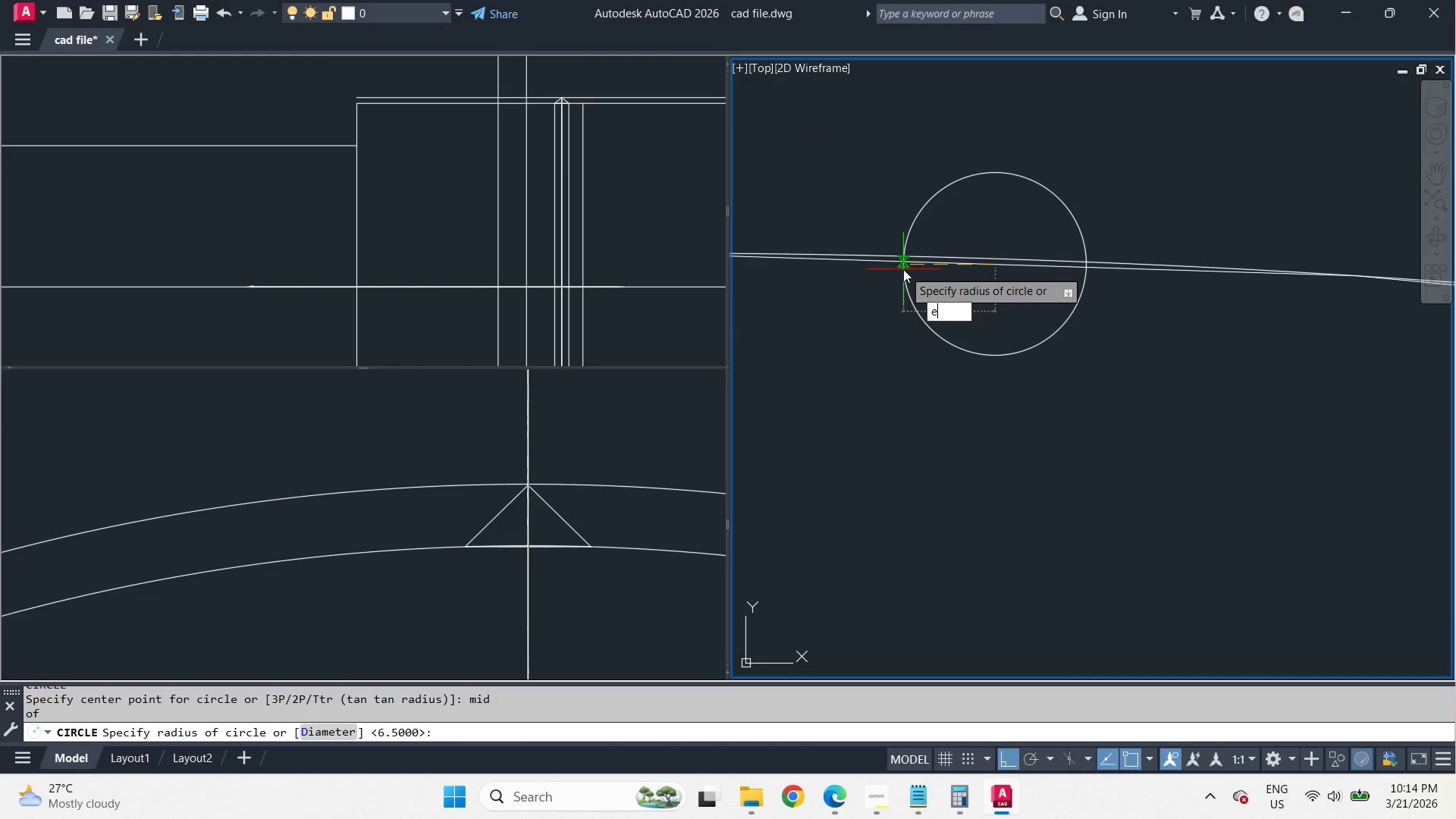 
type(end )
 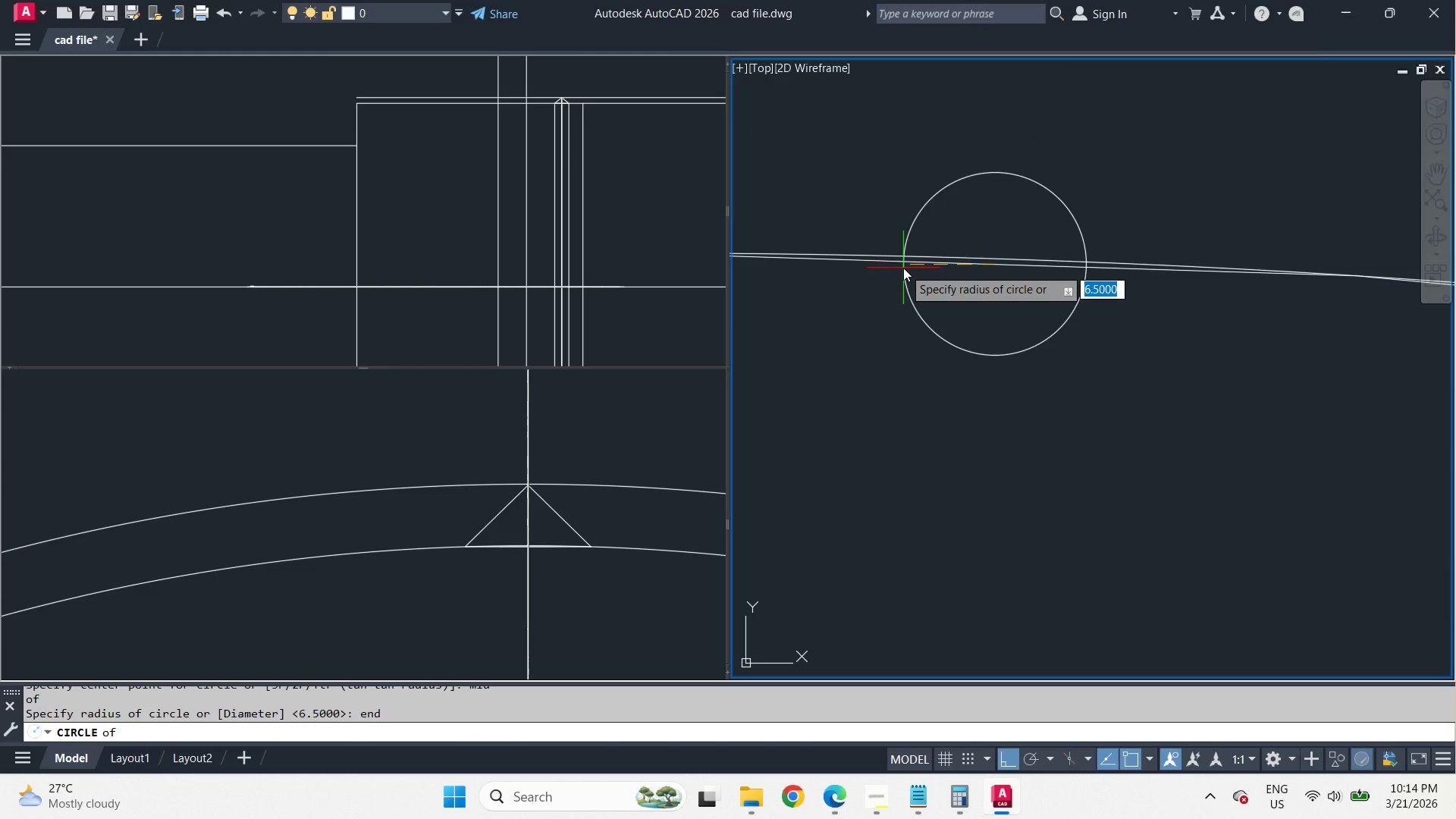 
scroll: coordinate [903, 268], scroll_direction: down, amount: 2.0
 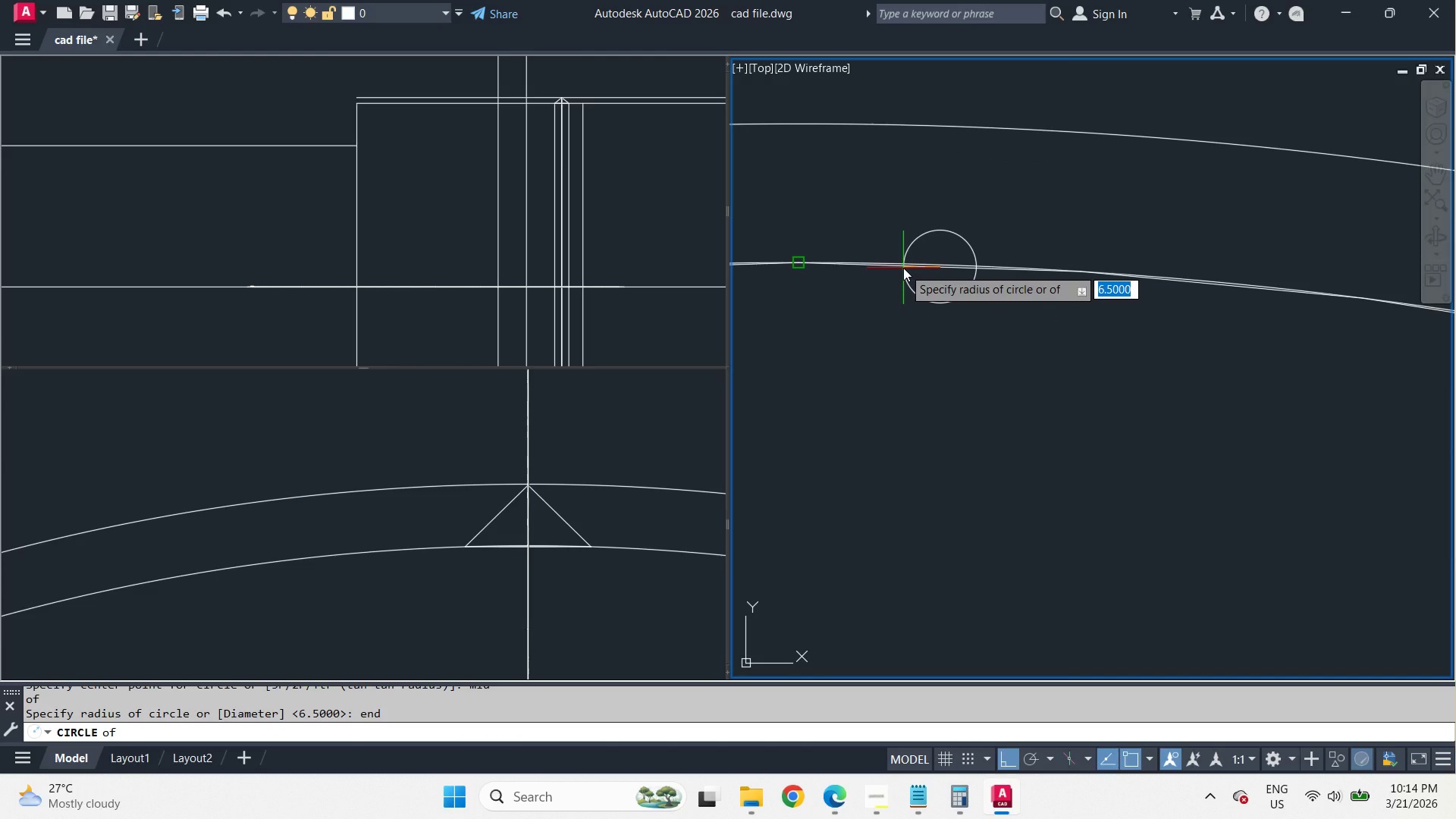 
left_click([903, 268])
 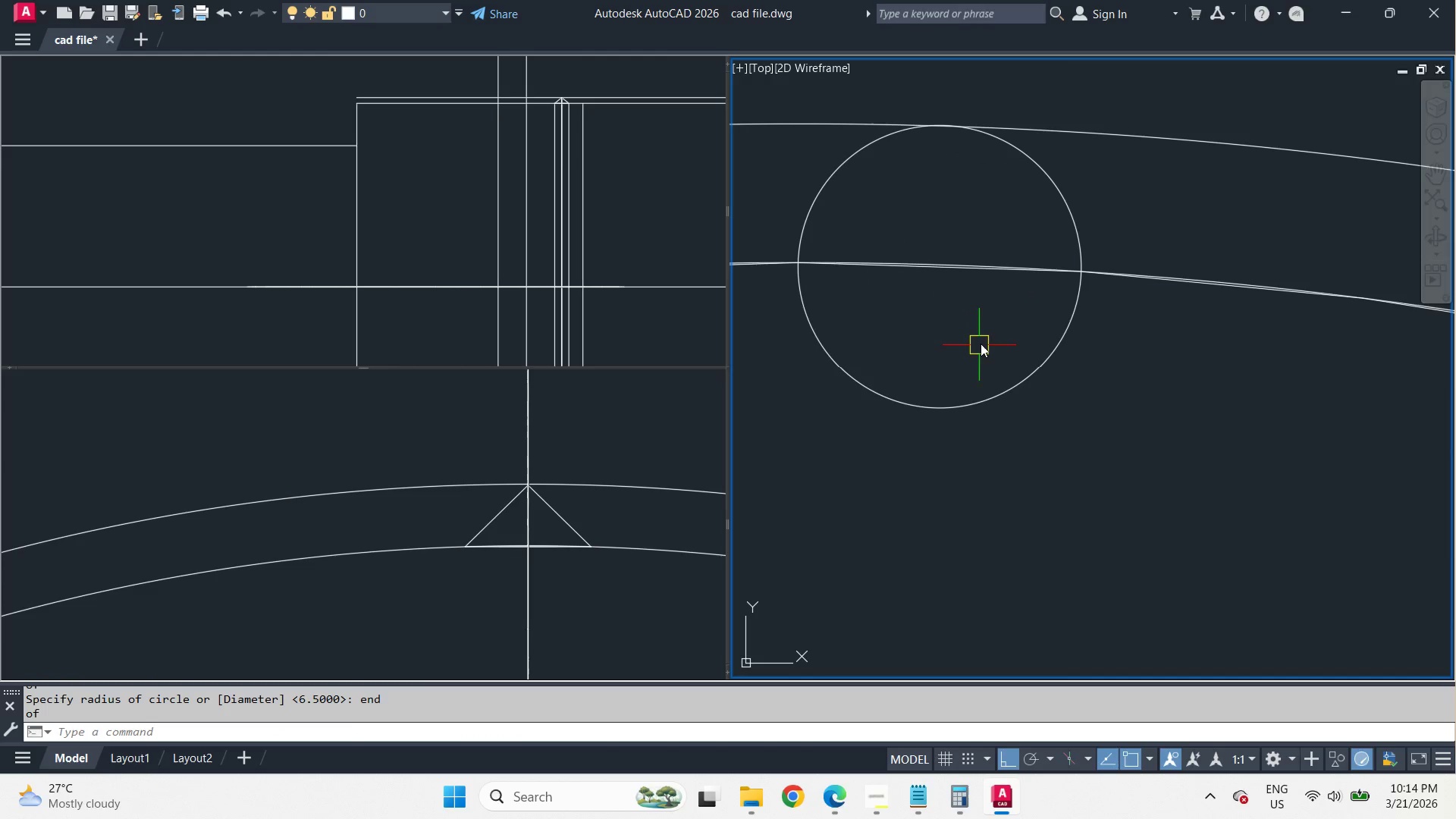 
left_click_drag(start_coordinate=[1051, 353], to_coordinate=[1048, 350])
 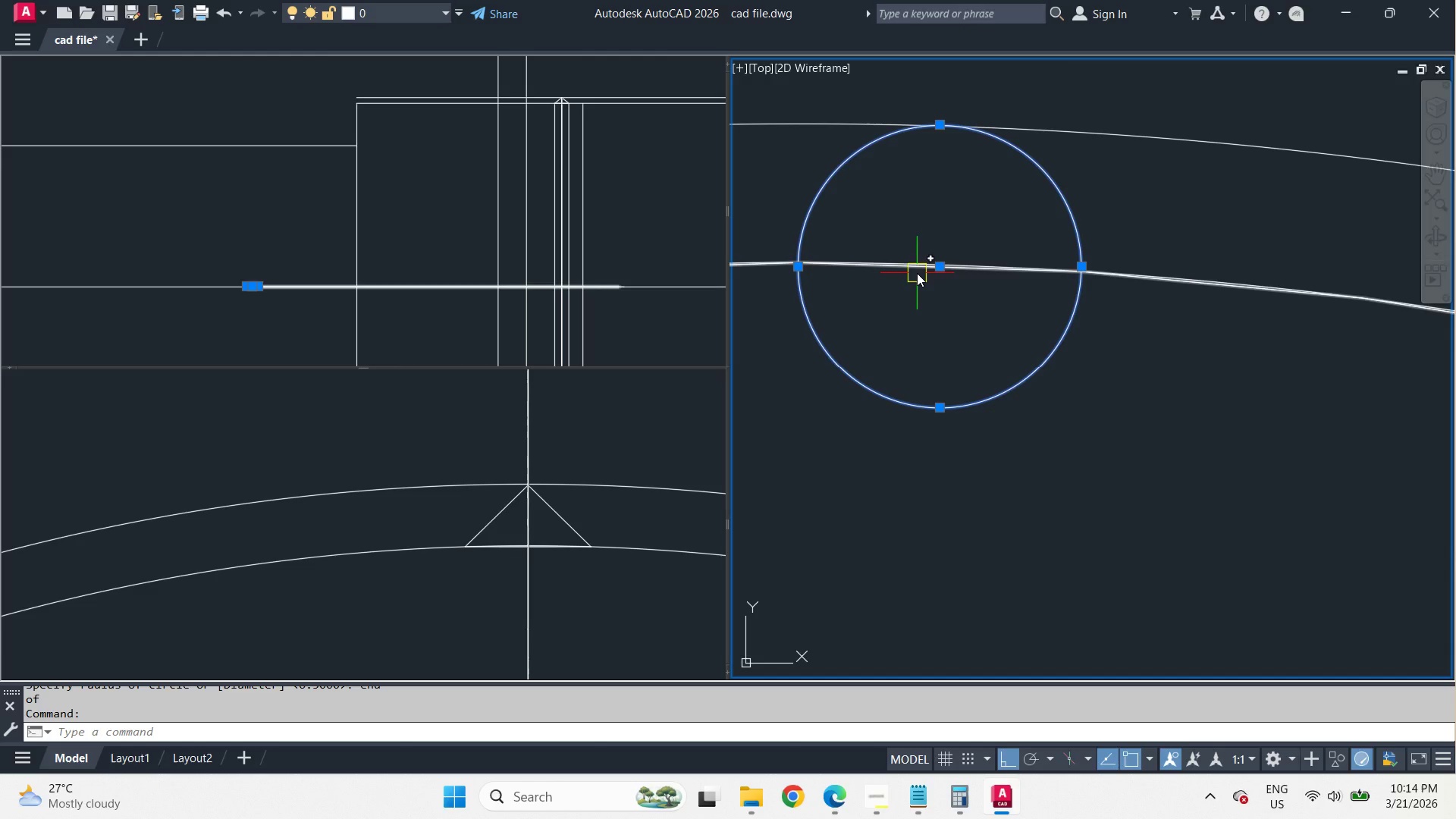 
left_click([917, 273])
 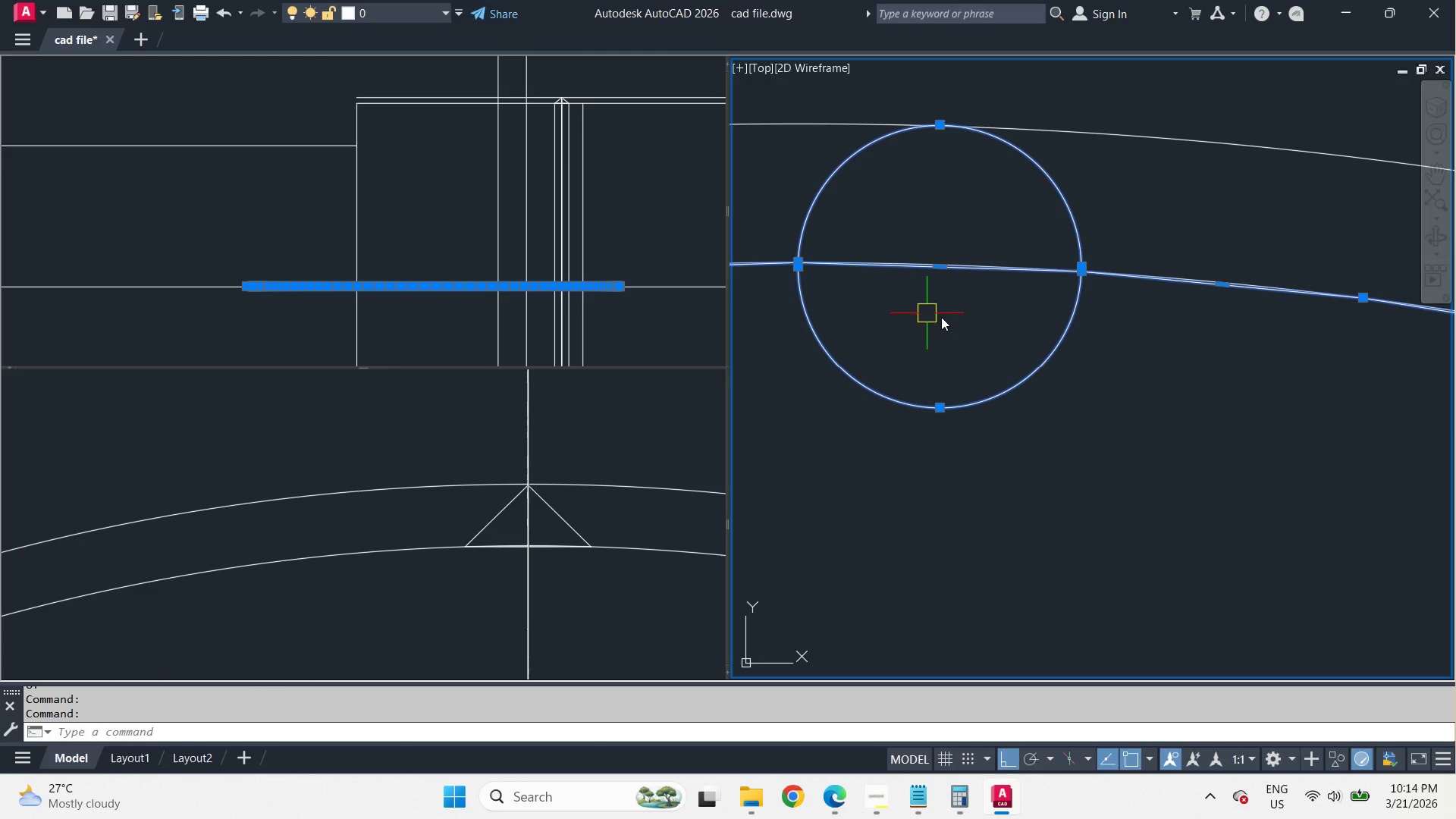 
key(E)
 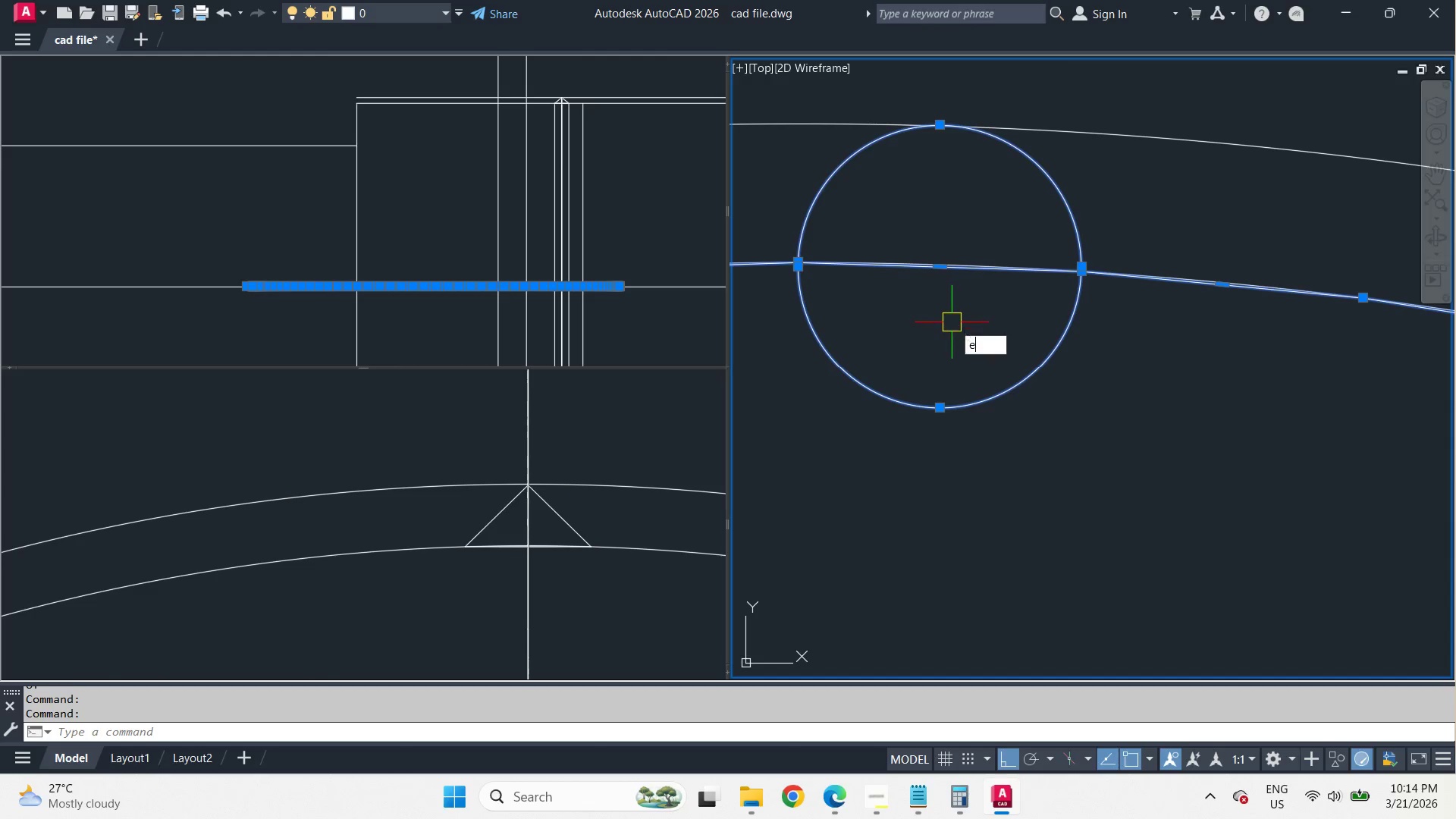 
key(Space)
 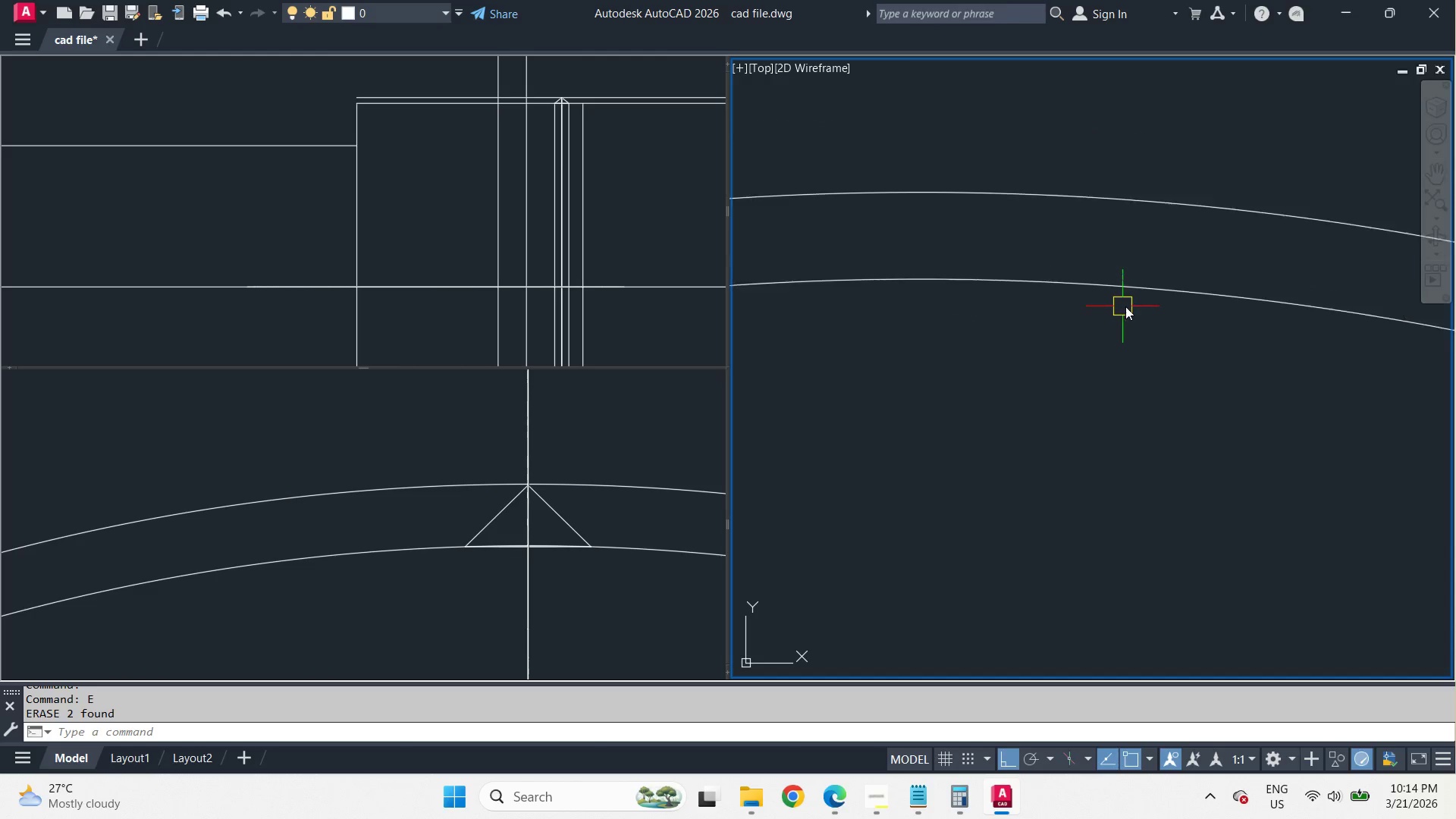 
scroll: coordinate [1126, 306], scroll_direction: down, amount: 3.0
 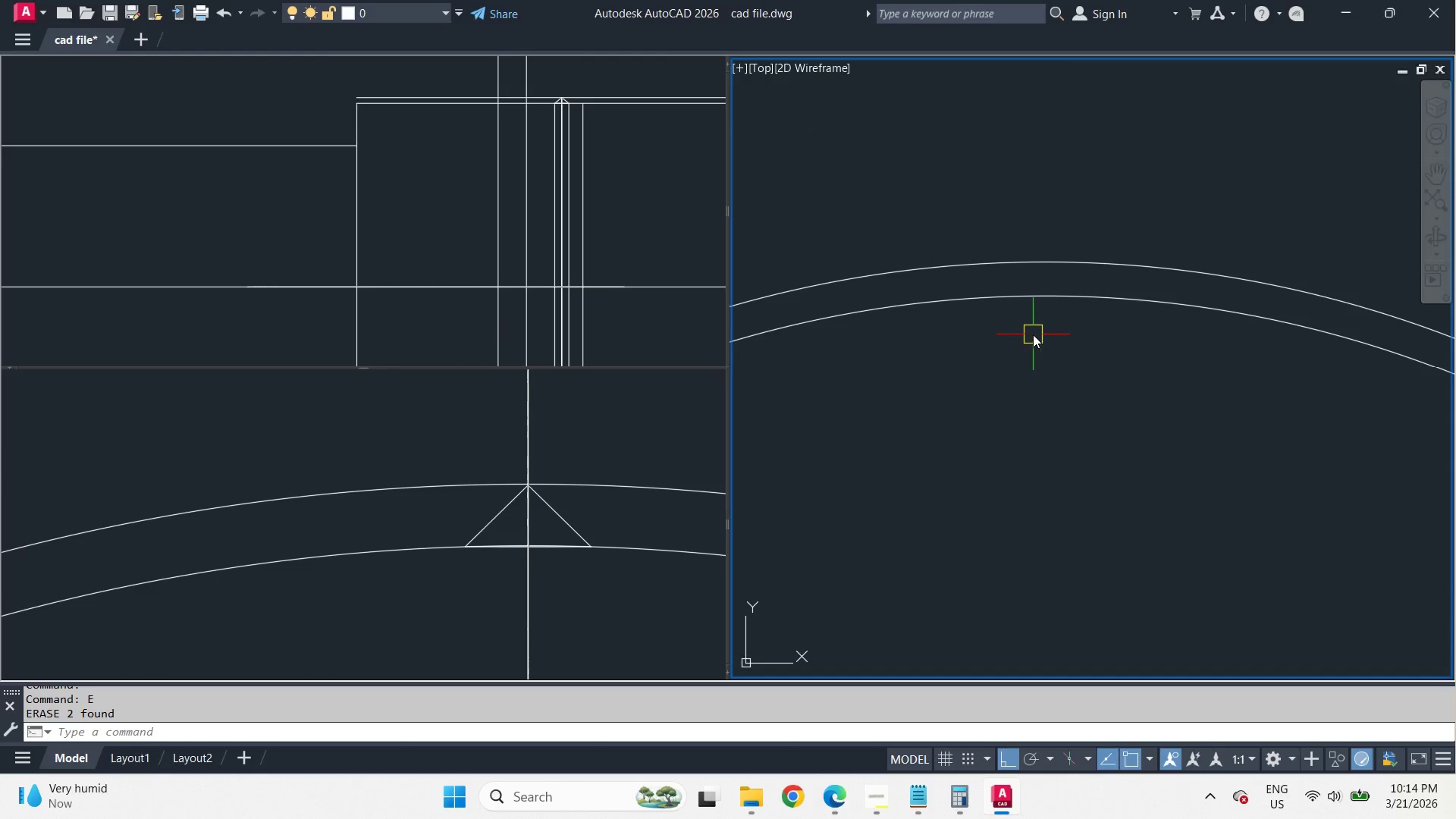 
key(C)
 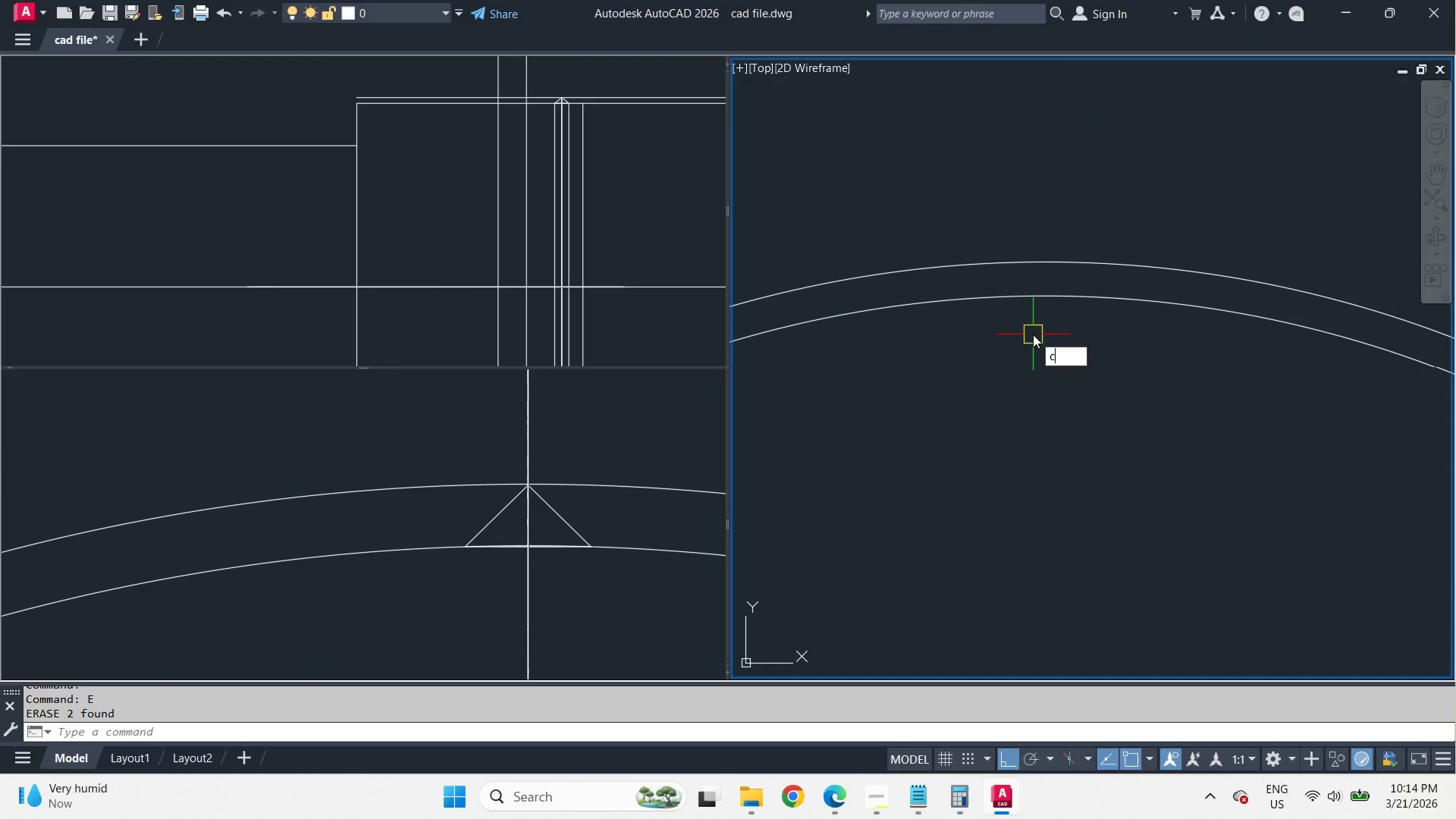 
key(Space)
 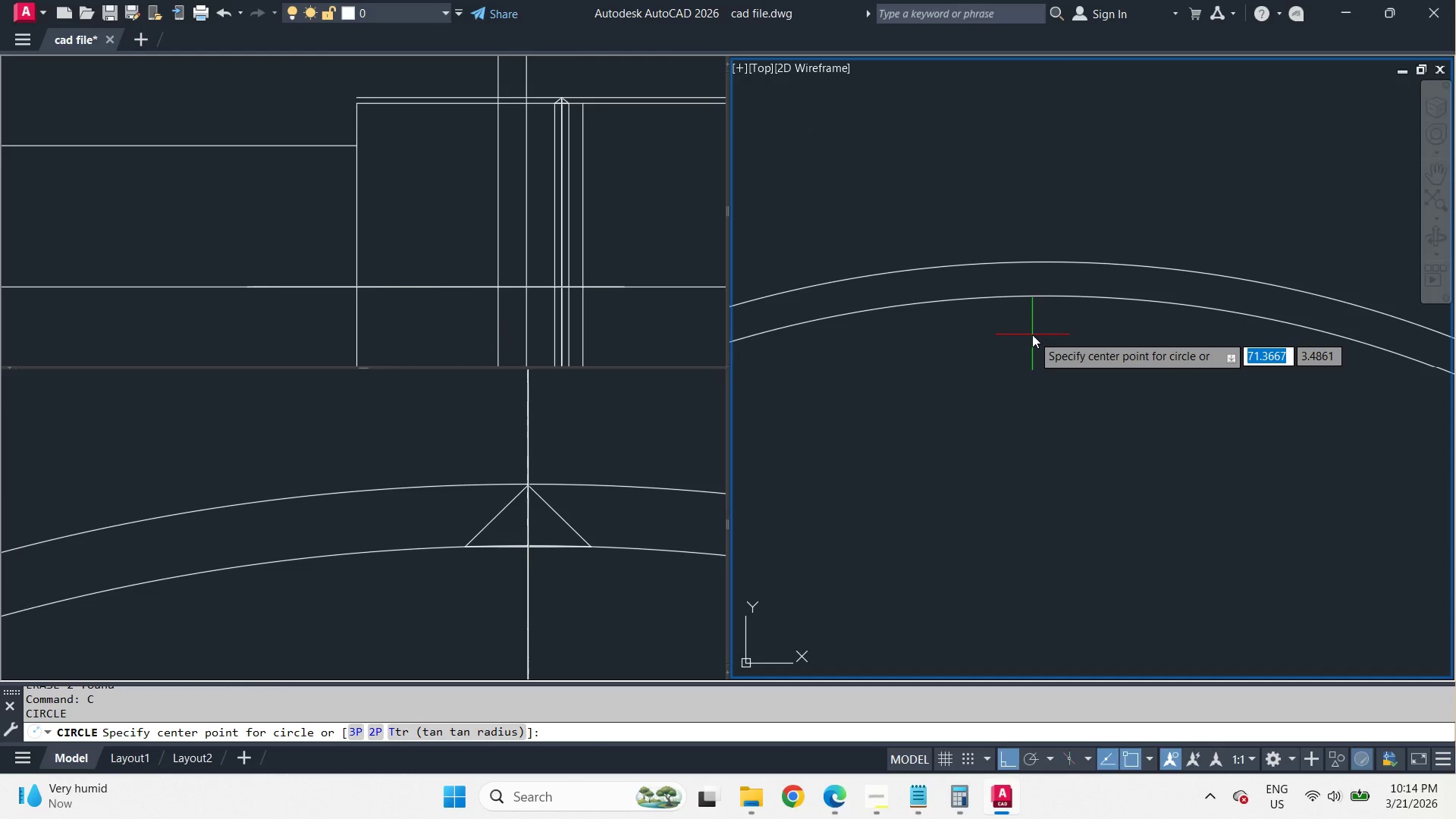 
type(qu)
 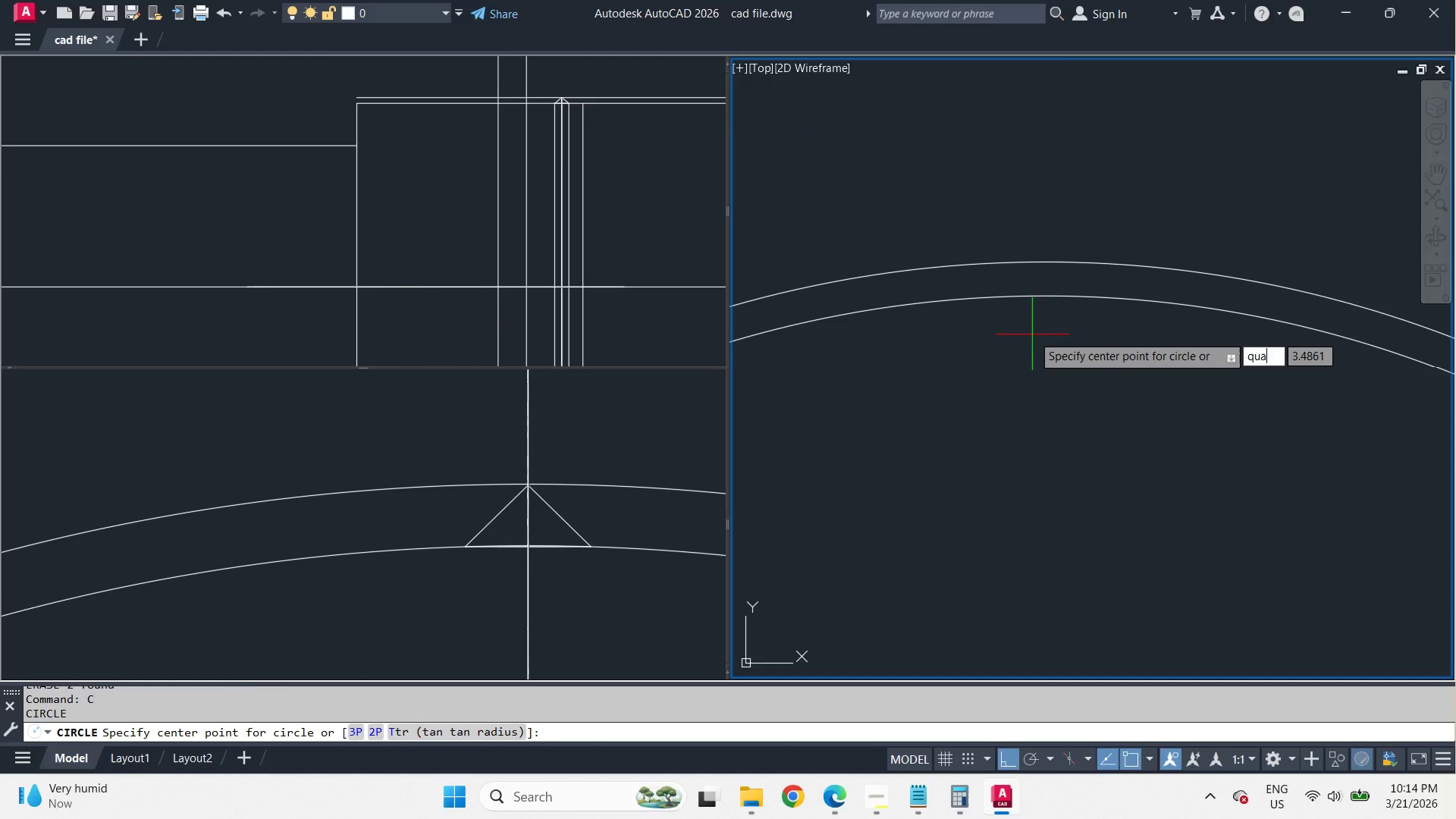 
key(A)
 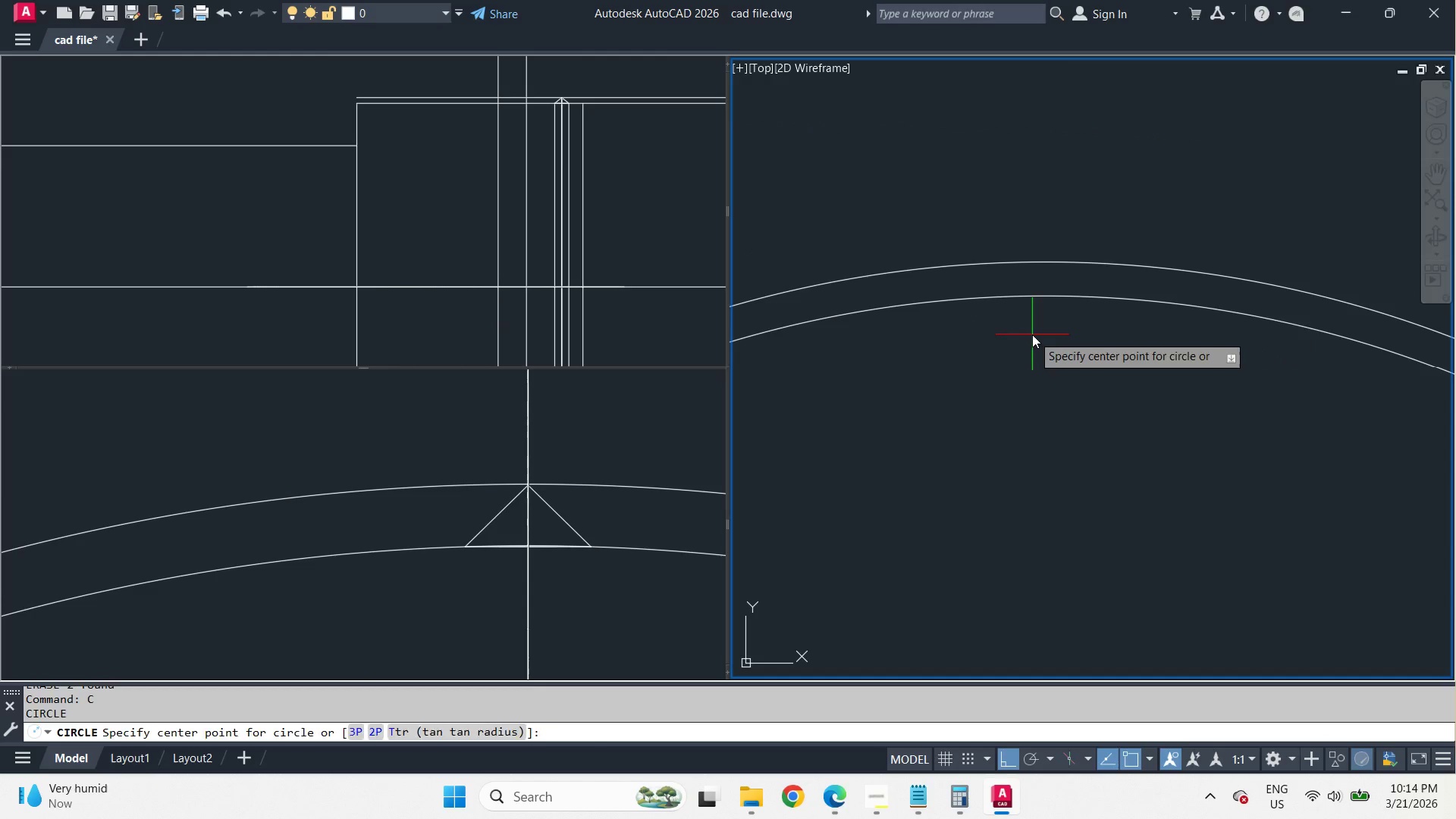 
key(Space)
 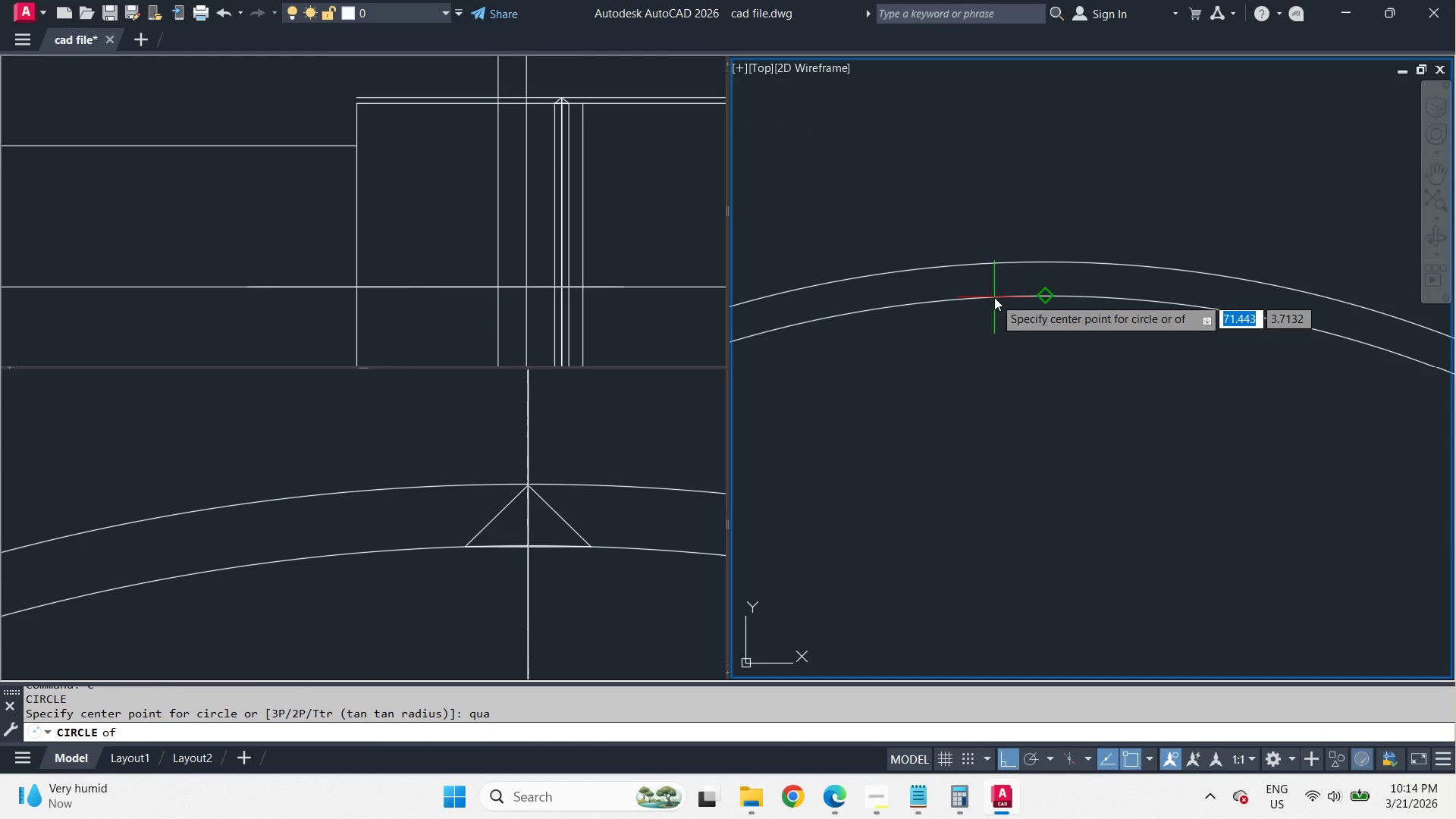 
left_click([994, 297])
 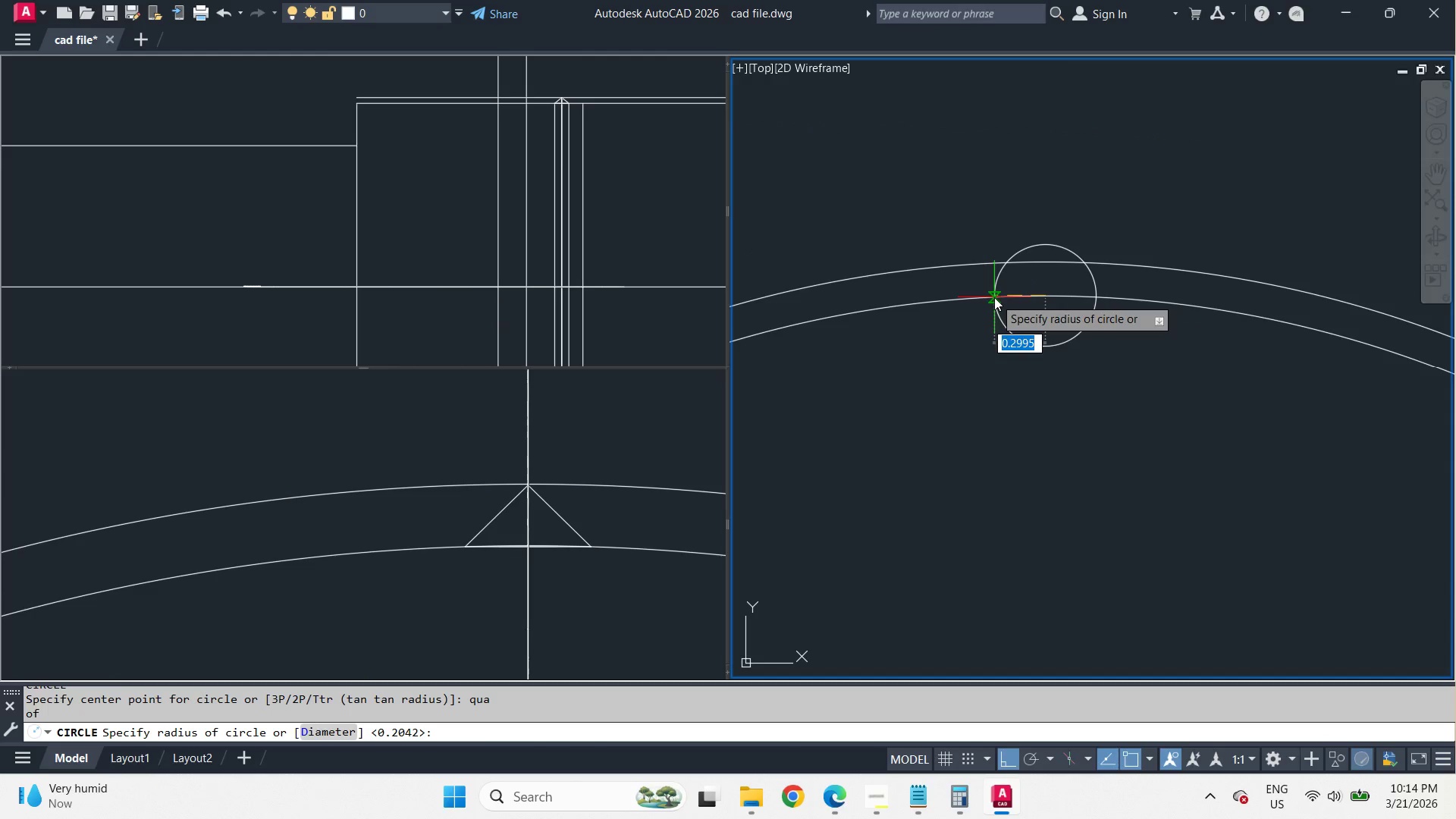 
key(Space)
 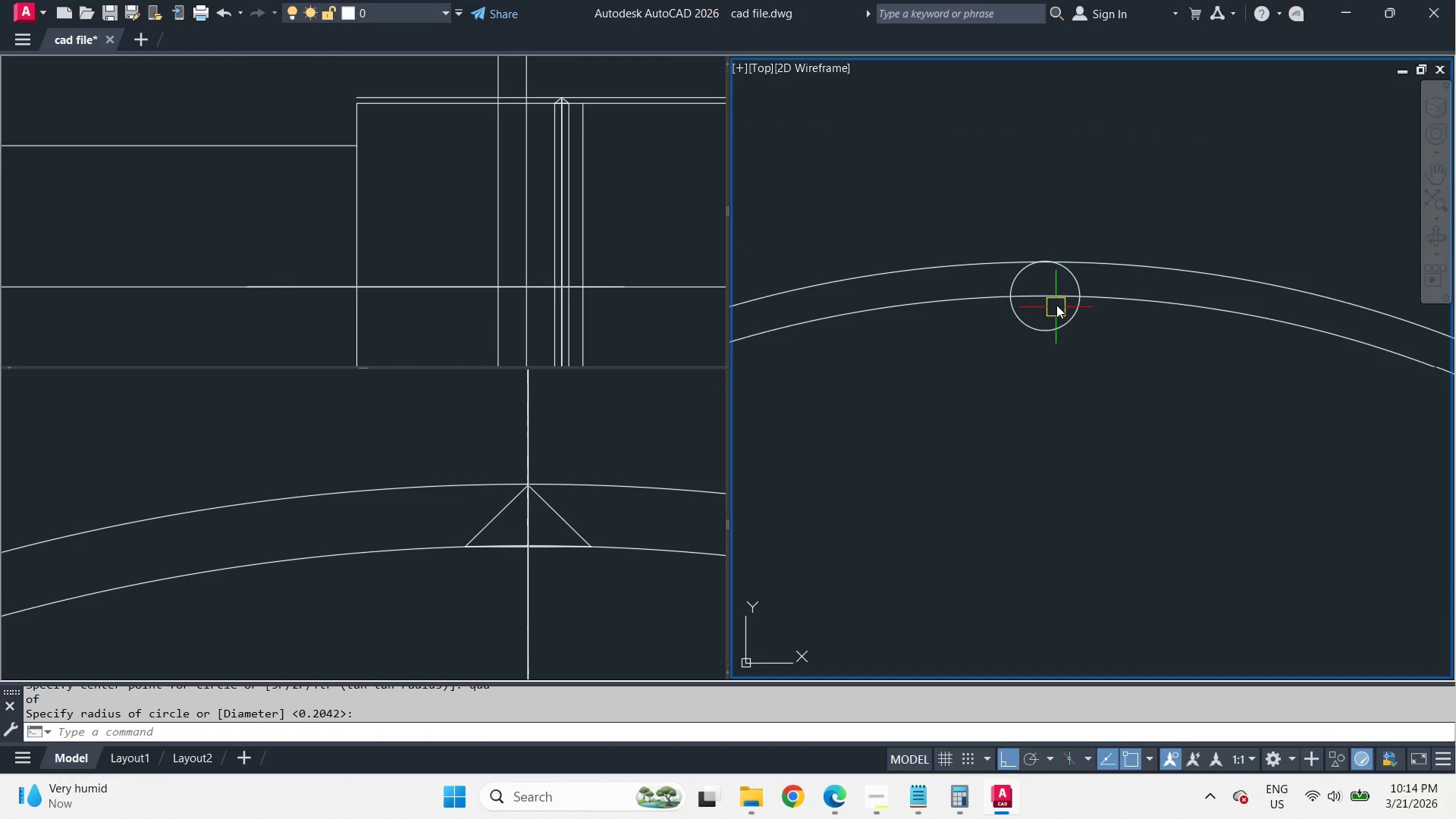 
scroll: coordinate [1043, 271], scroll_direction: up, amount: 3.0
 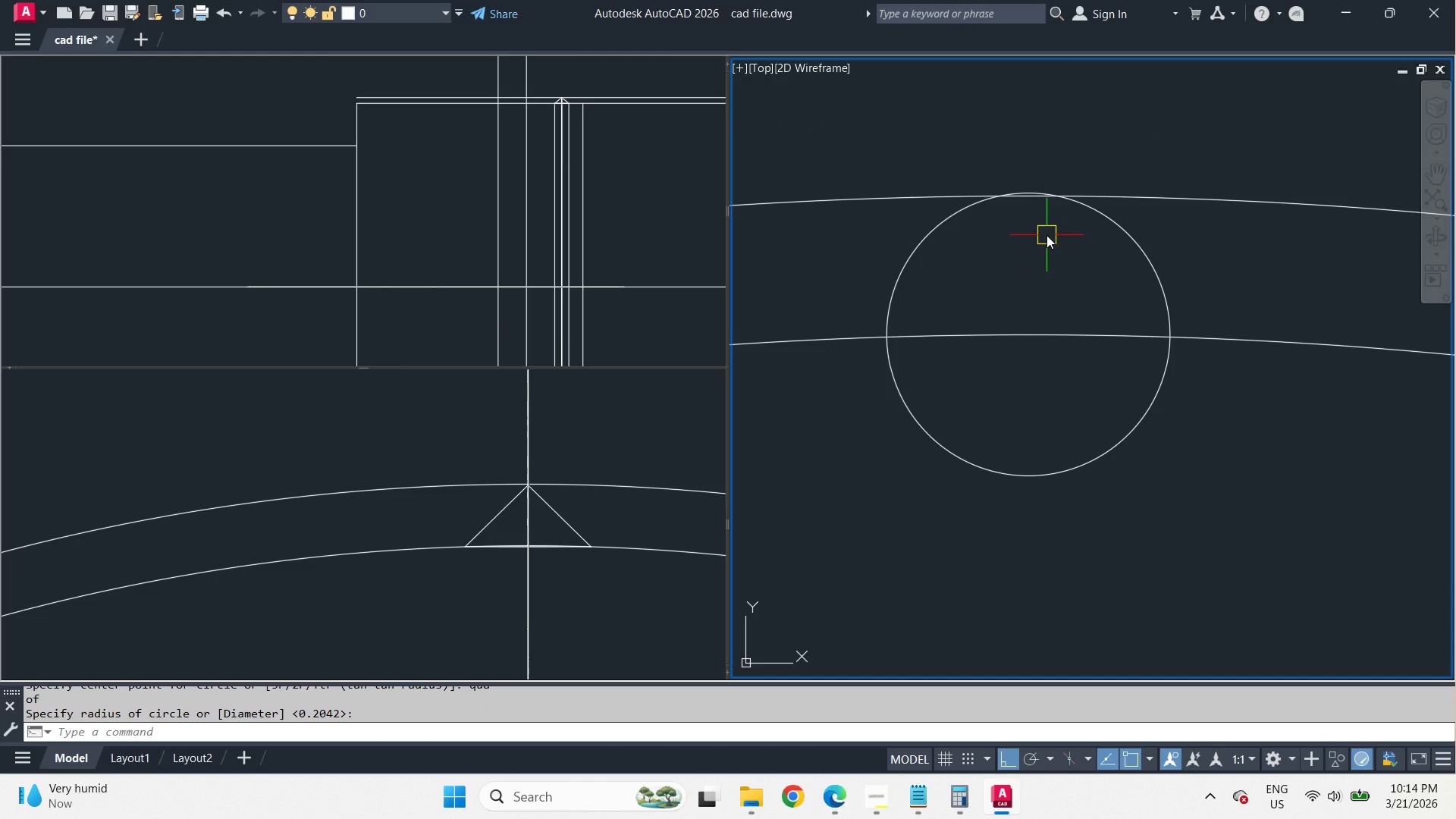 
wait(10.42)
 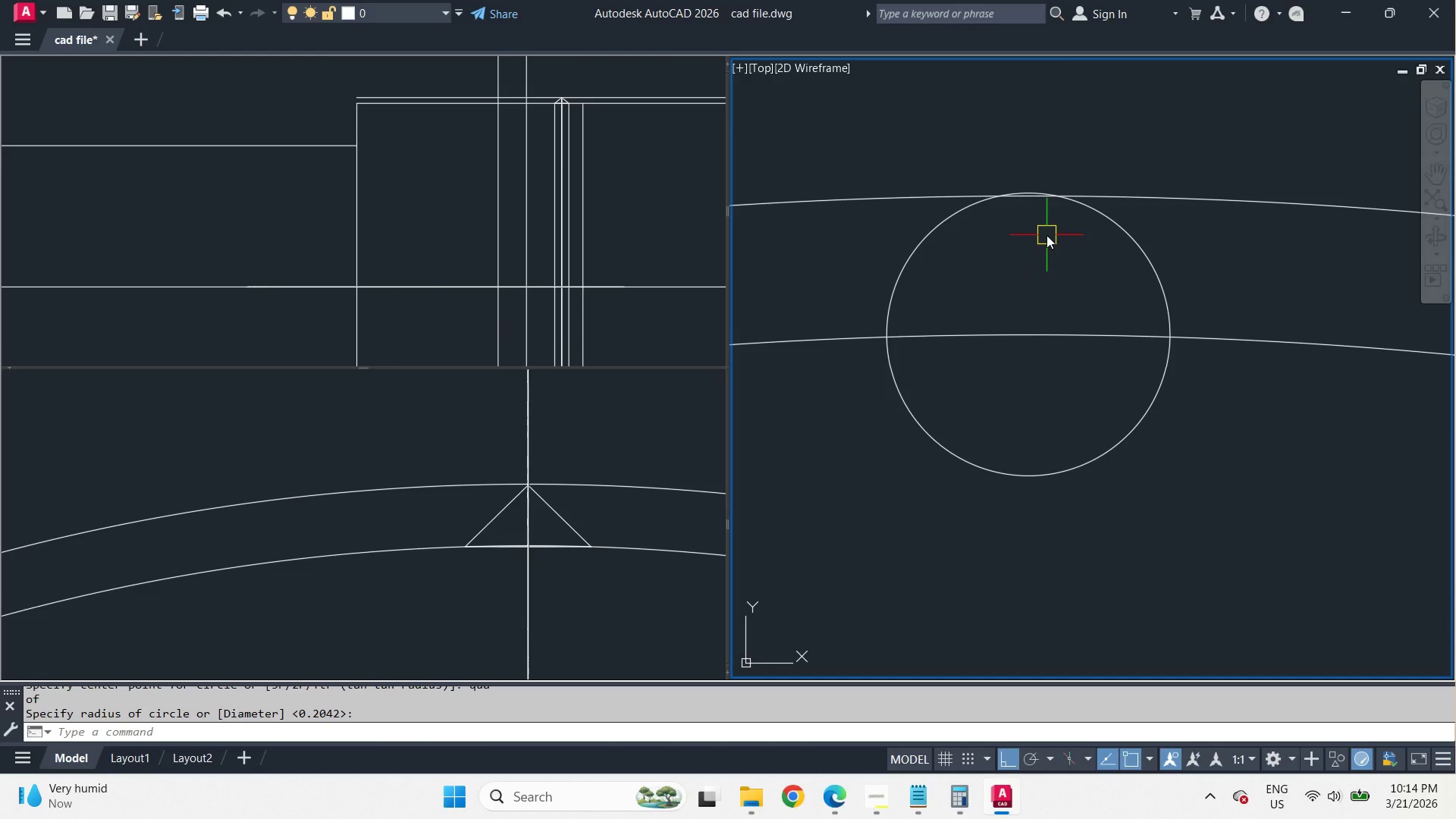 
scroll: coordinate [981, 371], scroll_direction: up, amount: 1.0
 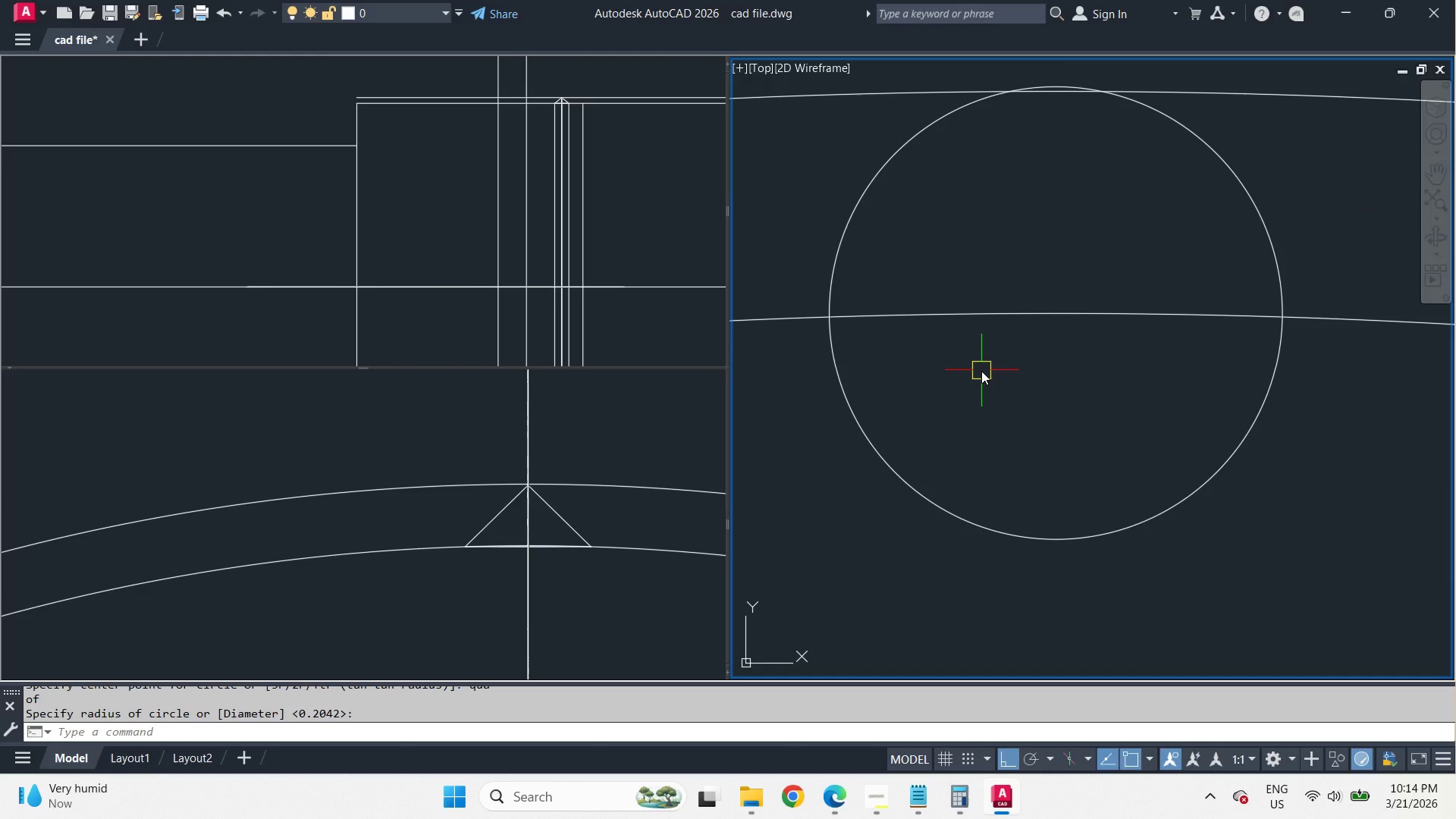 
key(L)
 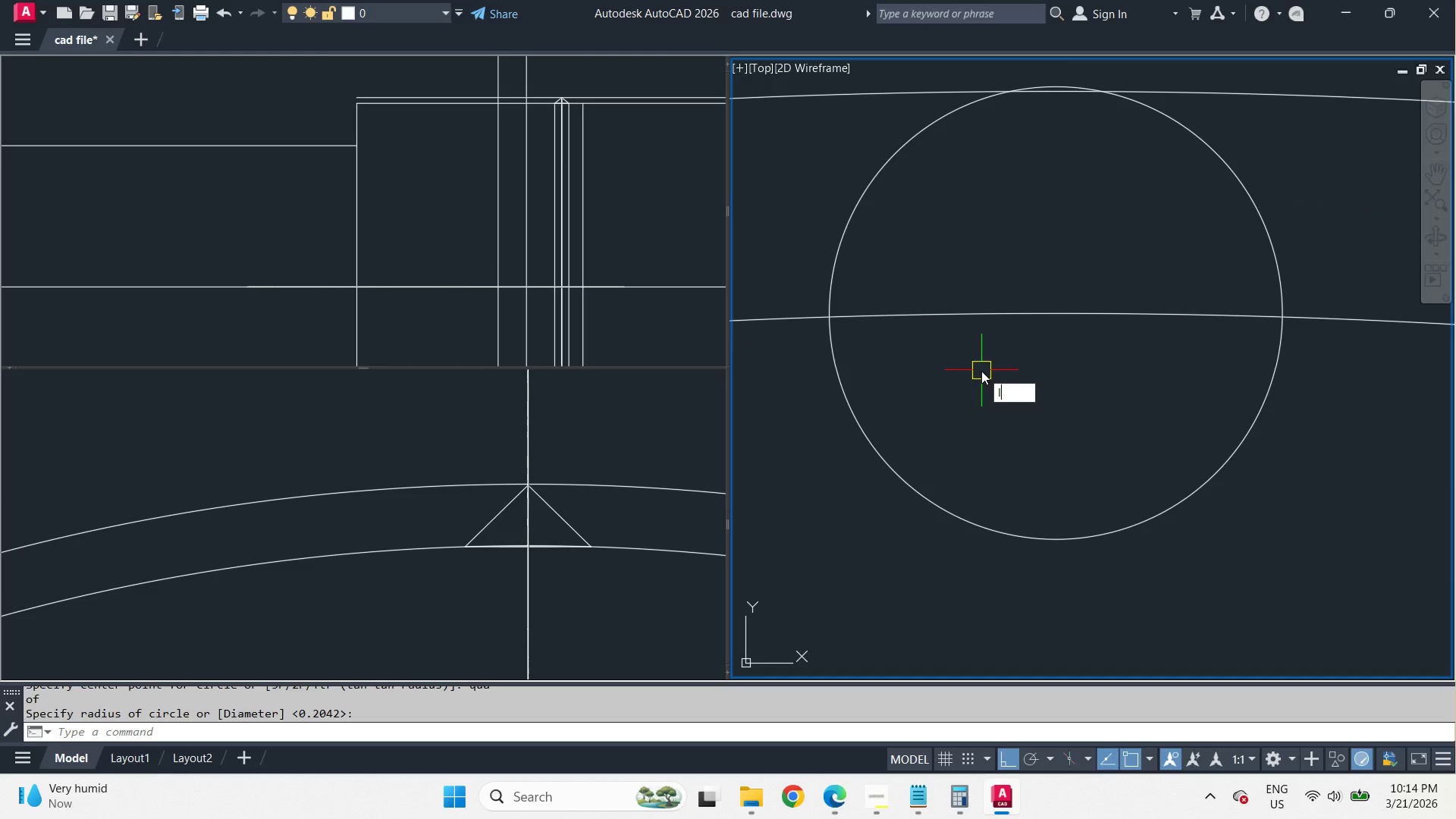 
key(Space)
 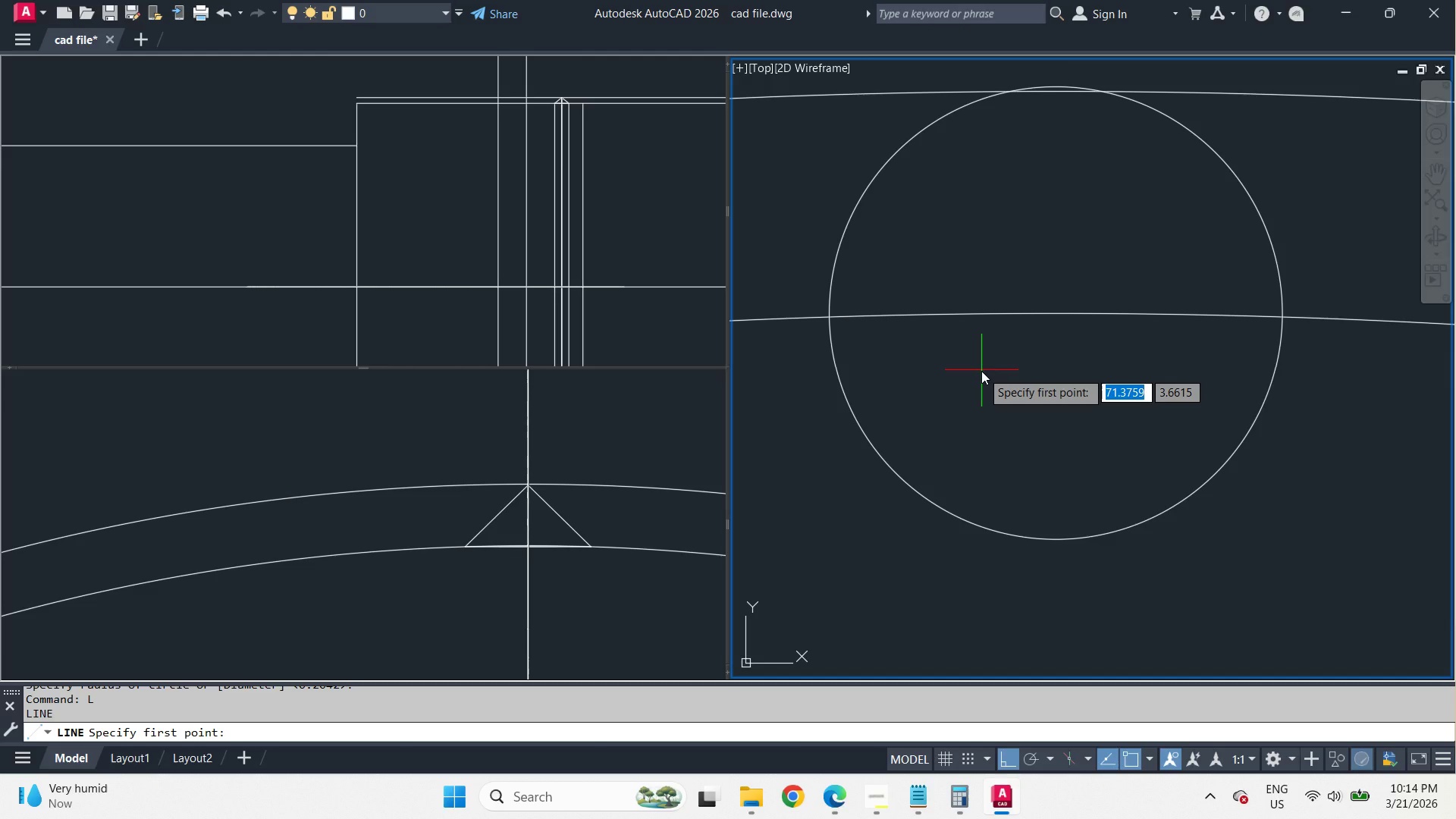 
type(in)
 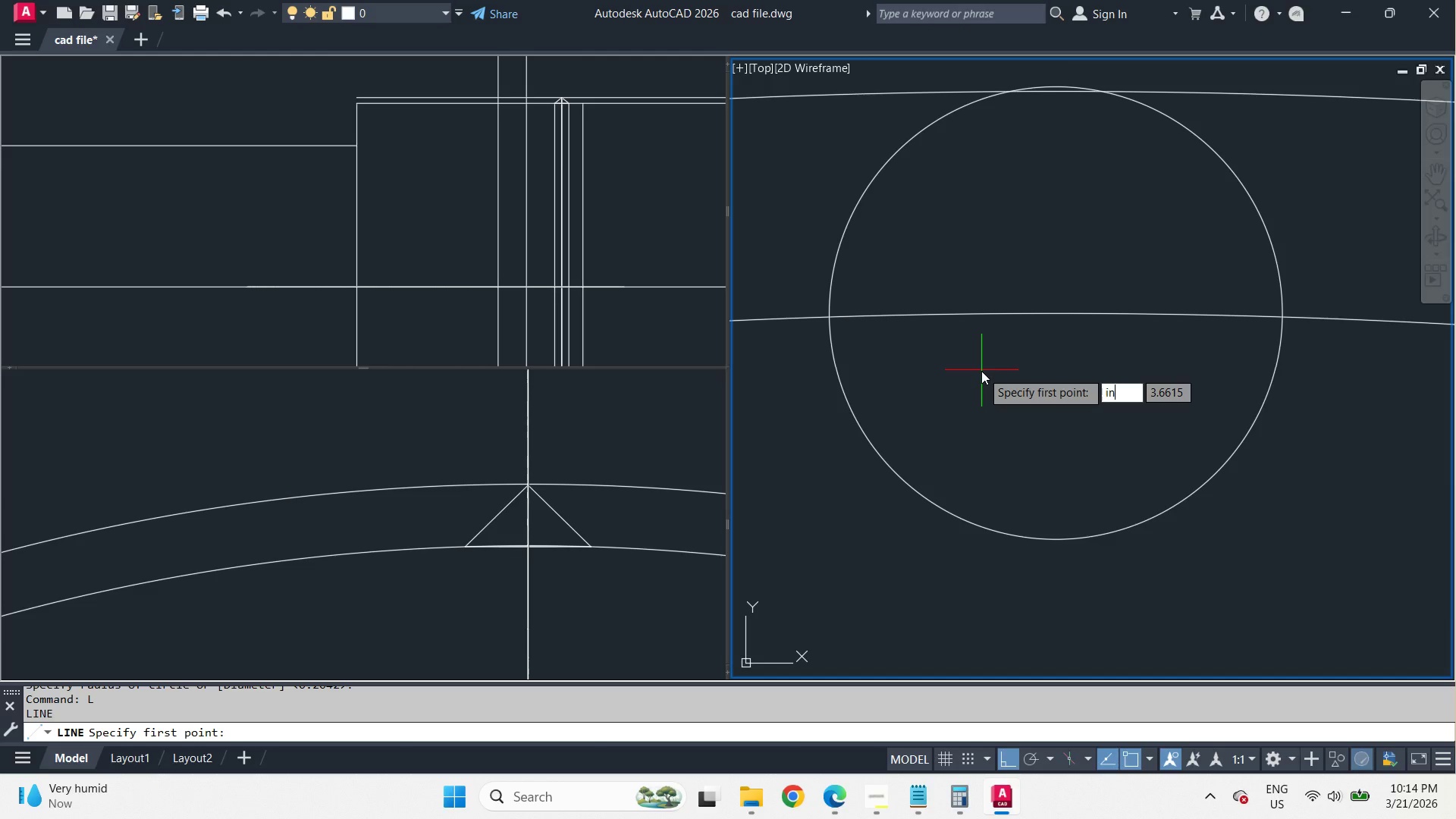 
key(T)
 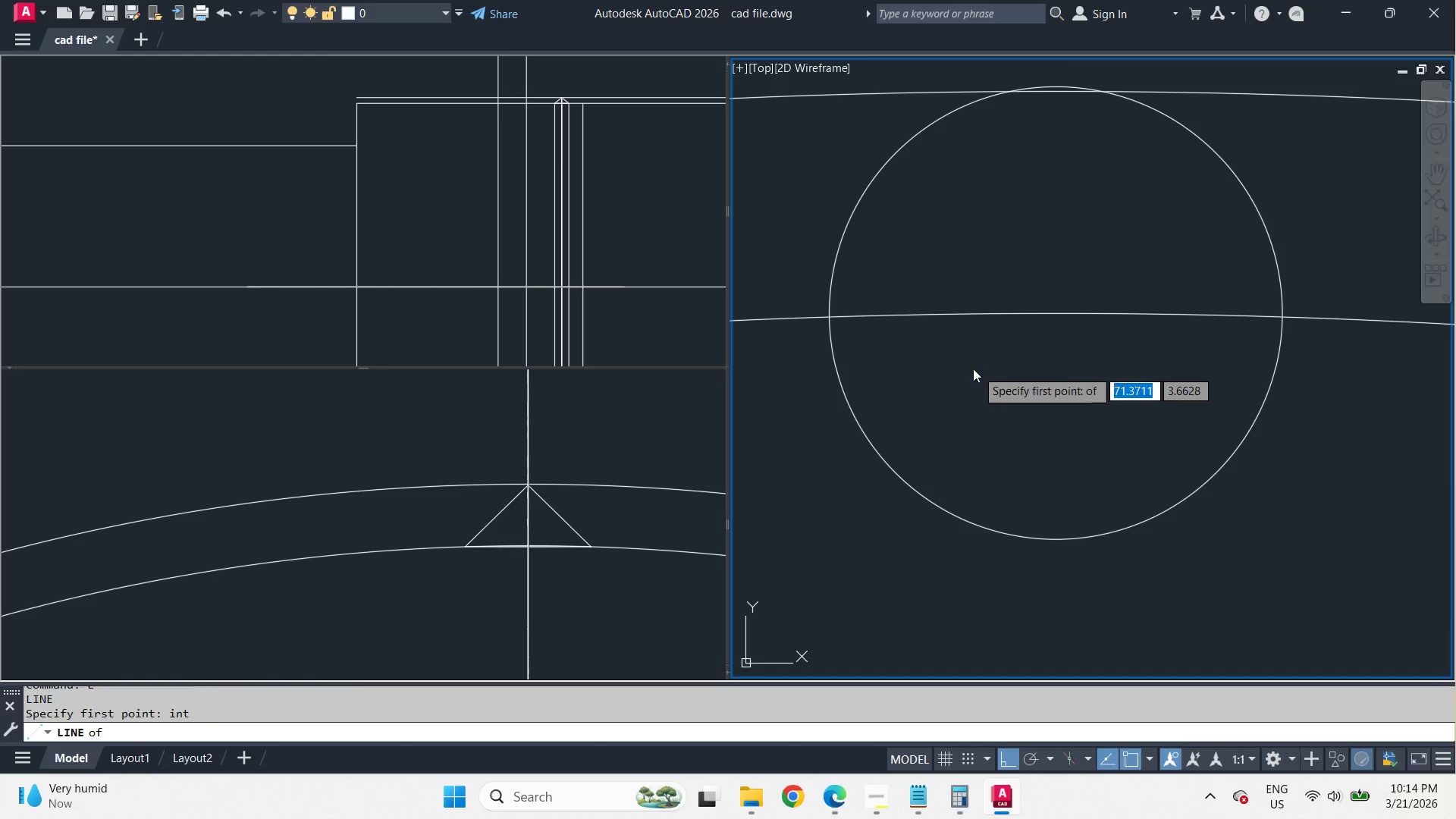 
key(Space)
 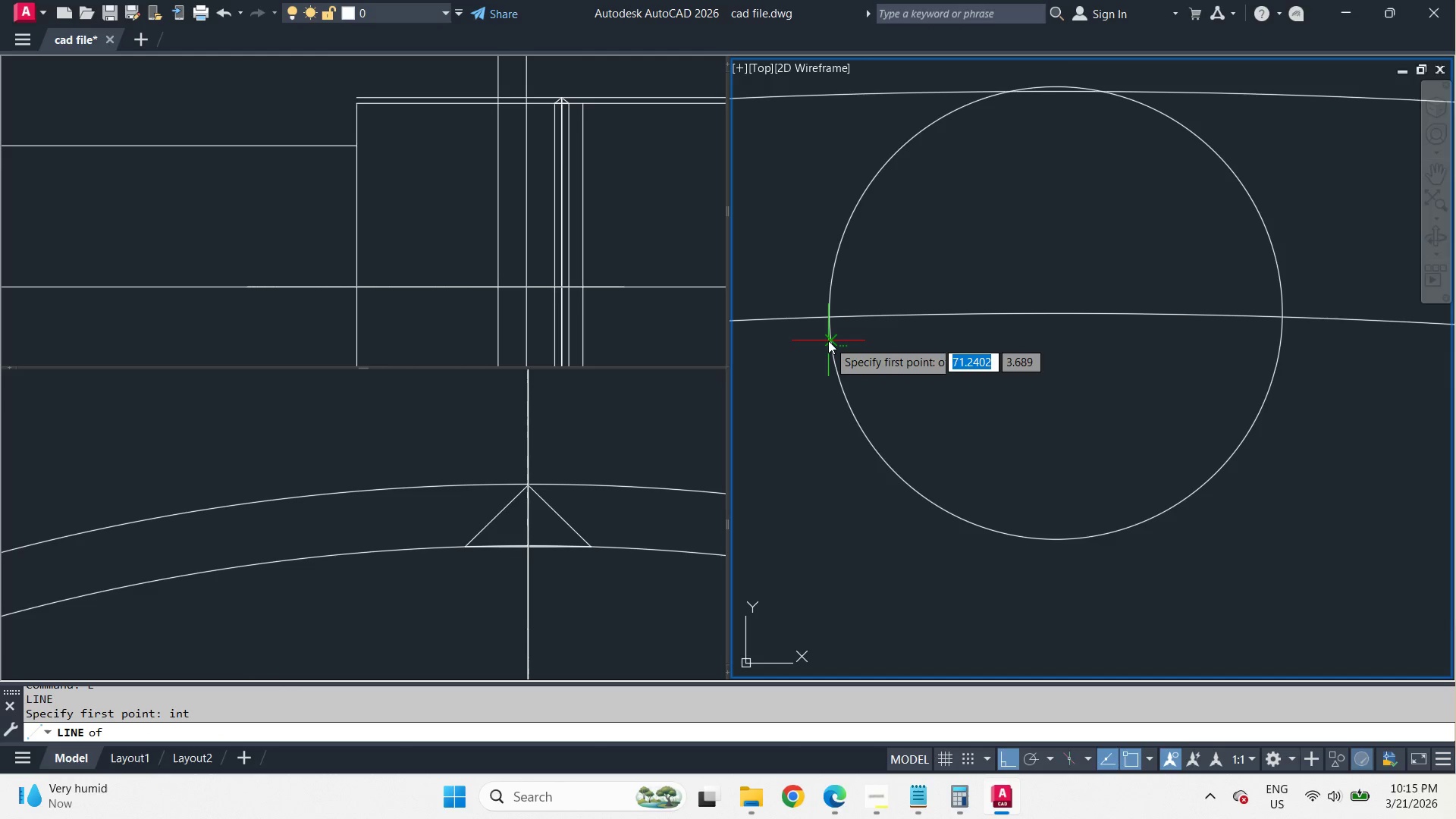 
left_click([828, 340])
 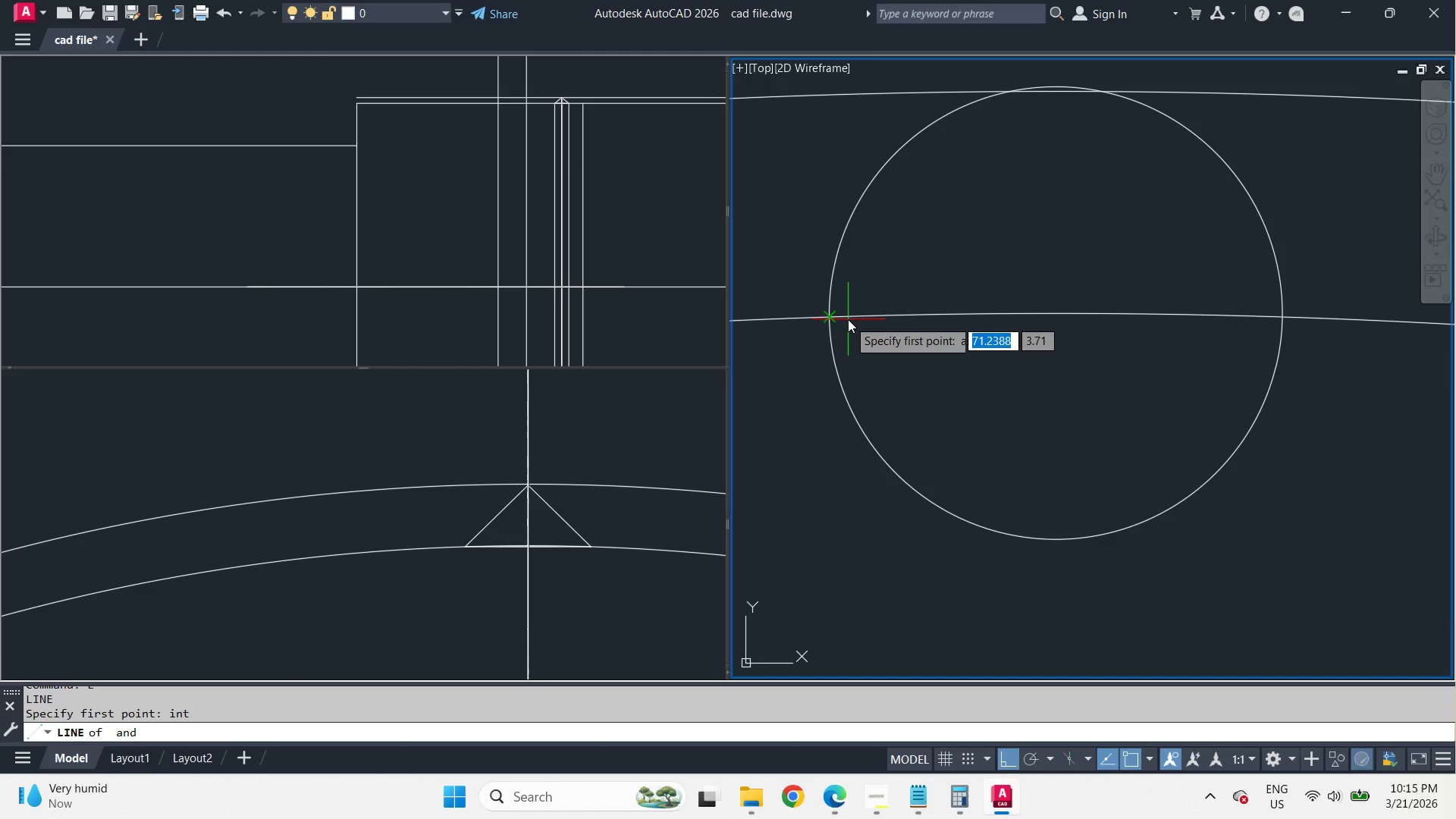 
left_click([848, 319])
 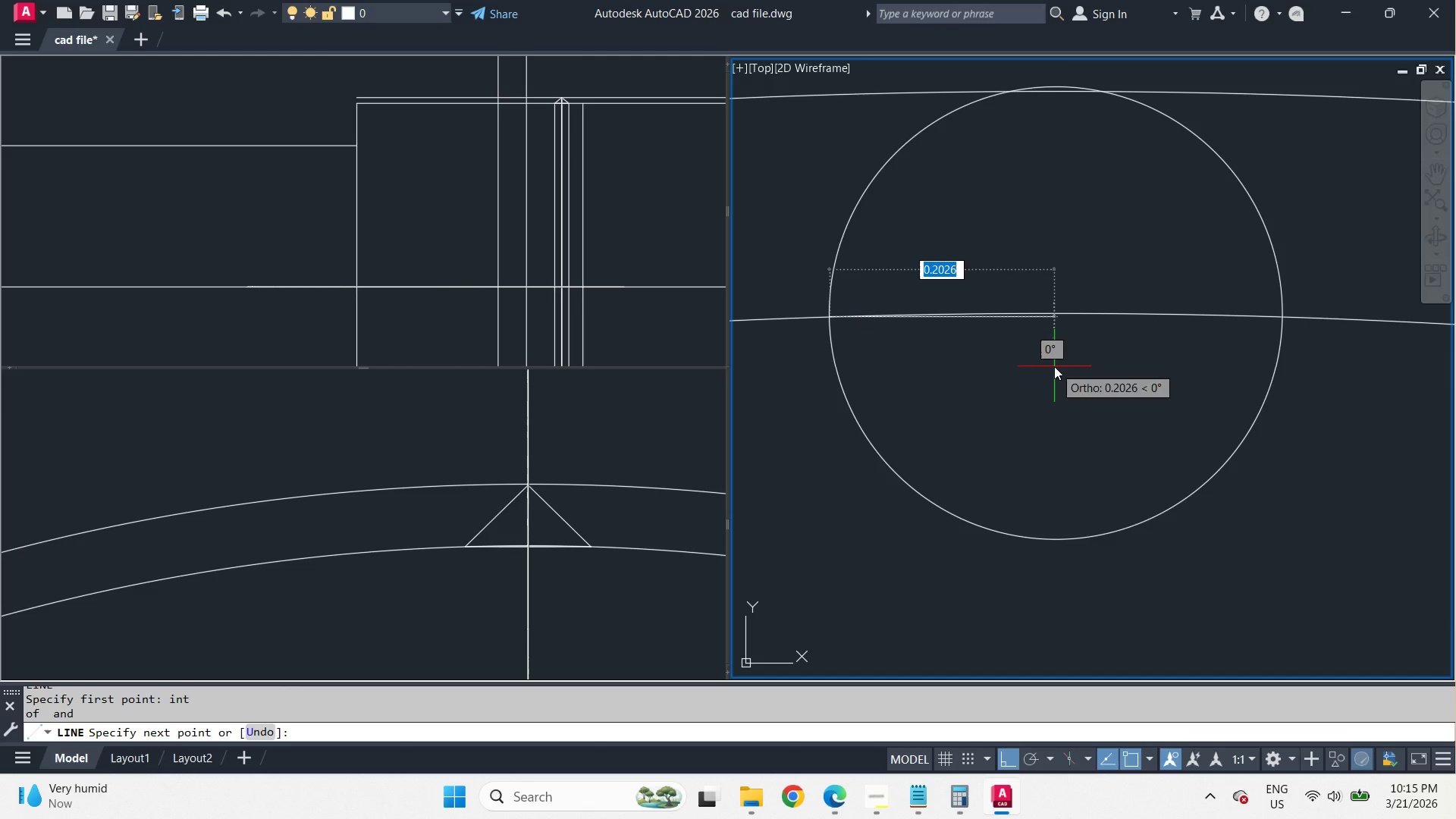 
type(in)
 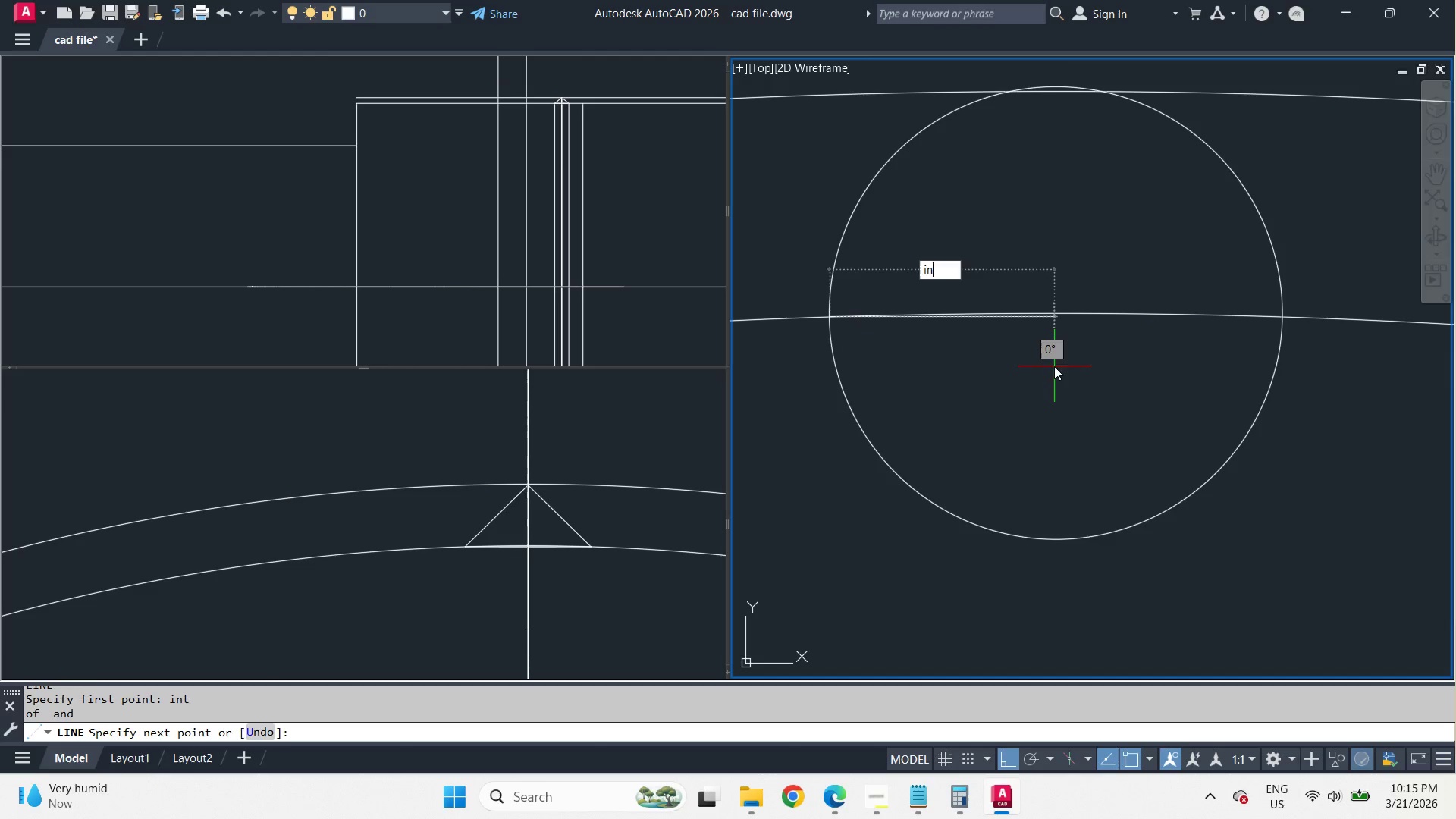 
key(T)
 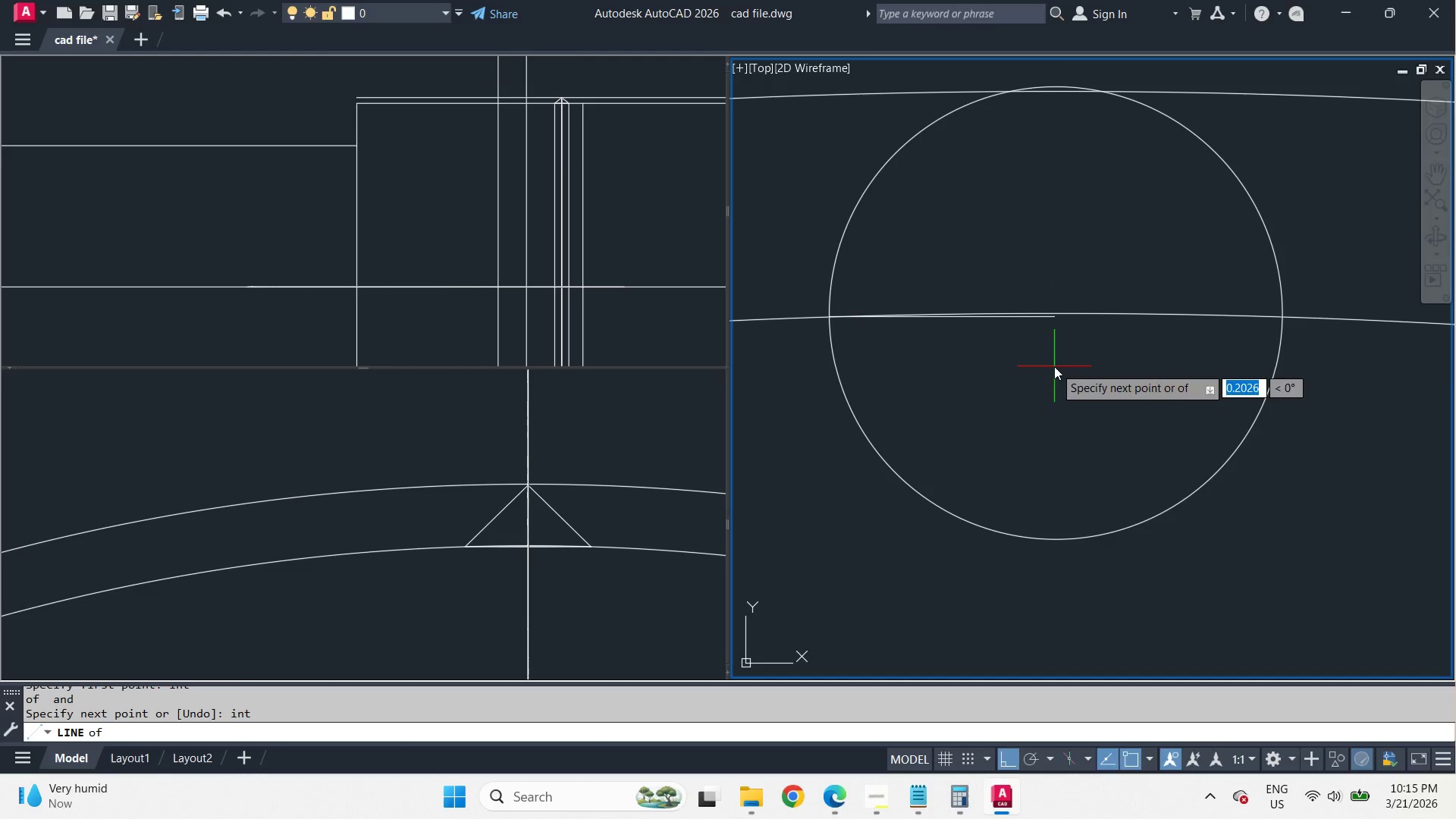 
key(Space)
 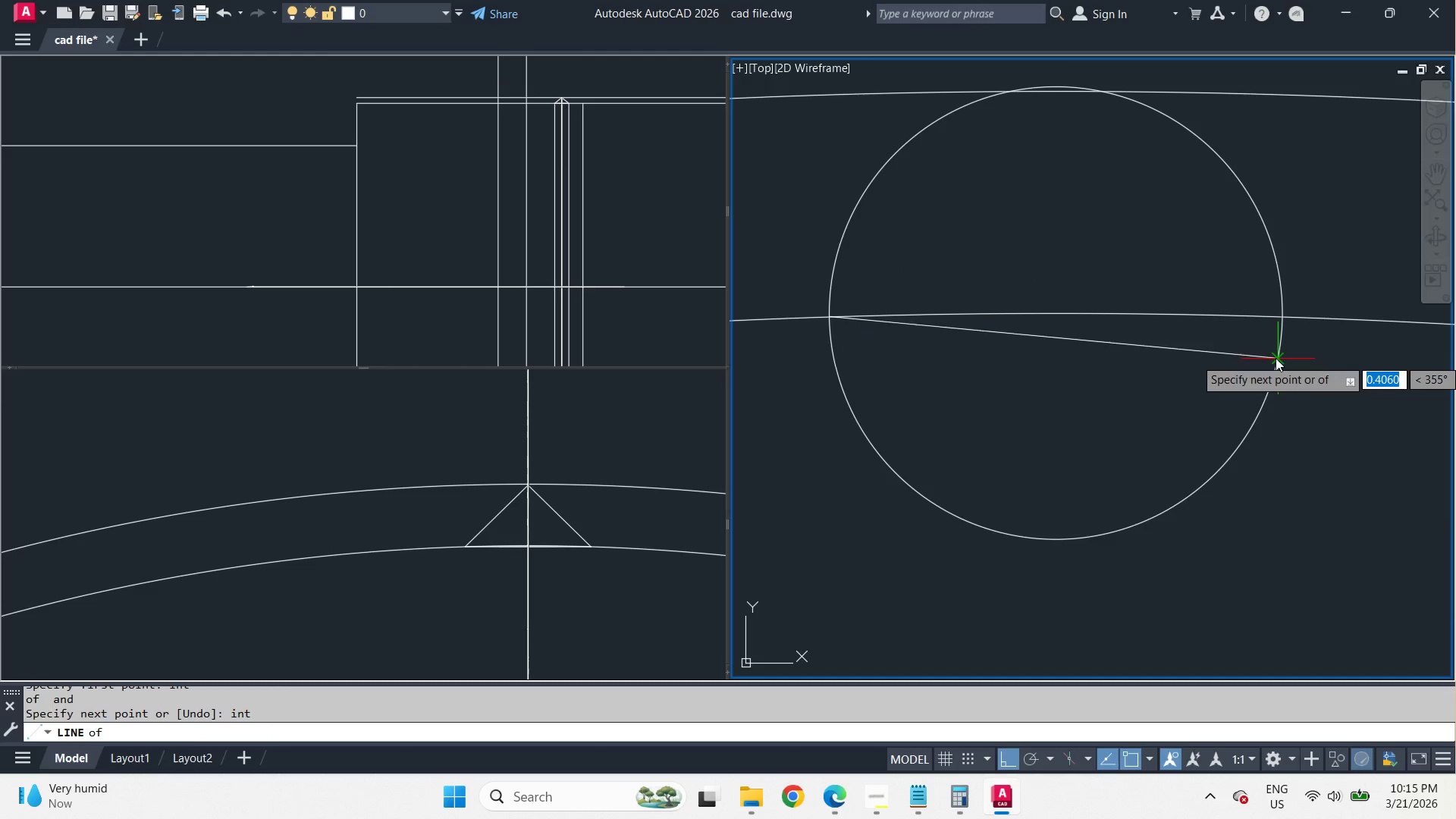 
left_click([1276, 358])
 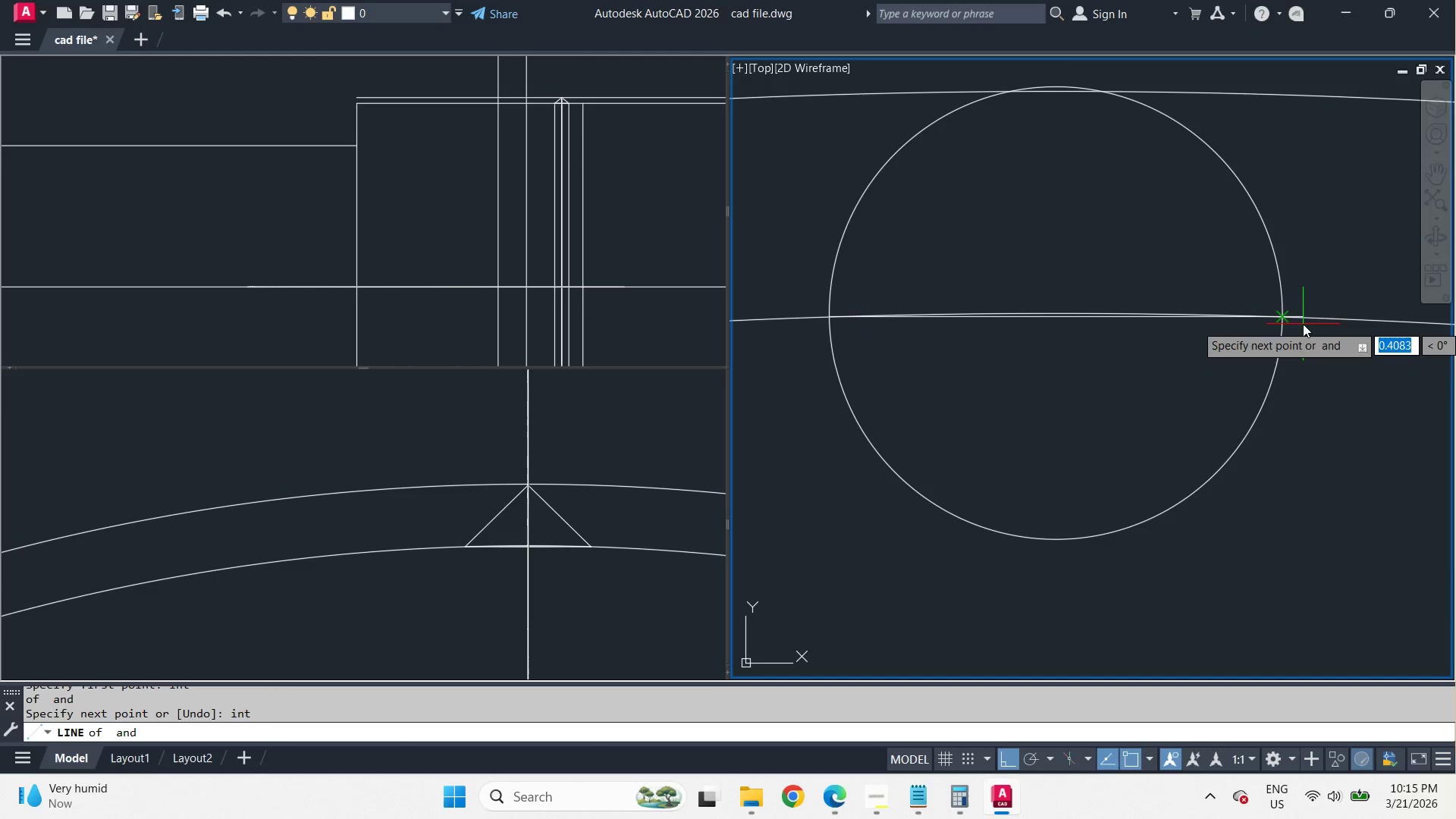 
left_click([1304, 324])
 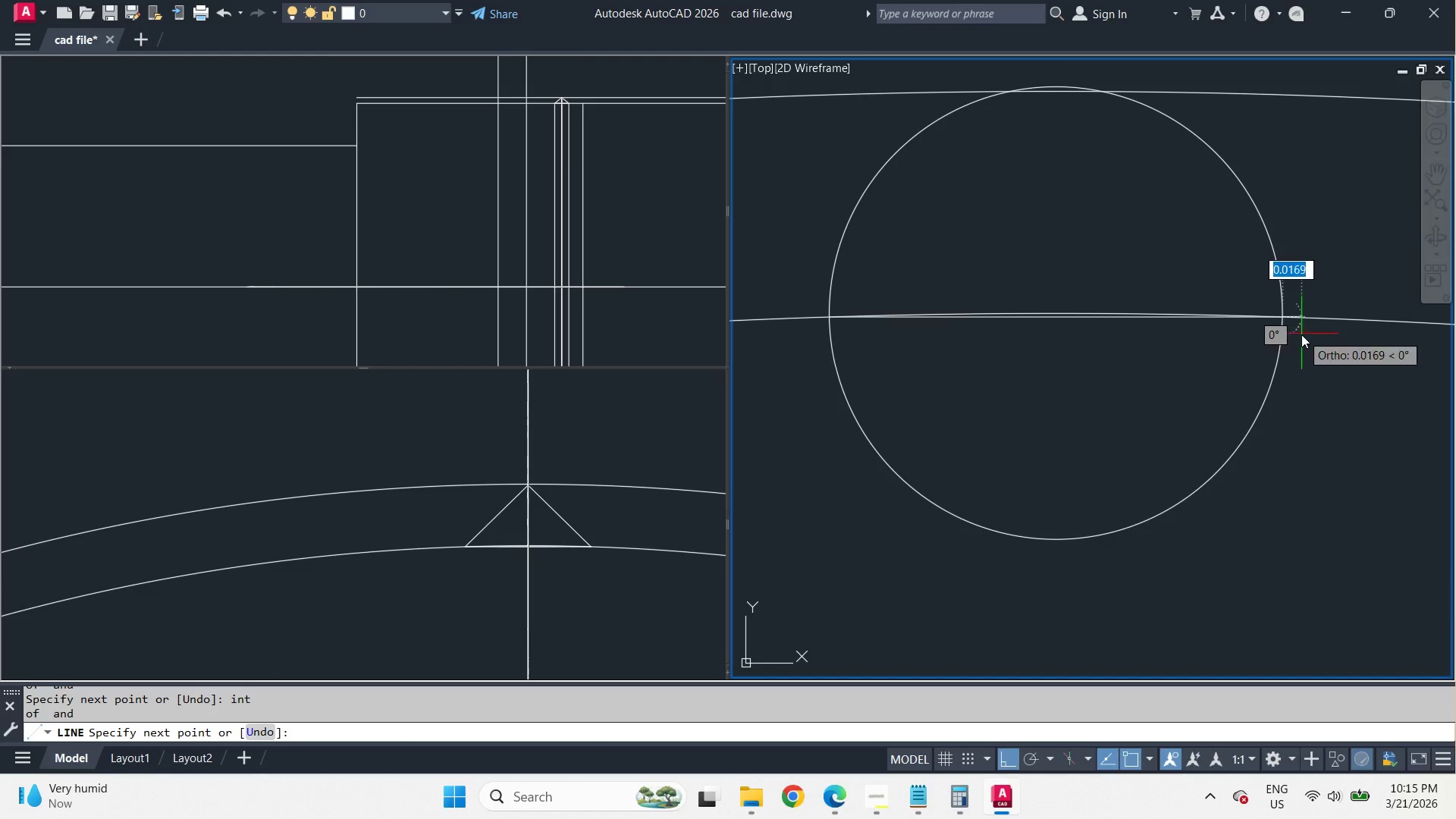 
key(Space)
 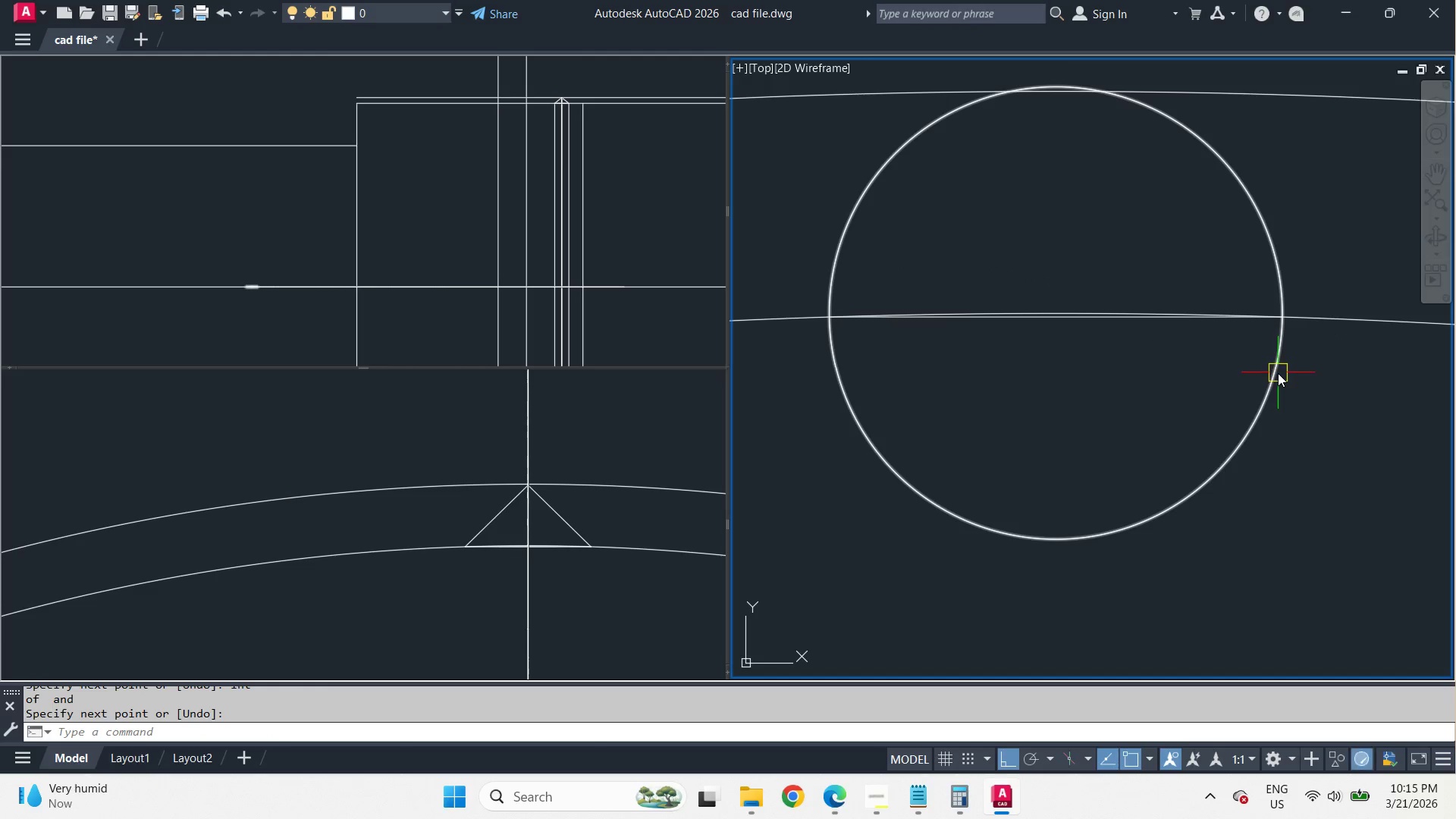 
left_click([1278, 373])
 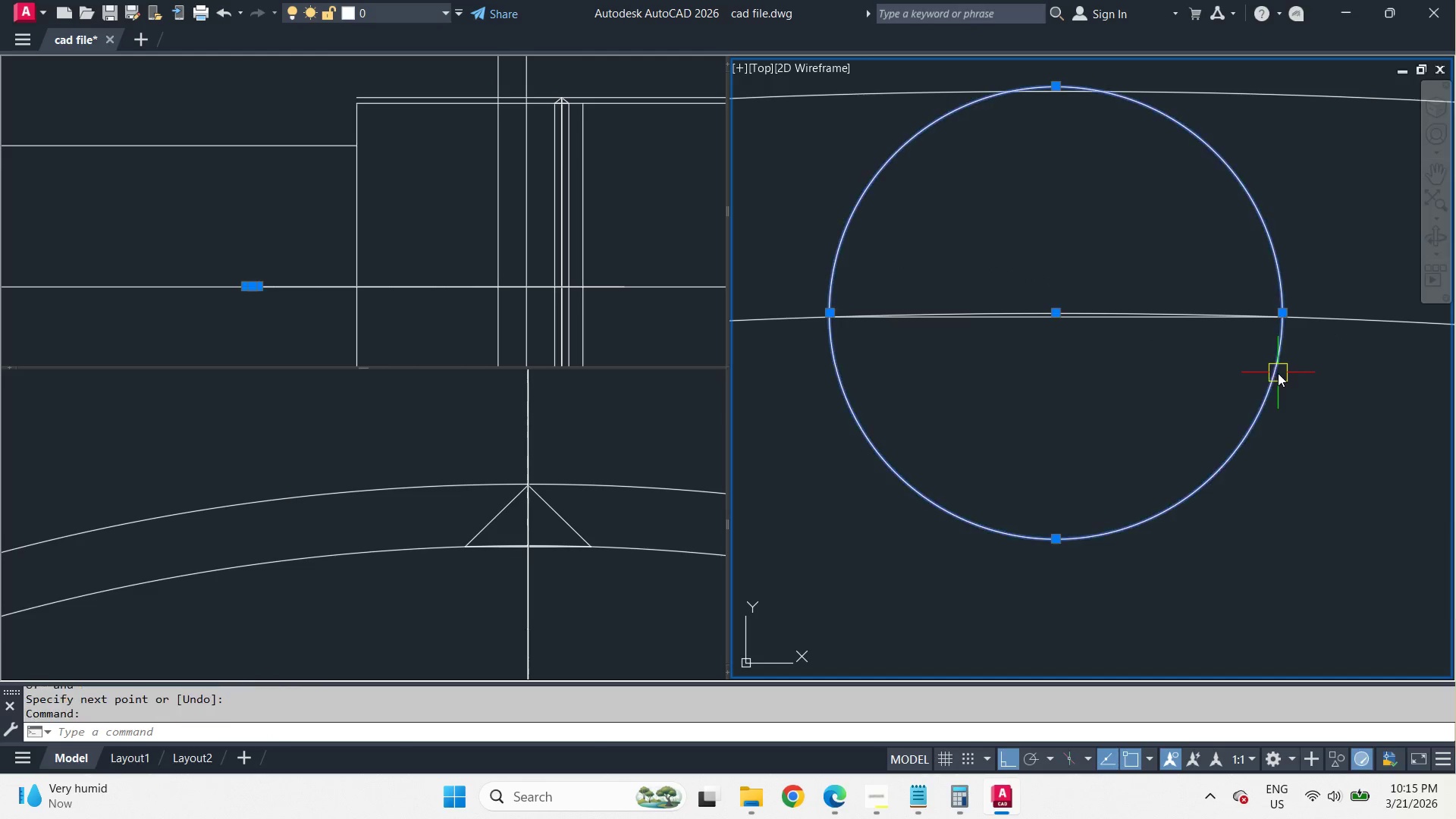 
key(E)
 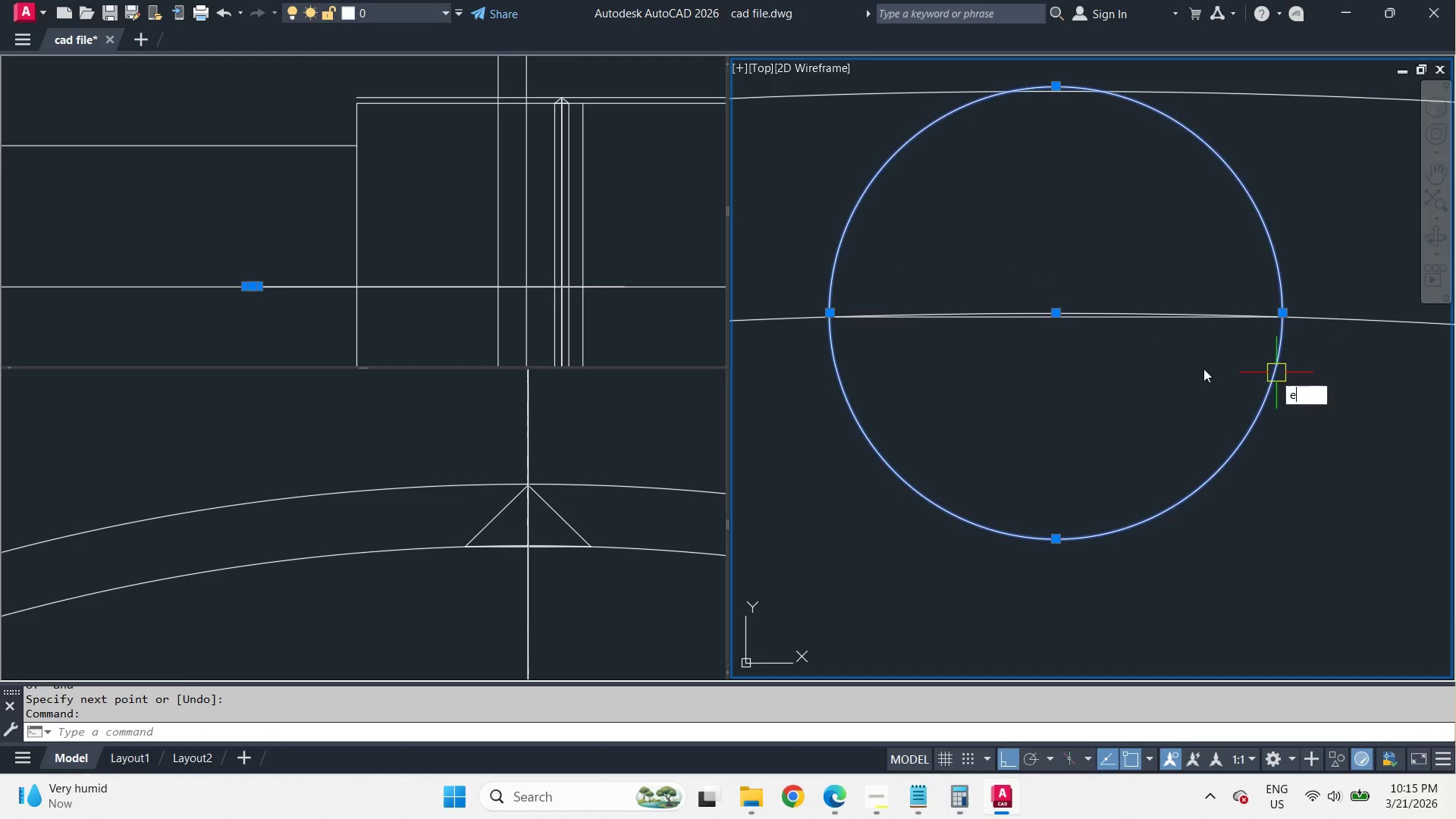 
key(Space)
 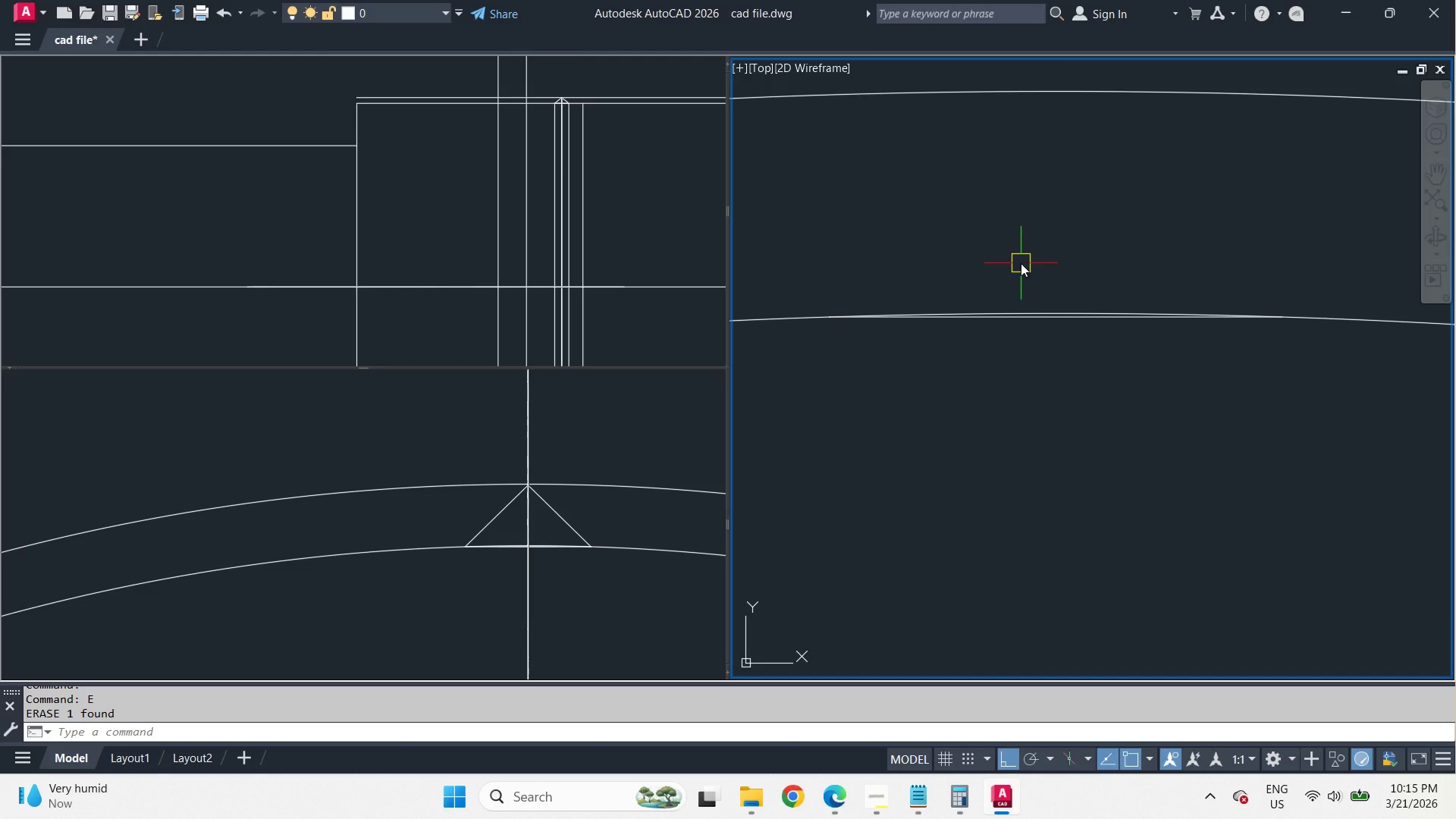 
scroll: coordinate [1021, 263], scroll_direction: down, amount: 2.0
 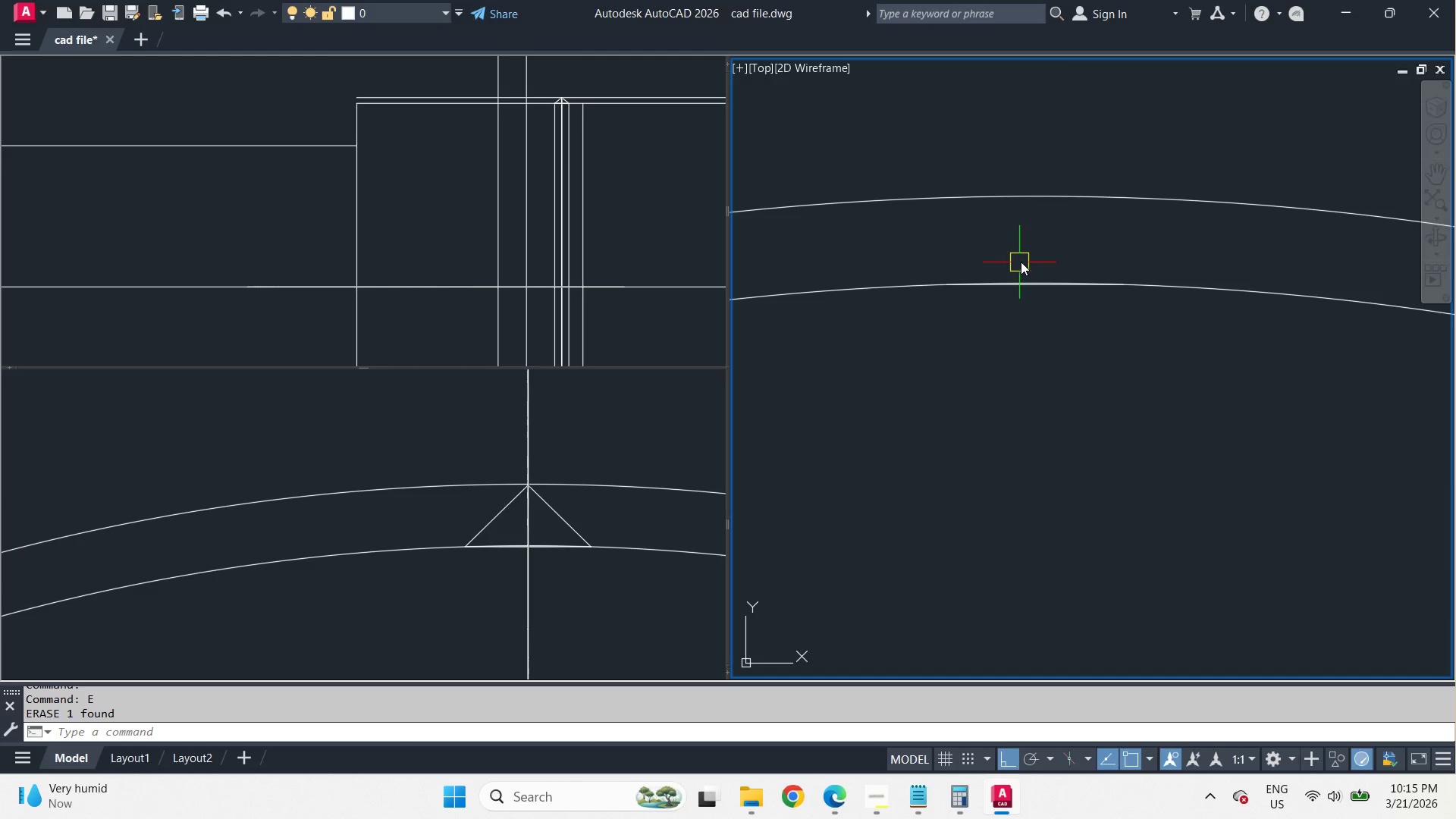 
scroll: coordinate [1031, 259], scroll_direction: up, amount: 1.0
 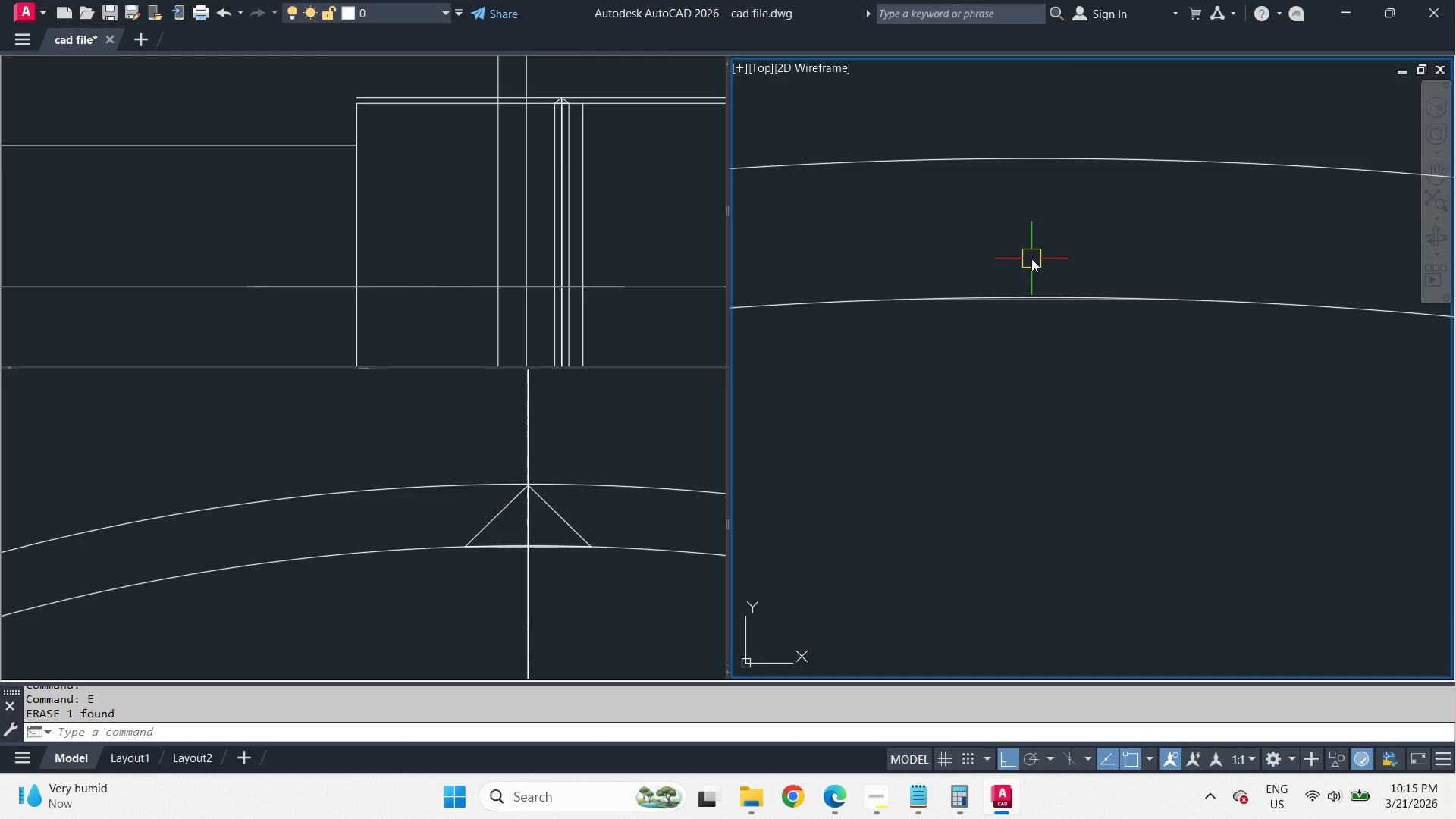 
key(L)
 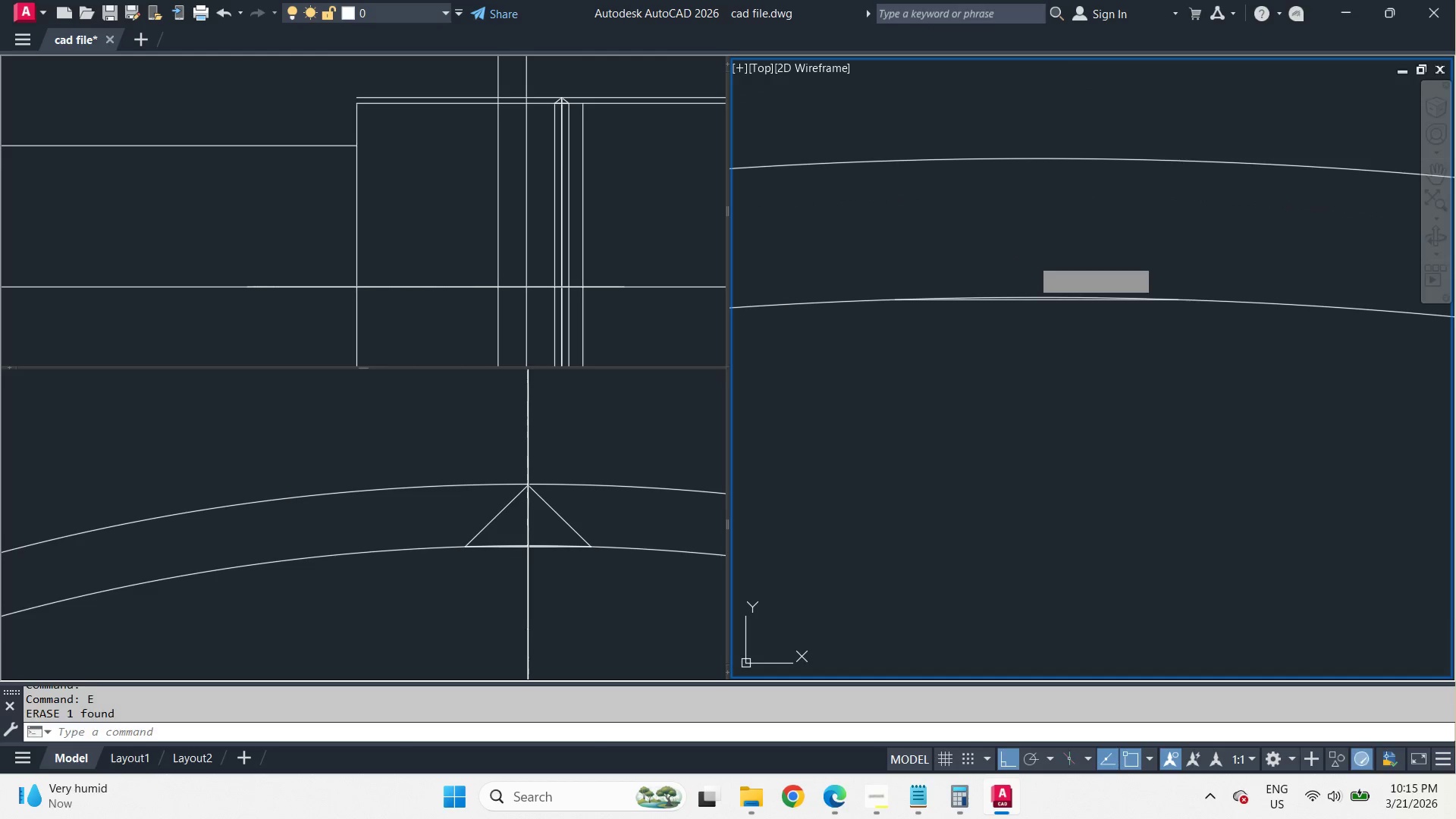 
key(Space)
 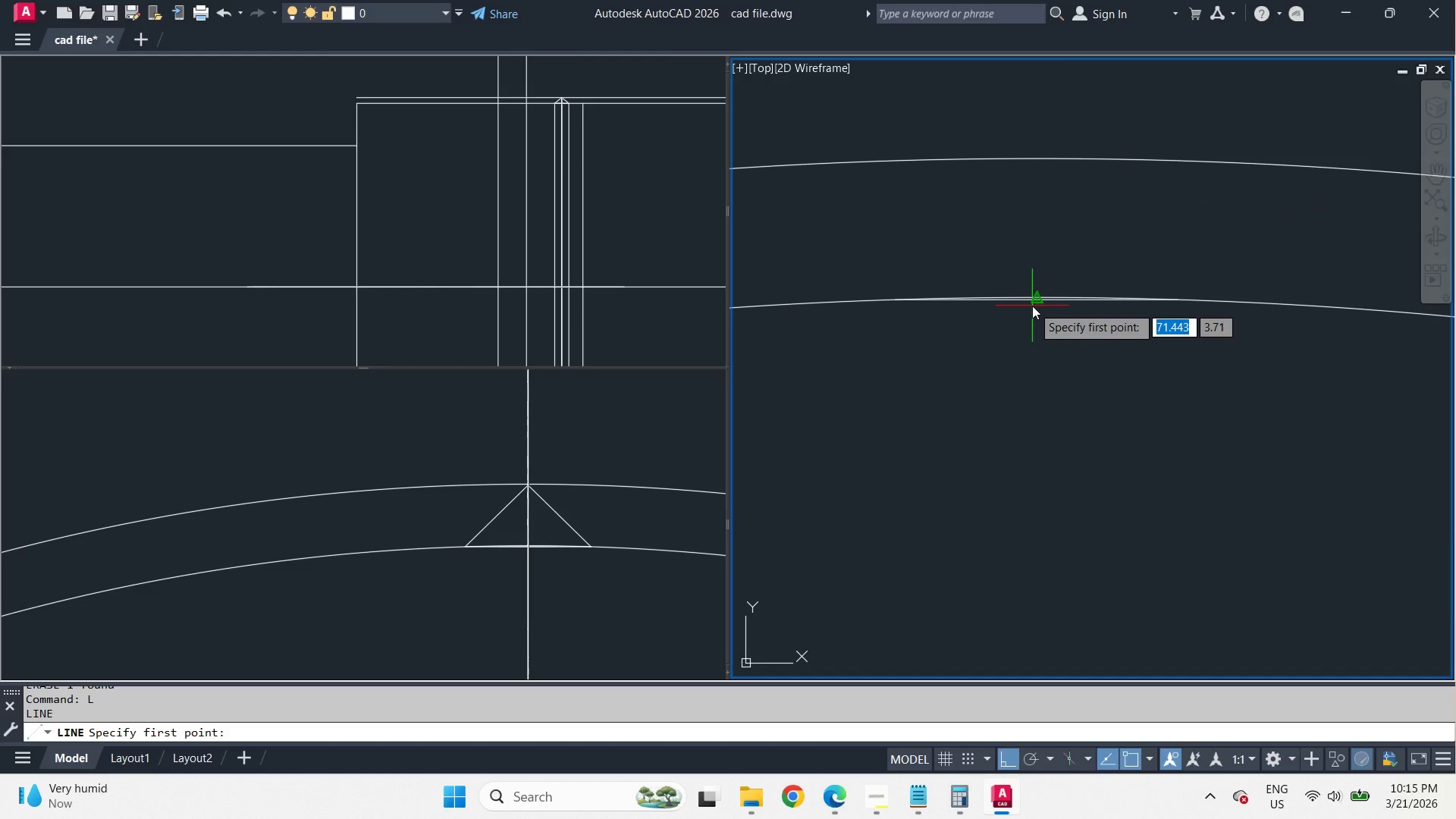 
left_click([1032, 306])
 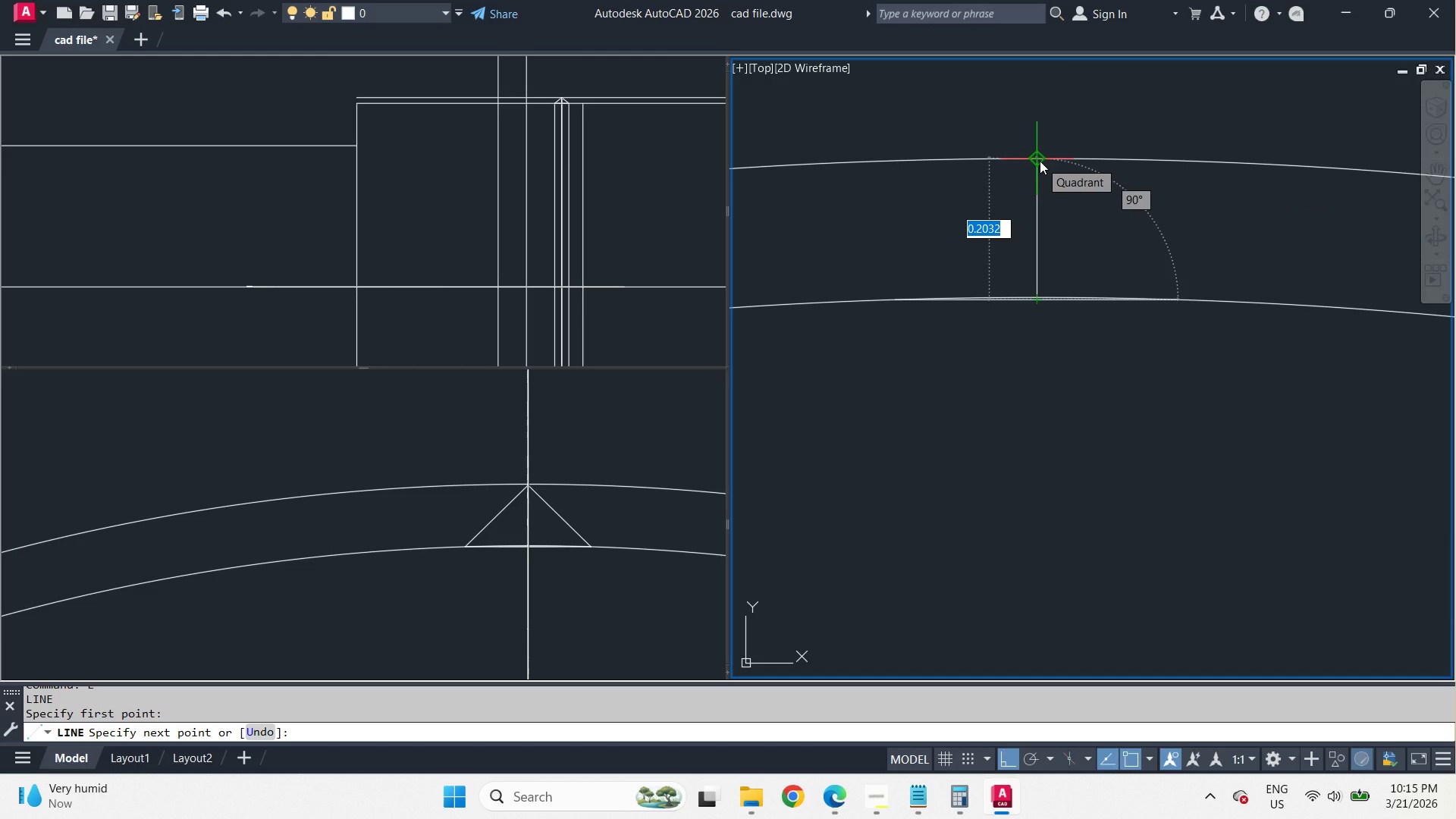 
wait(6.05)
 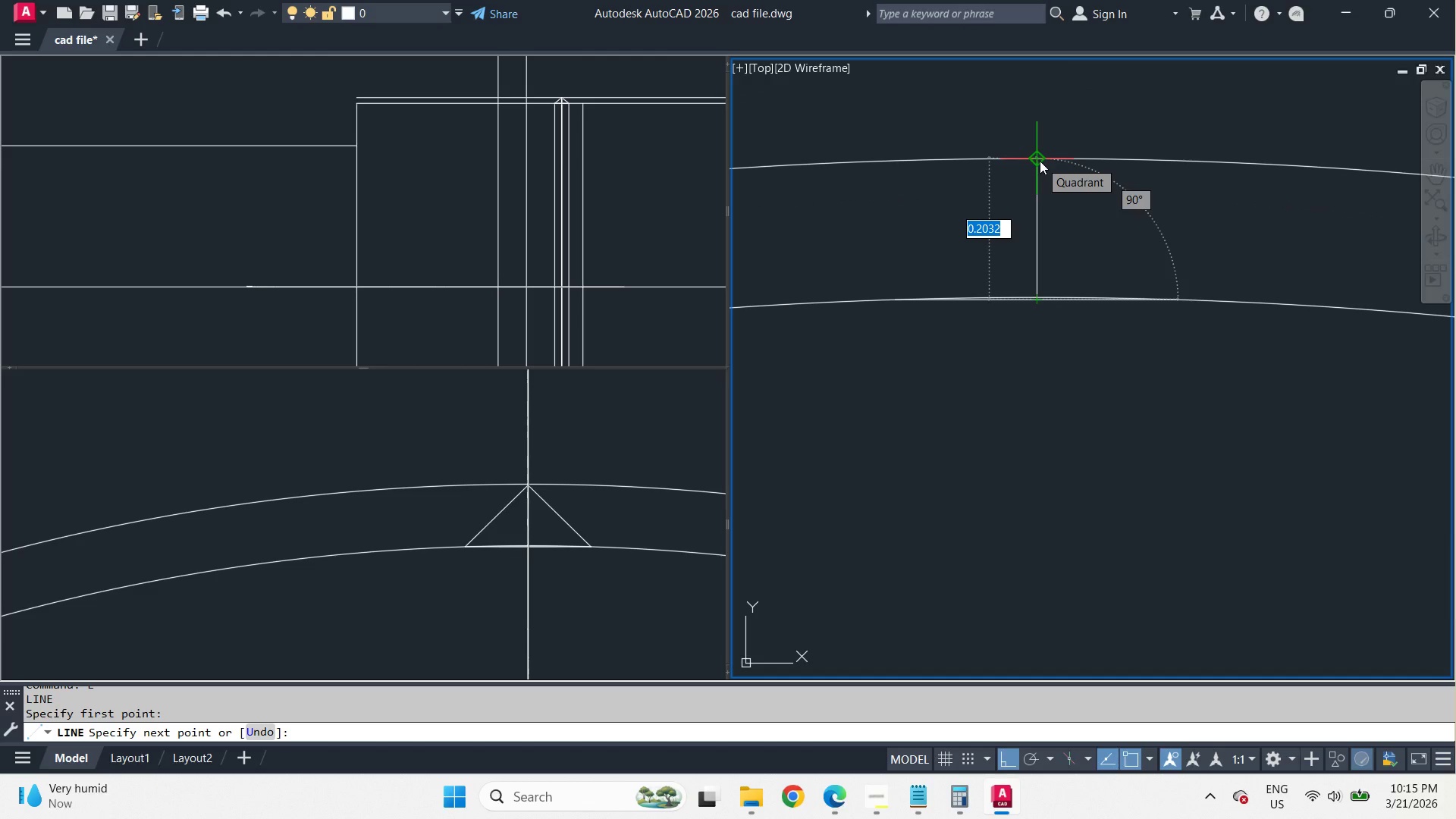 
left_click([1040, 161])
 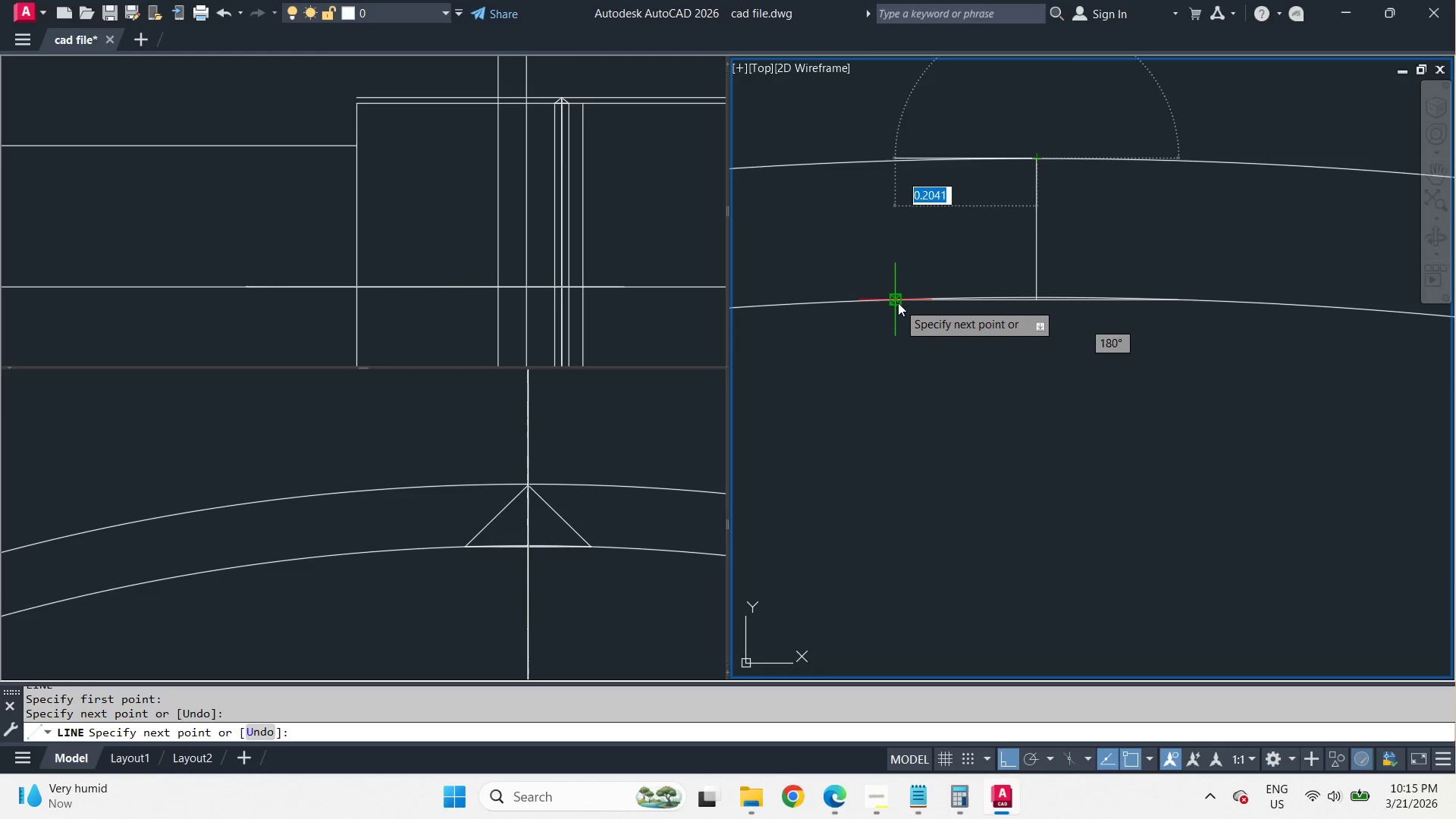 
type(end )
 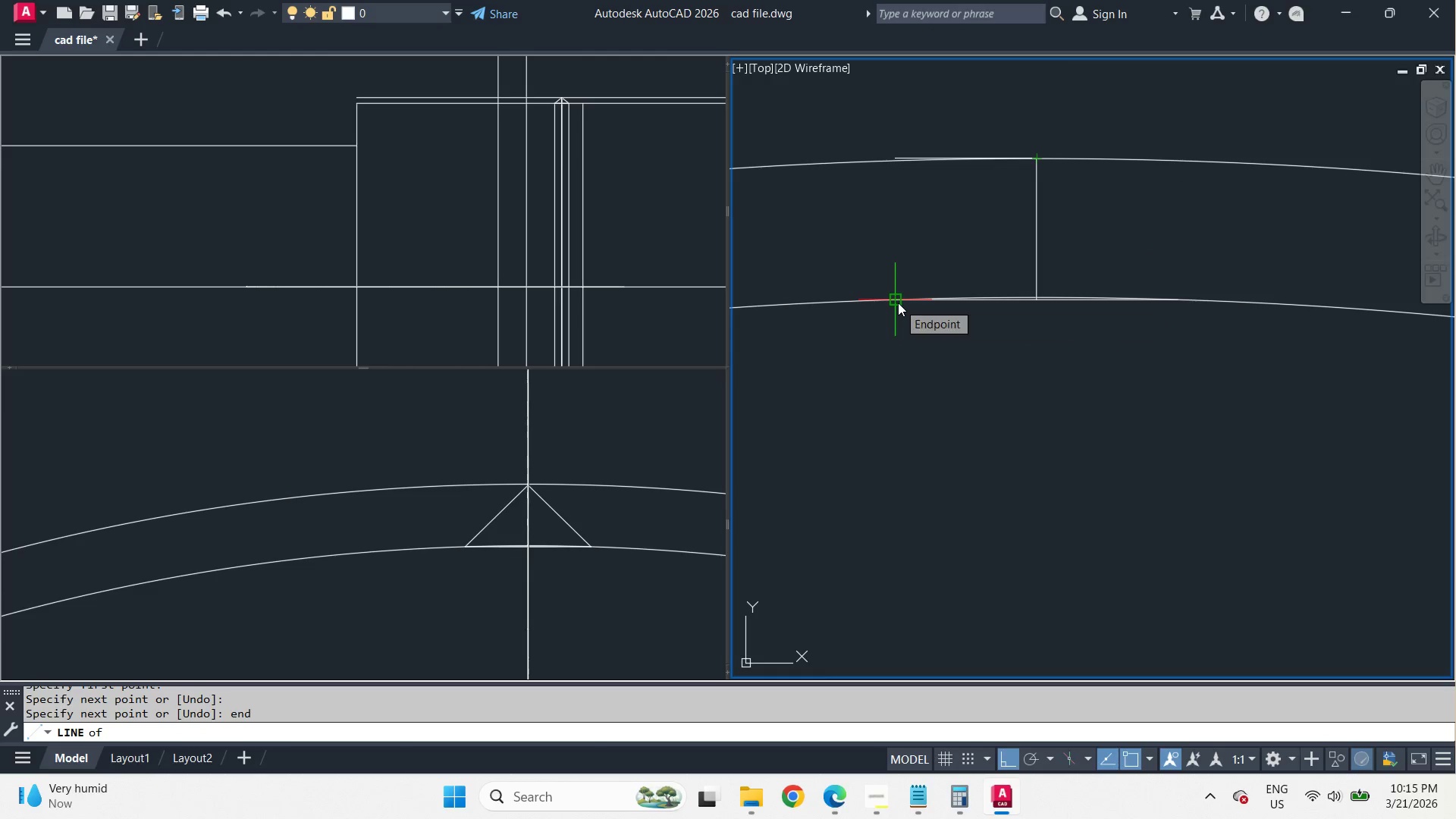 
left_click([898, 303])
 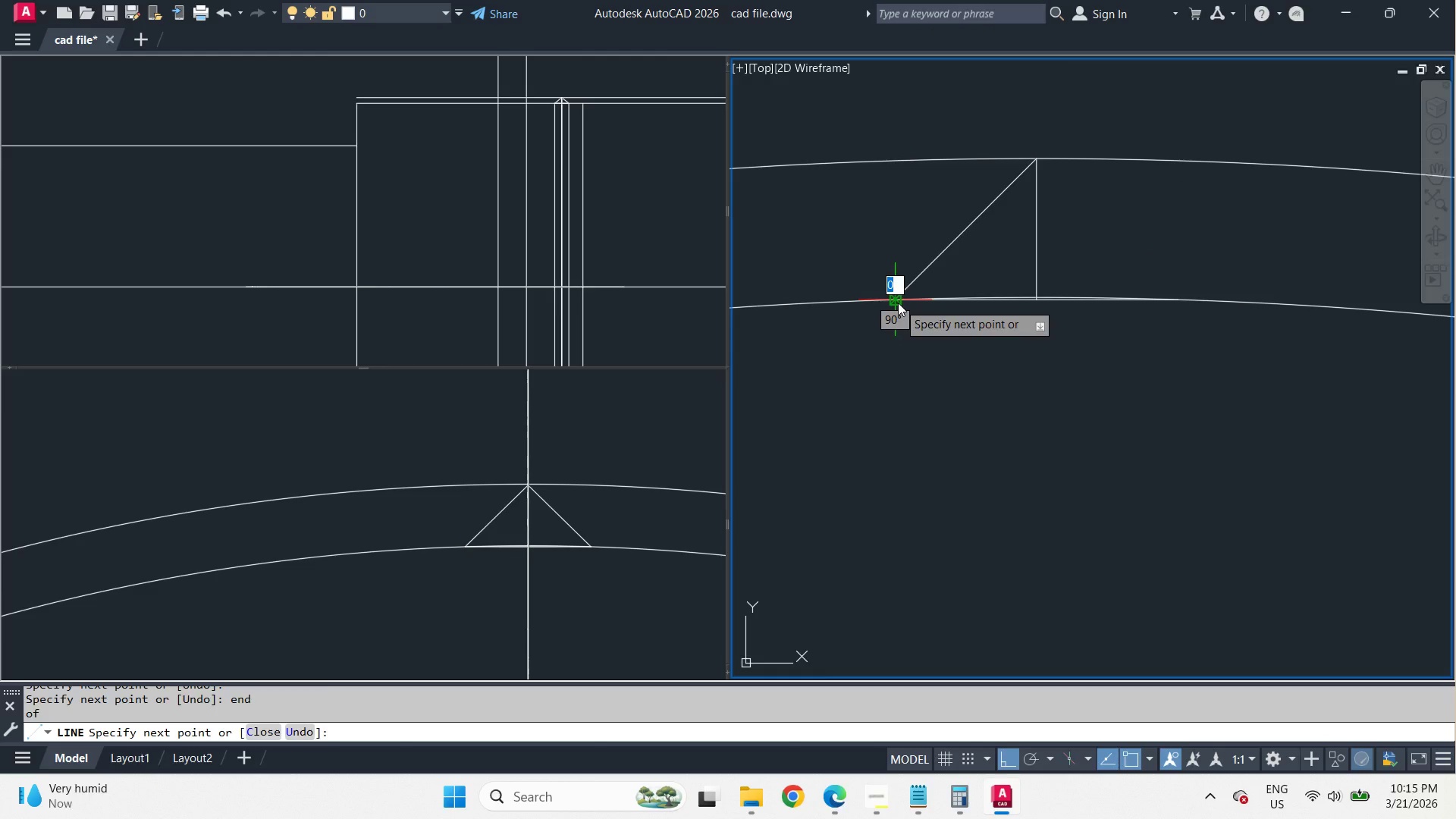 
key(Space)
 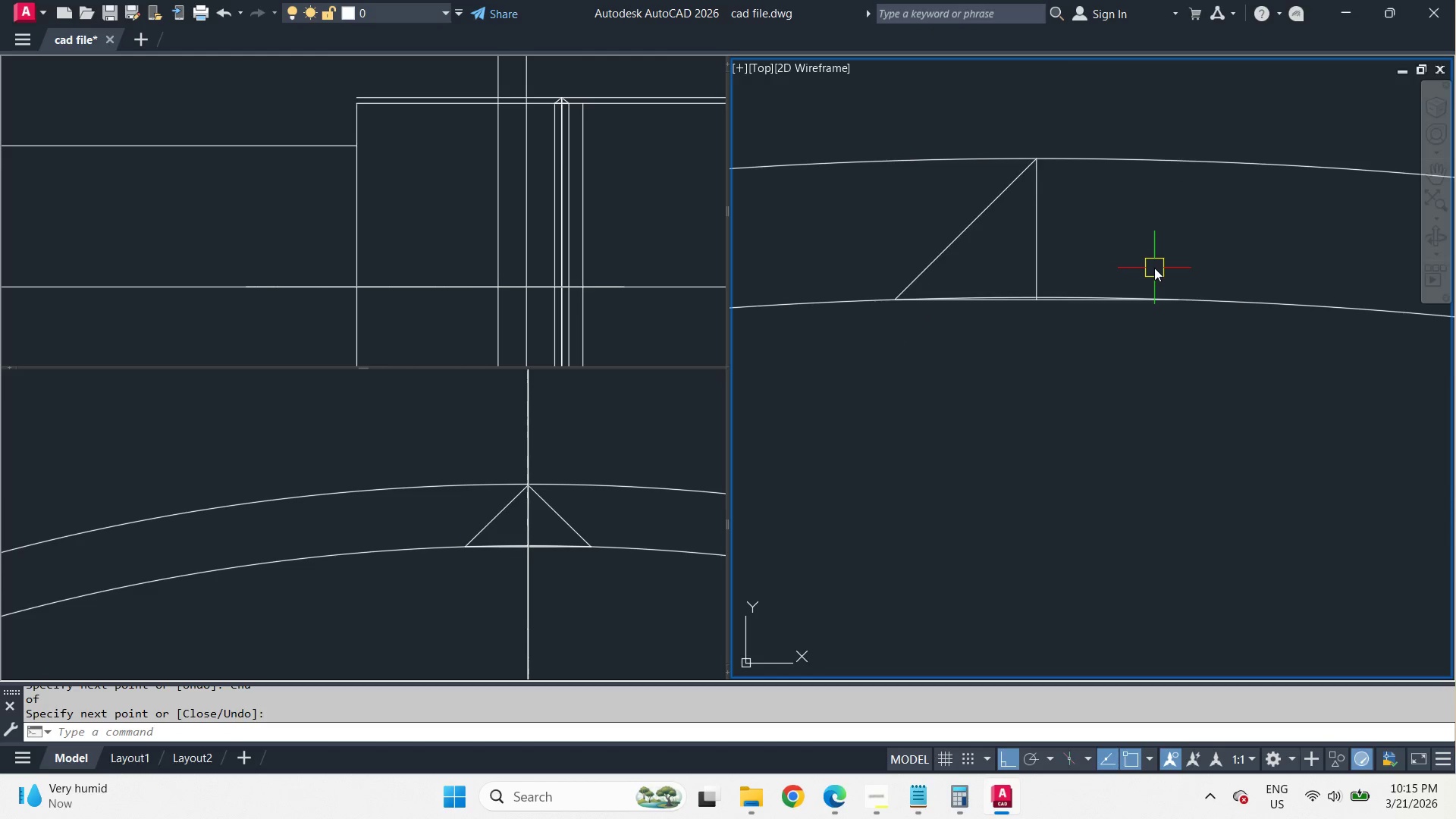 
scroll: coordinate [1154, 268], scroll_direction: up, amount: 1.0
 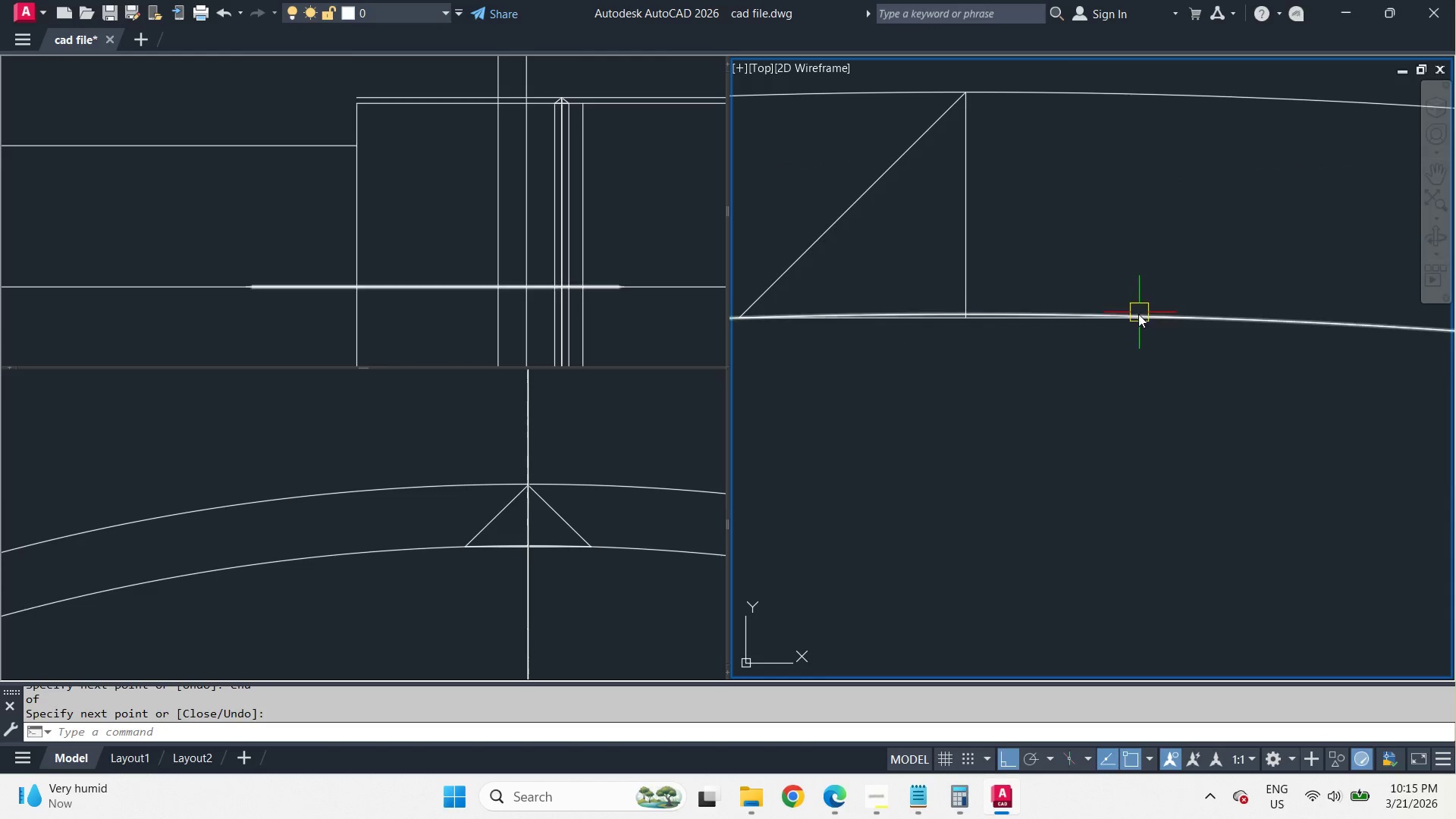 
type( end )
 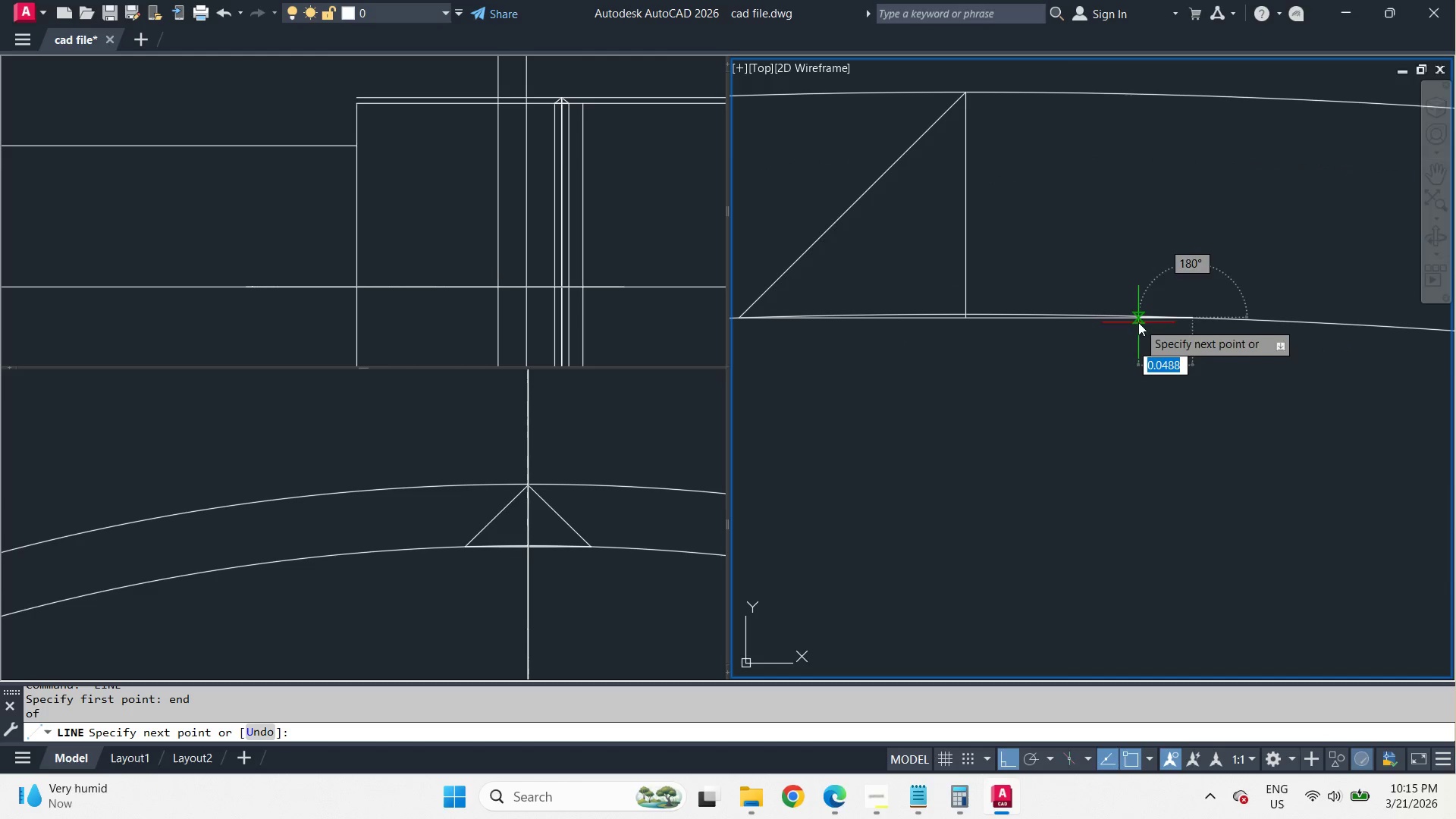 
left_click([1138, 322])
 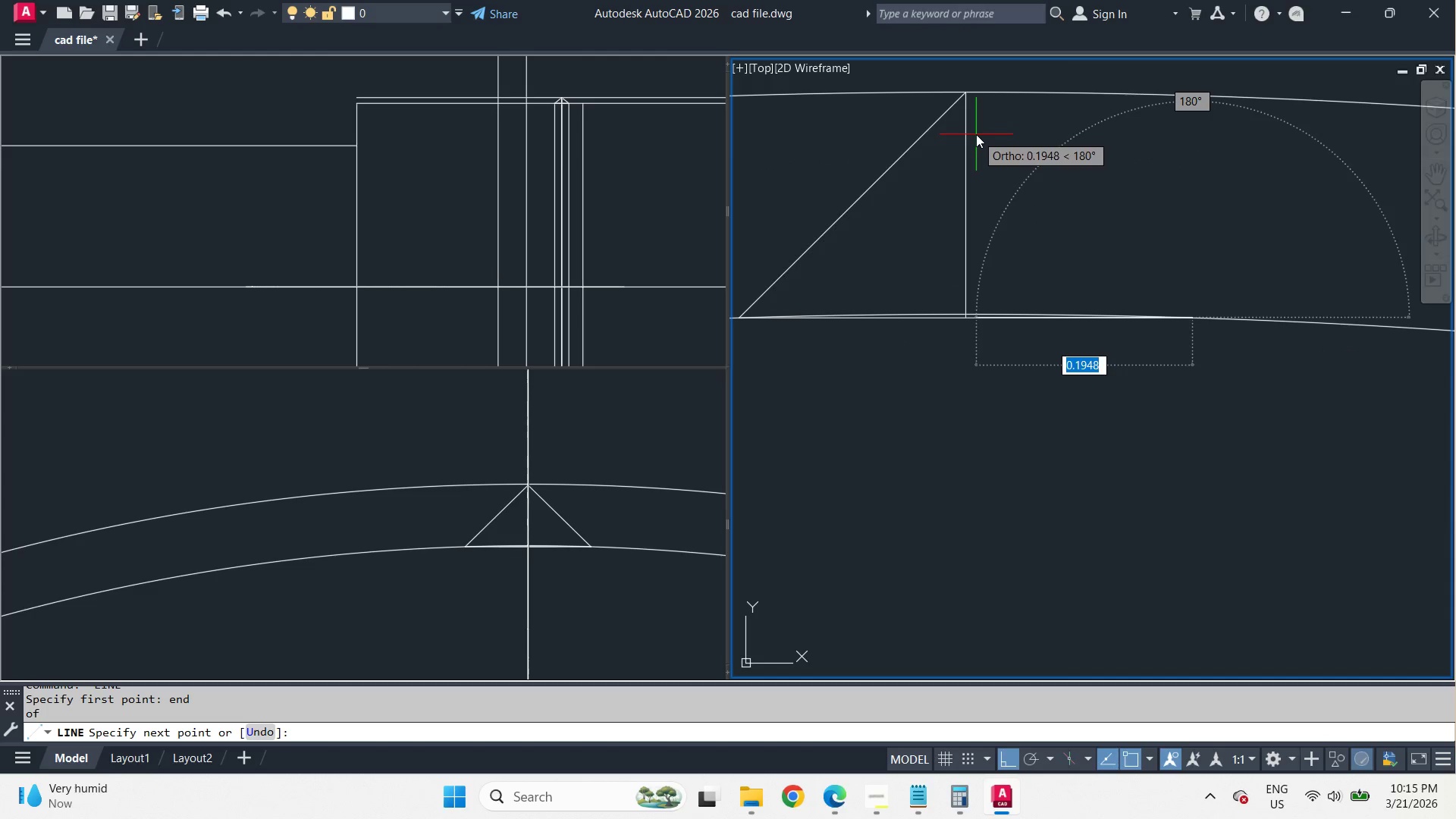 
type(en end )
 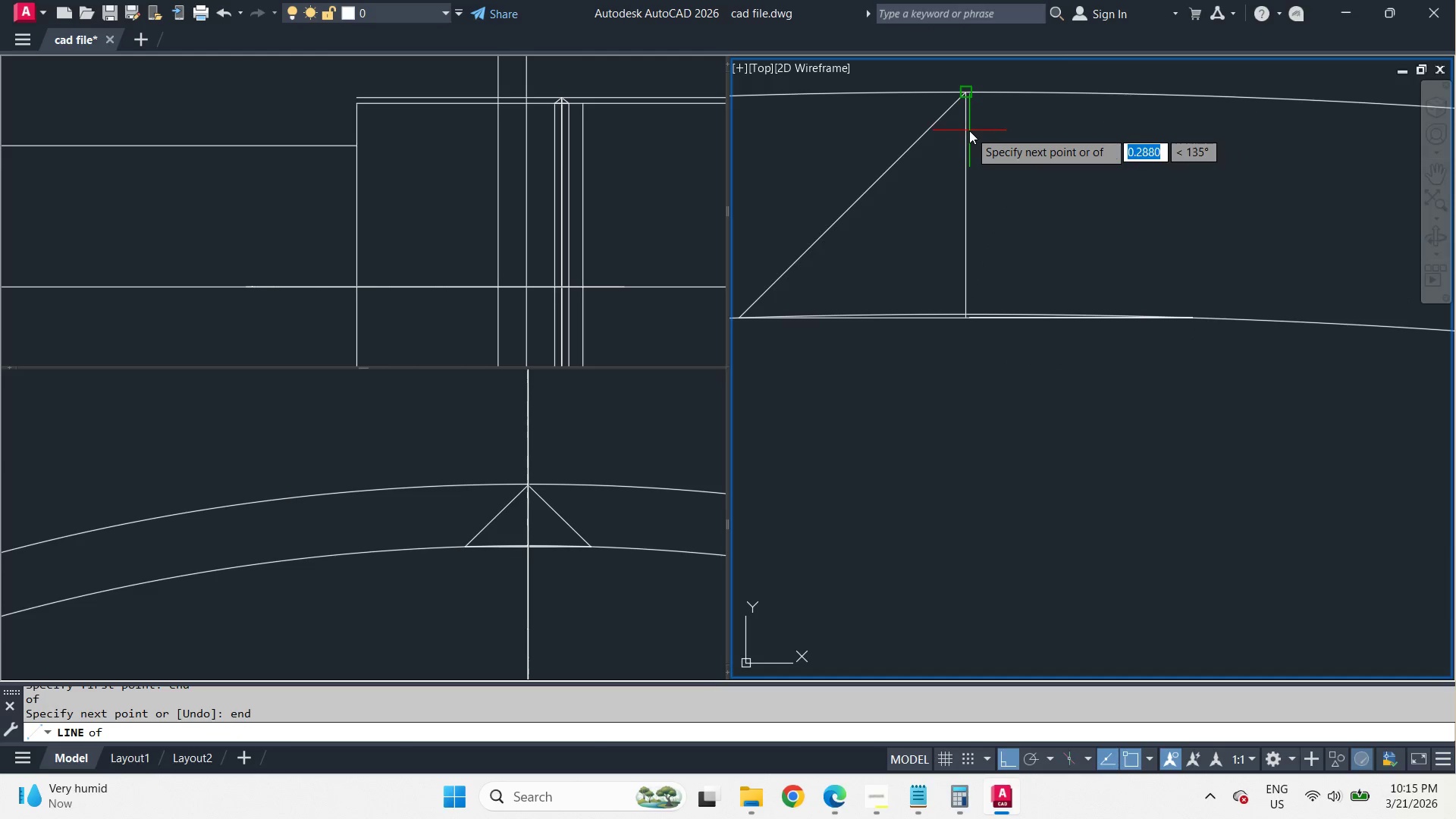 
left_click([969, 130])
 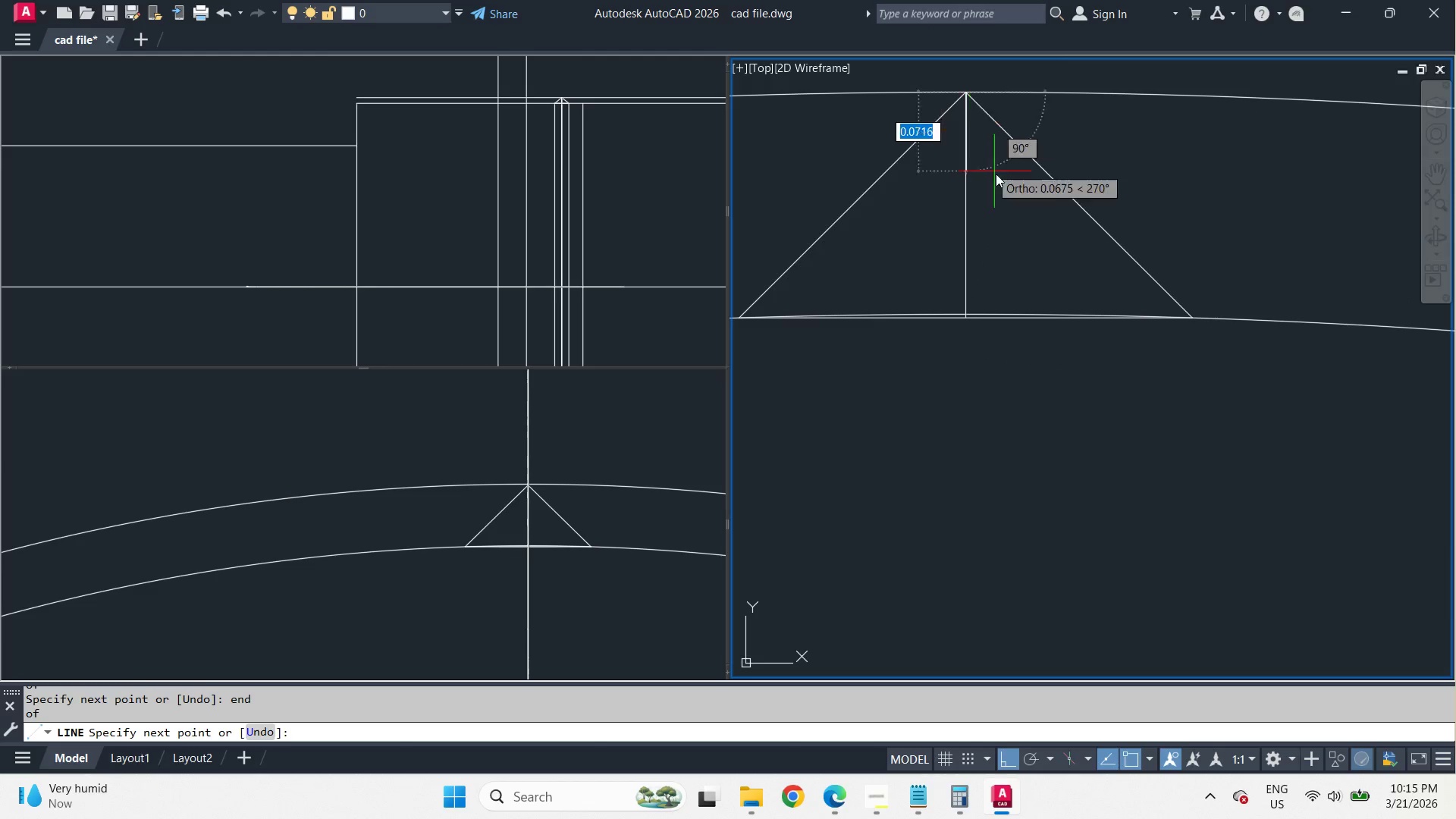 
key(Space)
 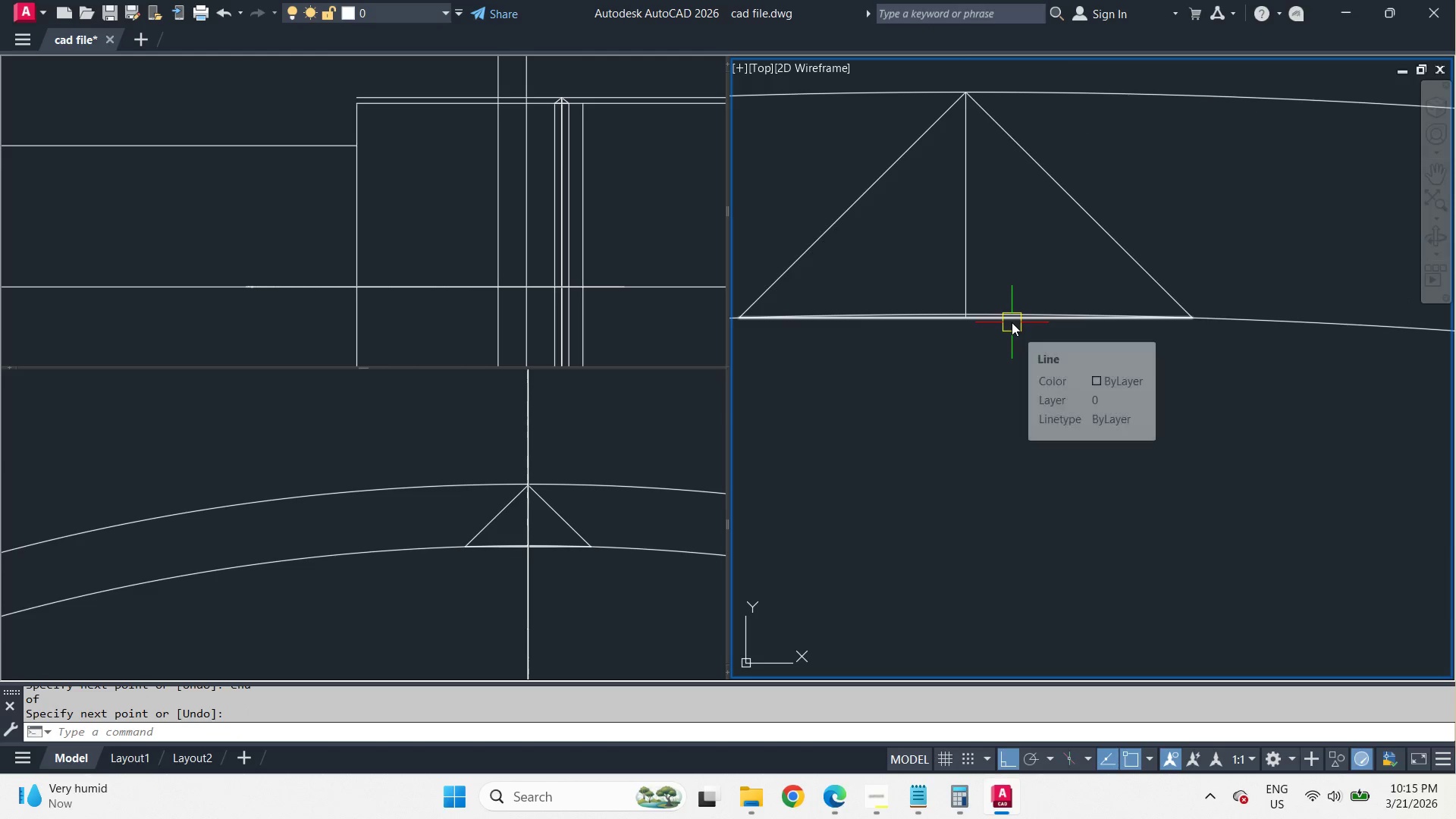 
left_click([1012, 322])
 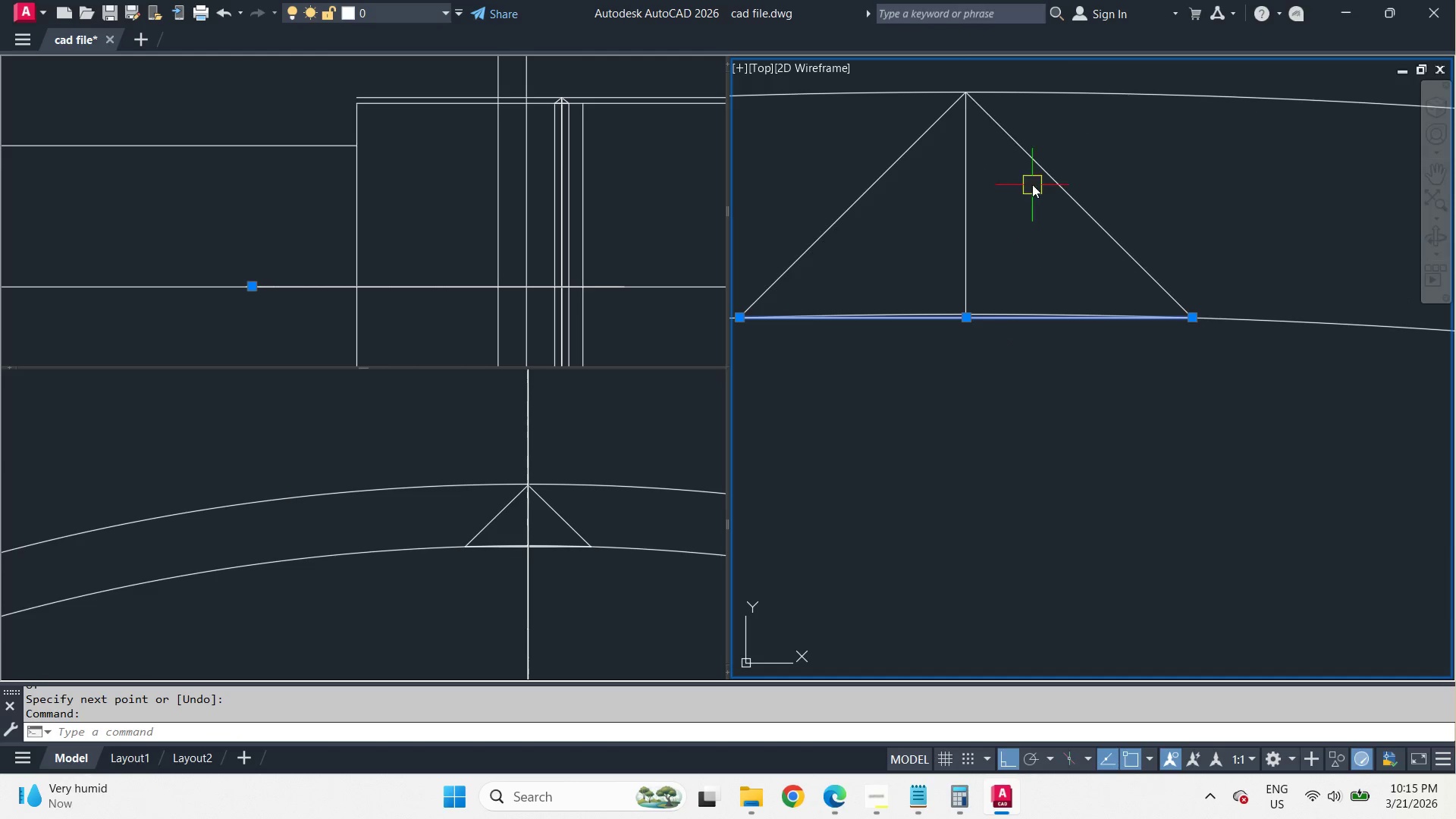 
left_click([1034, 156])
 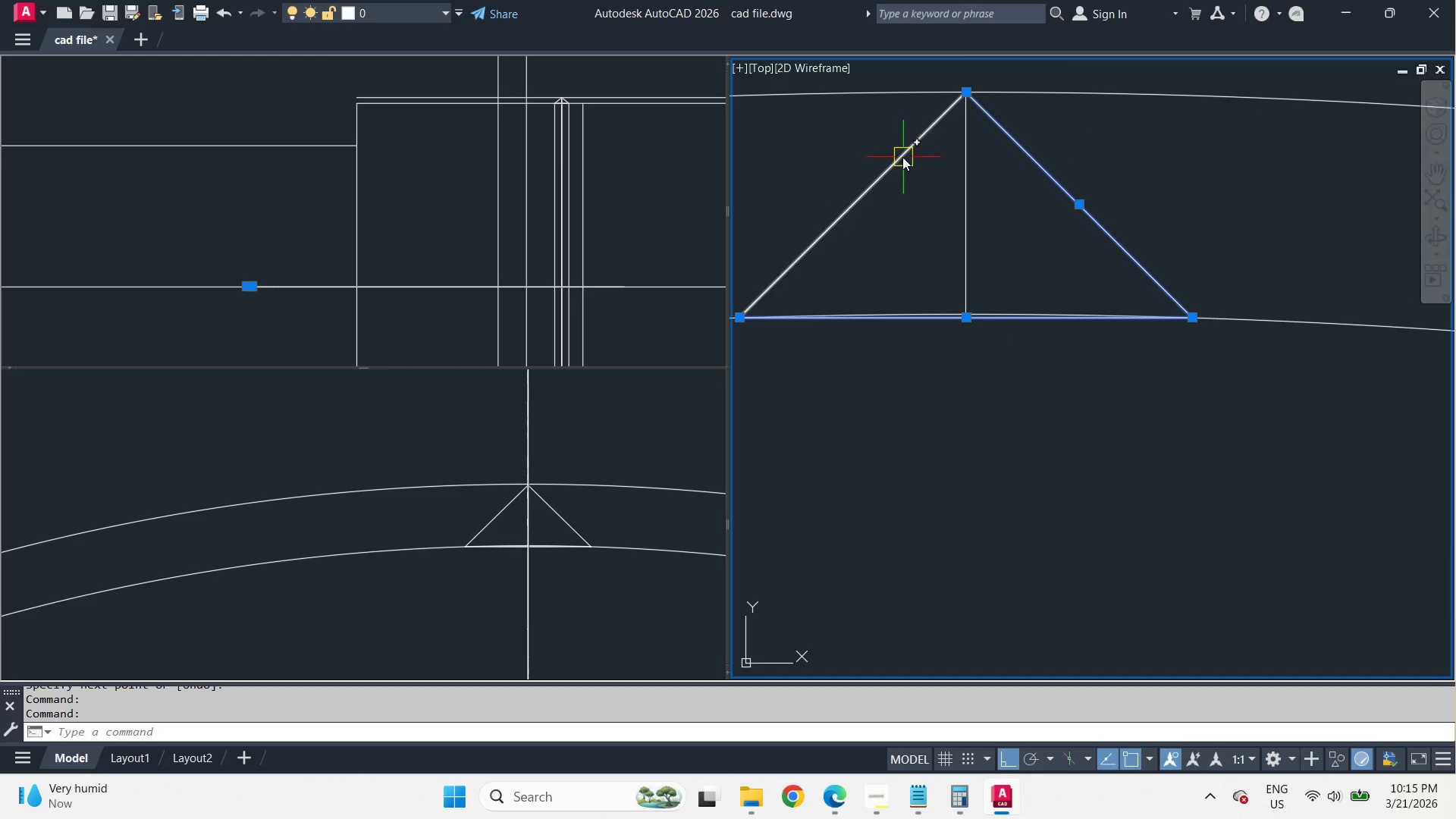 
left_click([901, 156])
 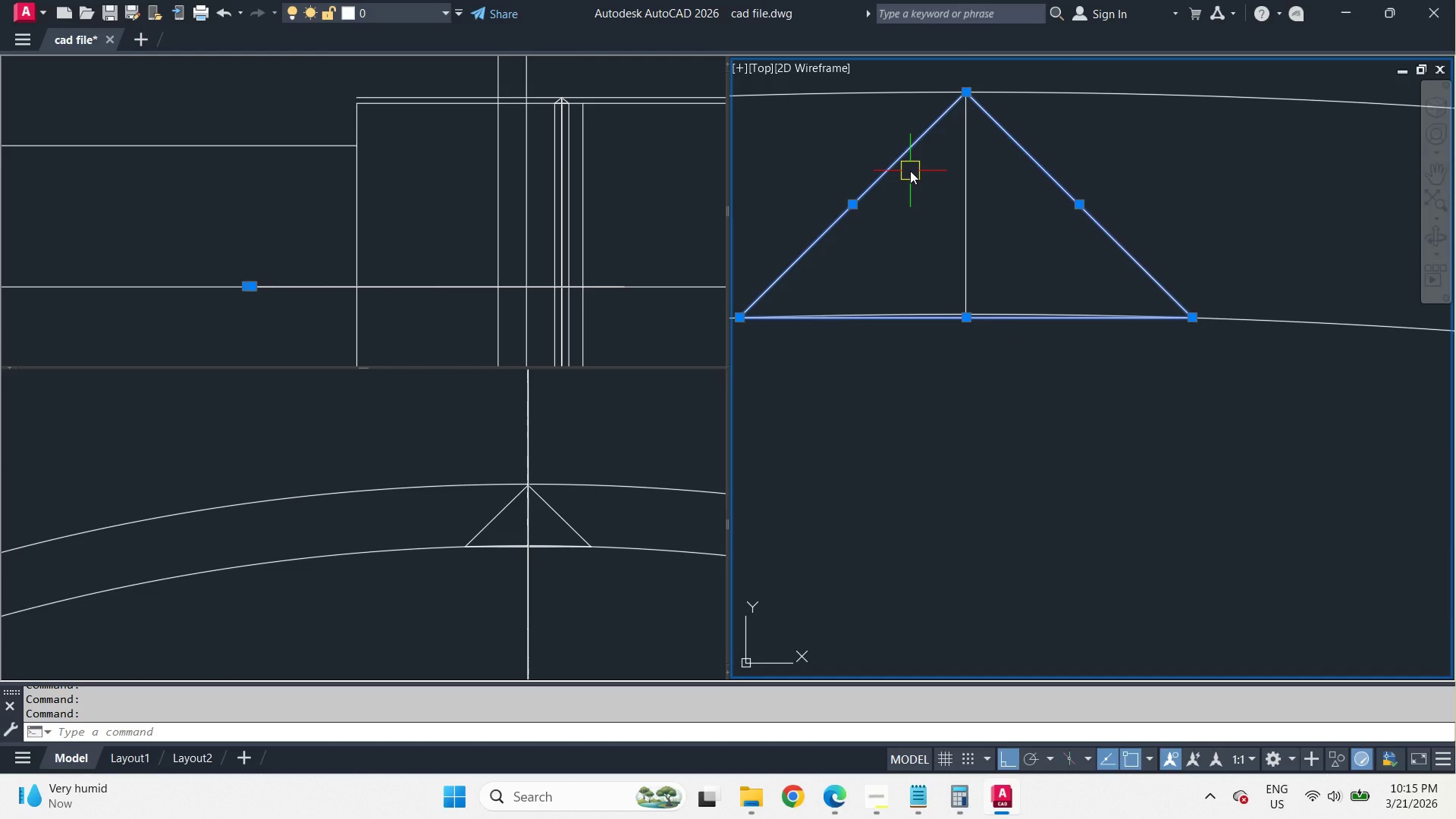 
key(J)
 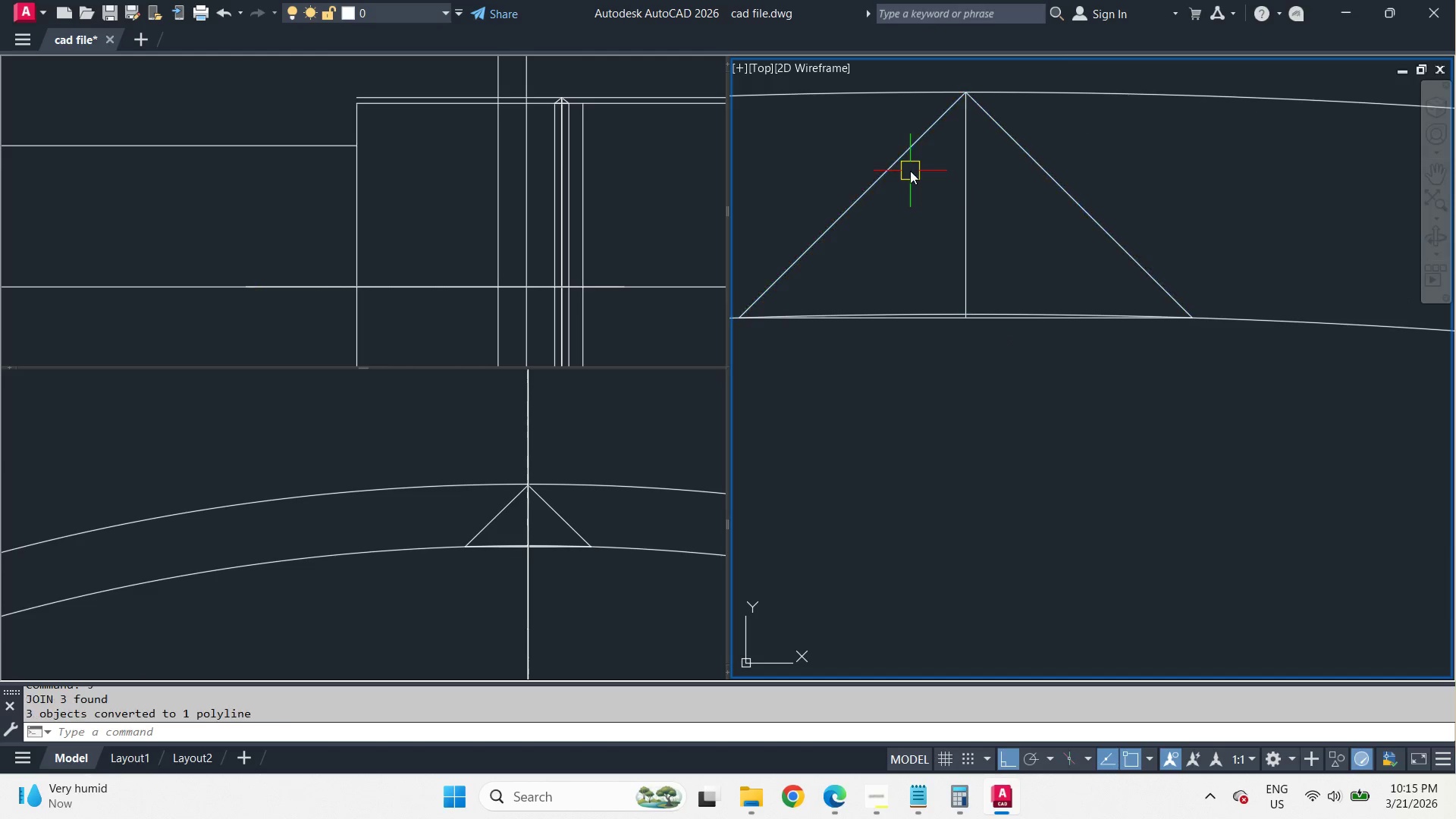 
key(Space)
 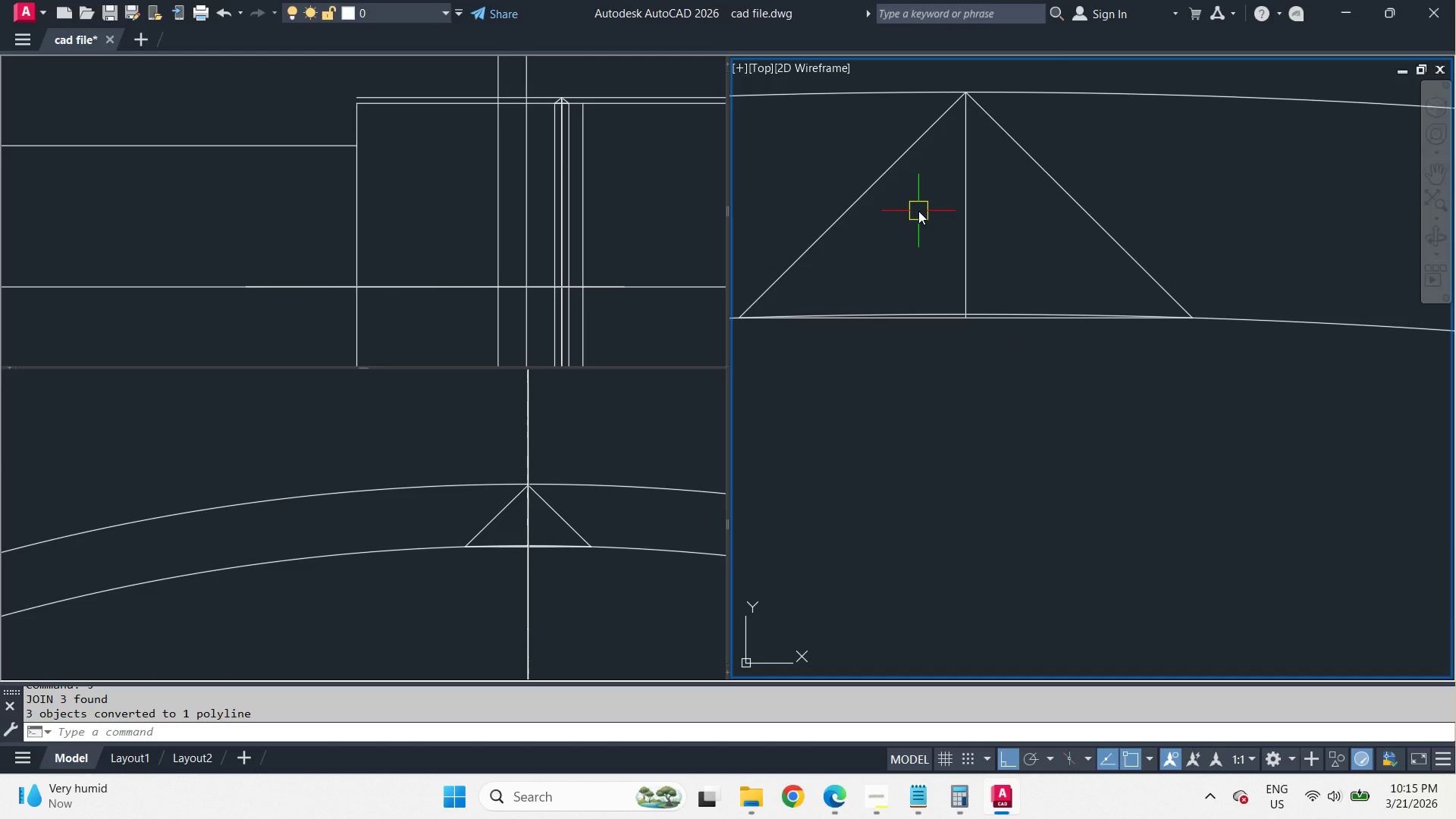 
scroll: coordinate [918, 211], scroll_direction: down, amount: 2.0
 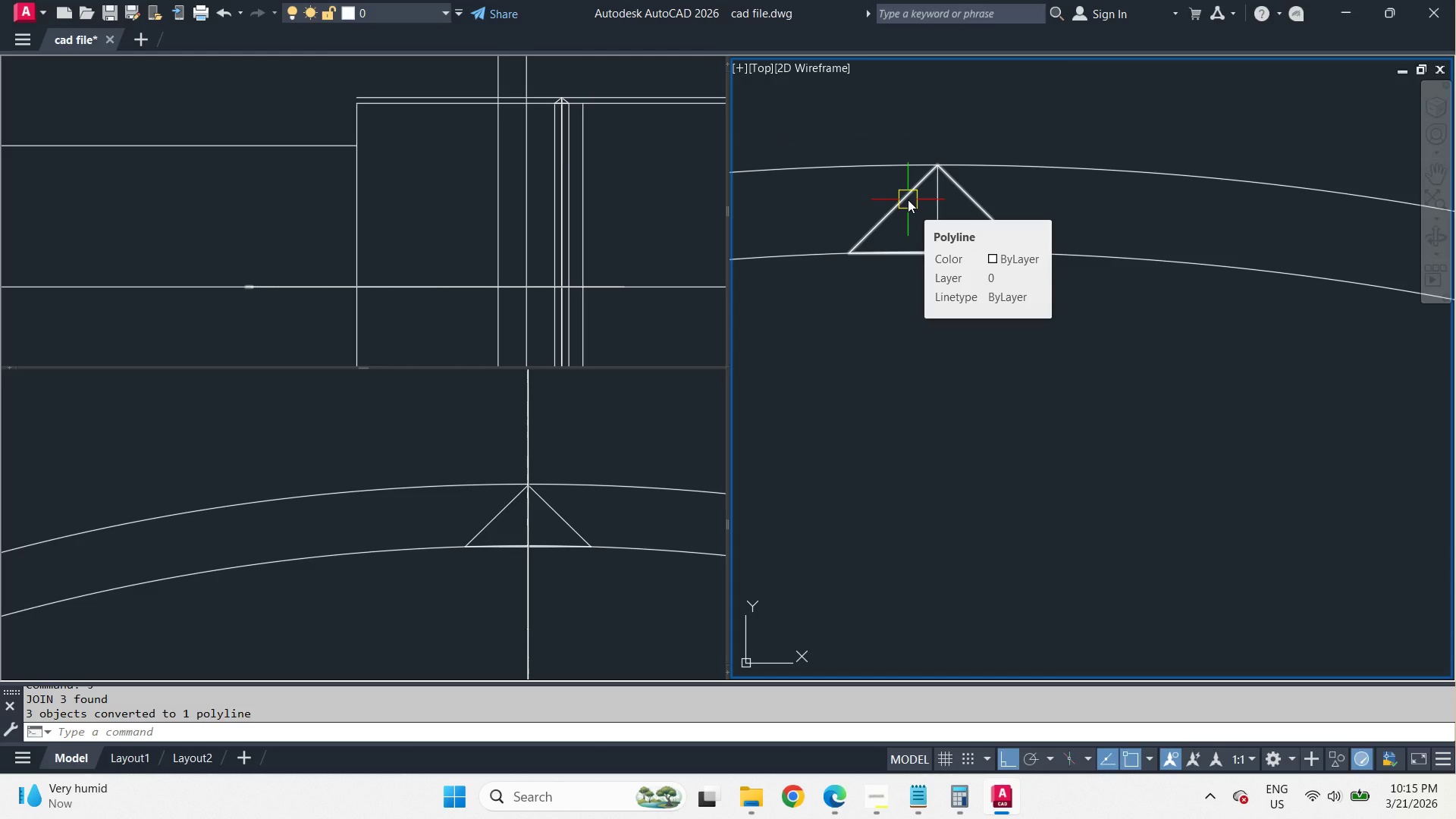 
wait(5.68)
 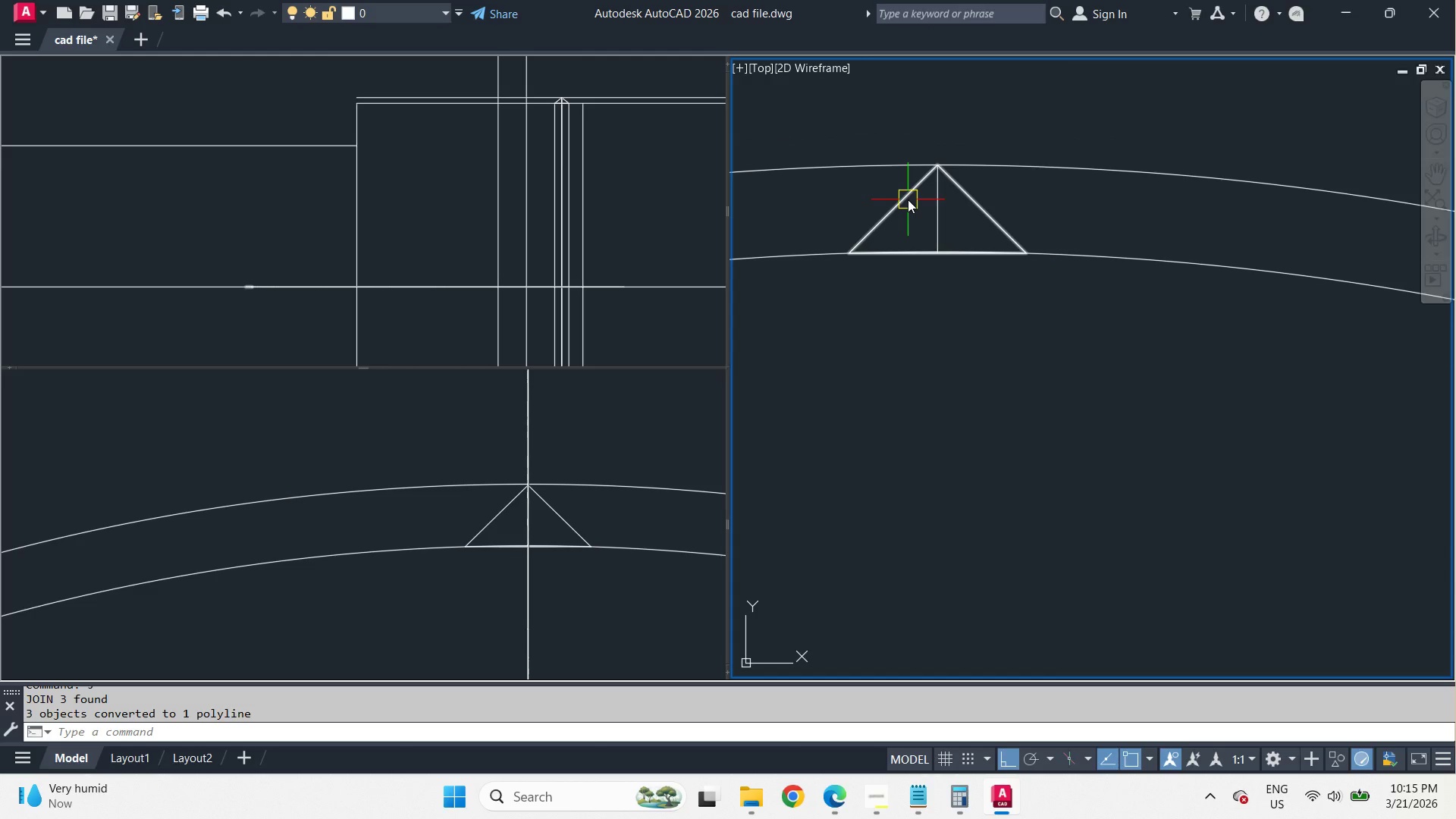 
left_click([908, 199])
 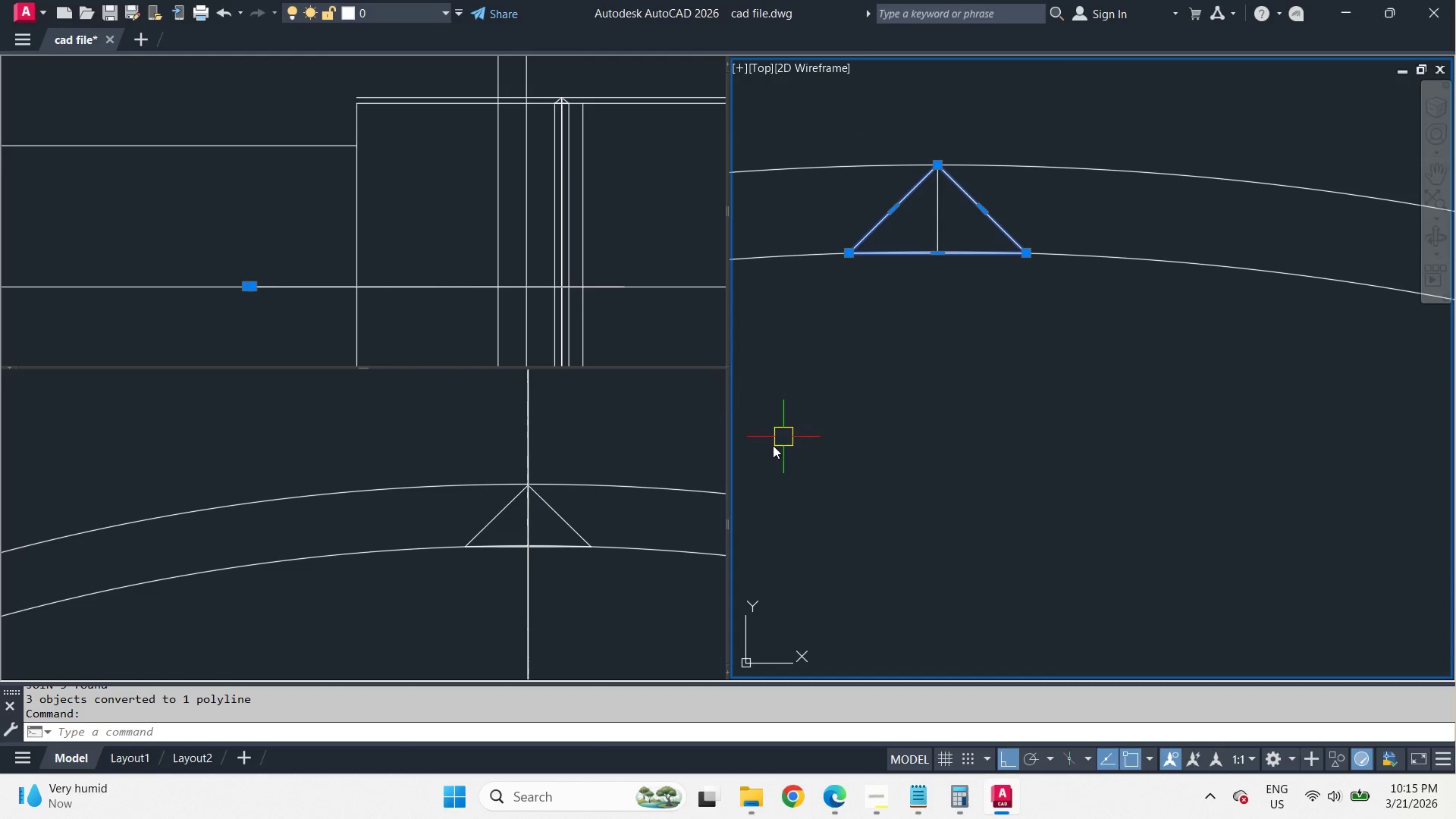 
left_click([643, 438])
 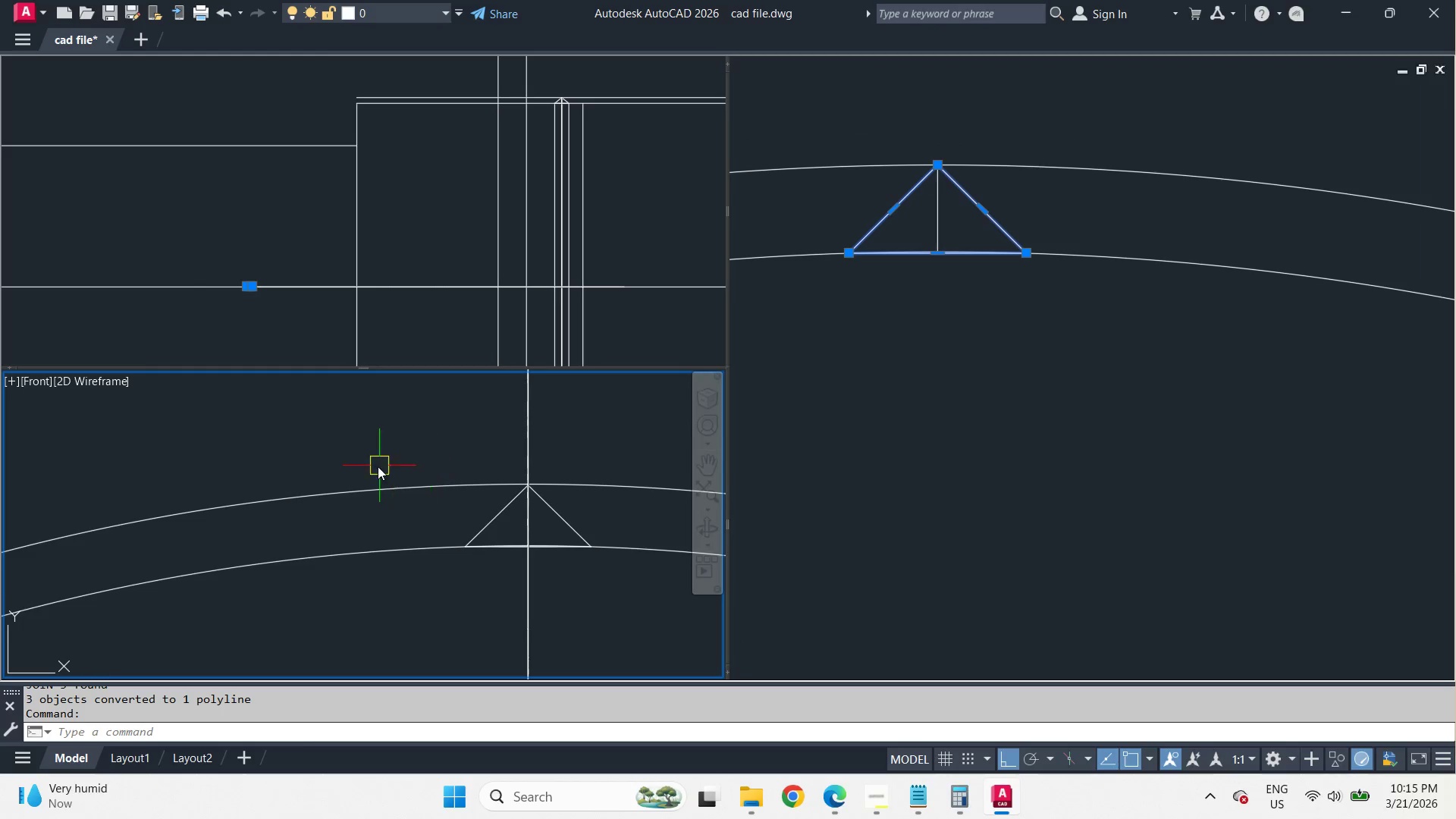 
scroll: coordinate [374, 469], scroll_direction: down, amount: 4.0
 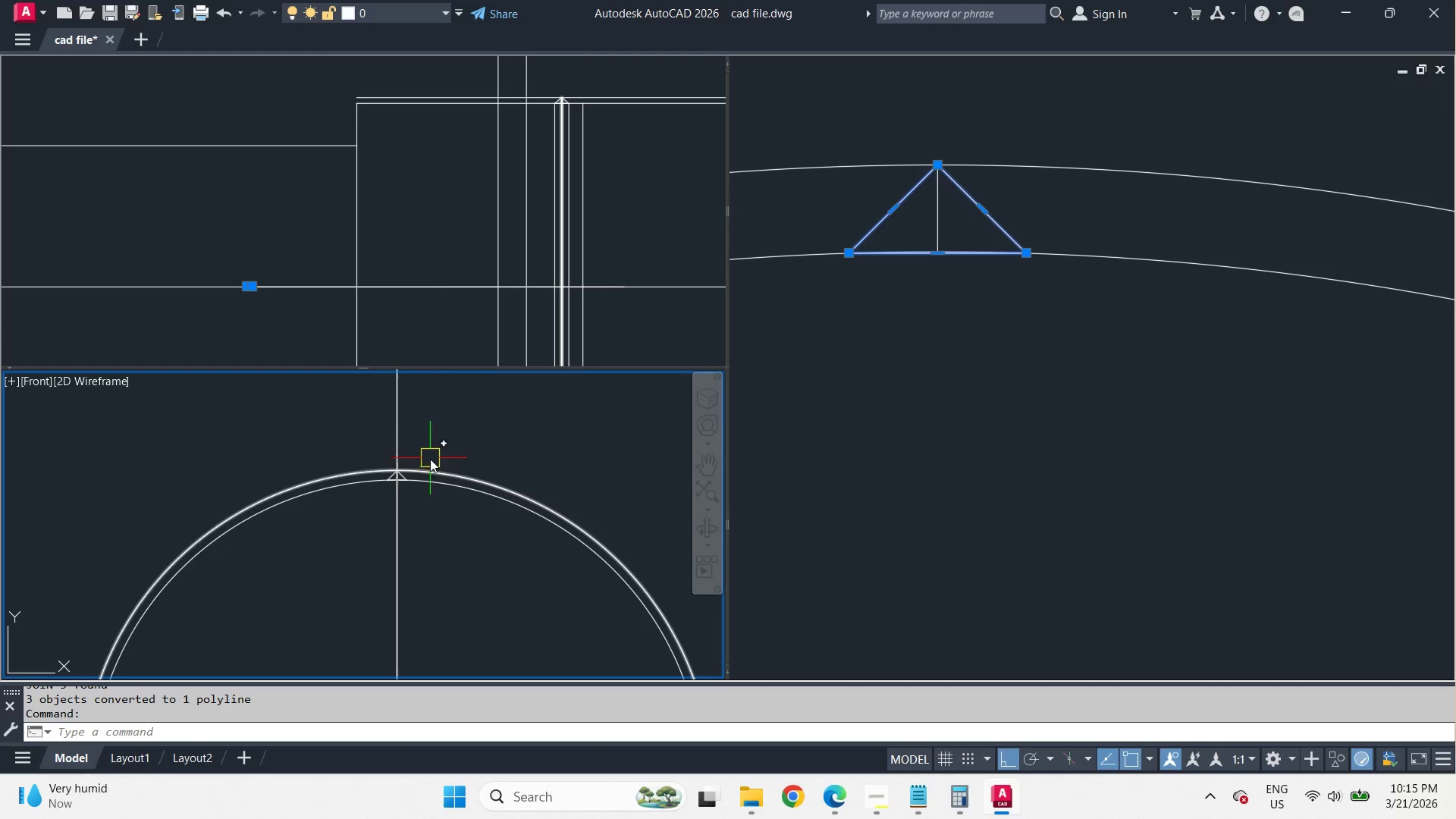 
scroll: coordinate [430, 458], scroll_direction: up, amount: 1.0
 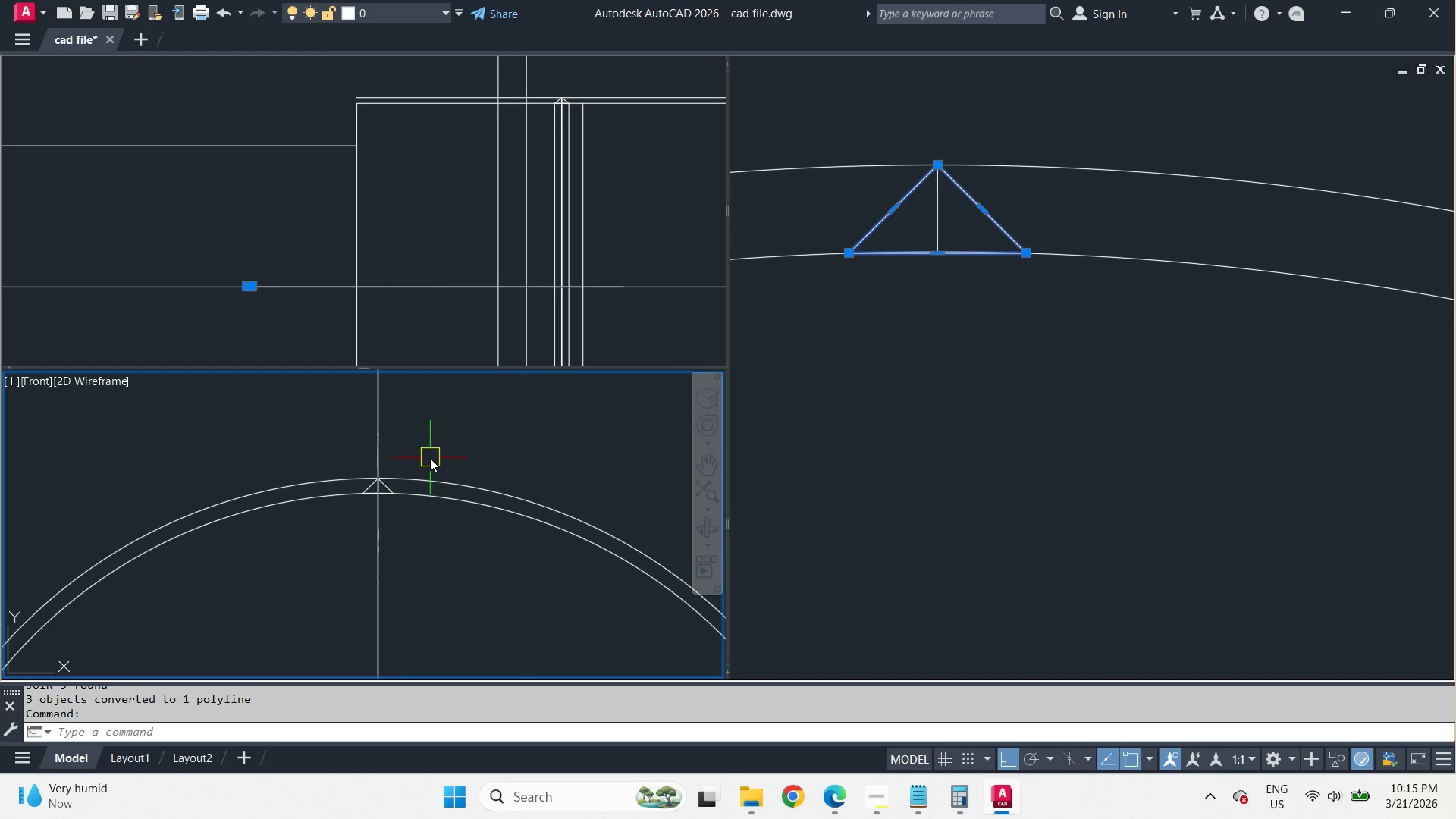 
mouse_move([1042, 328])
 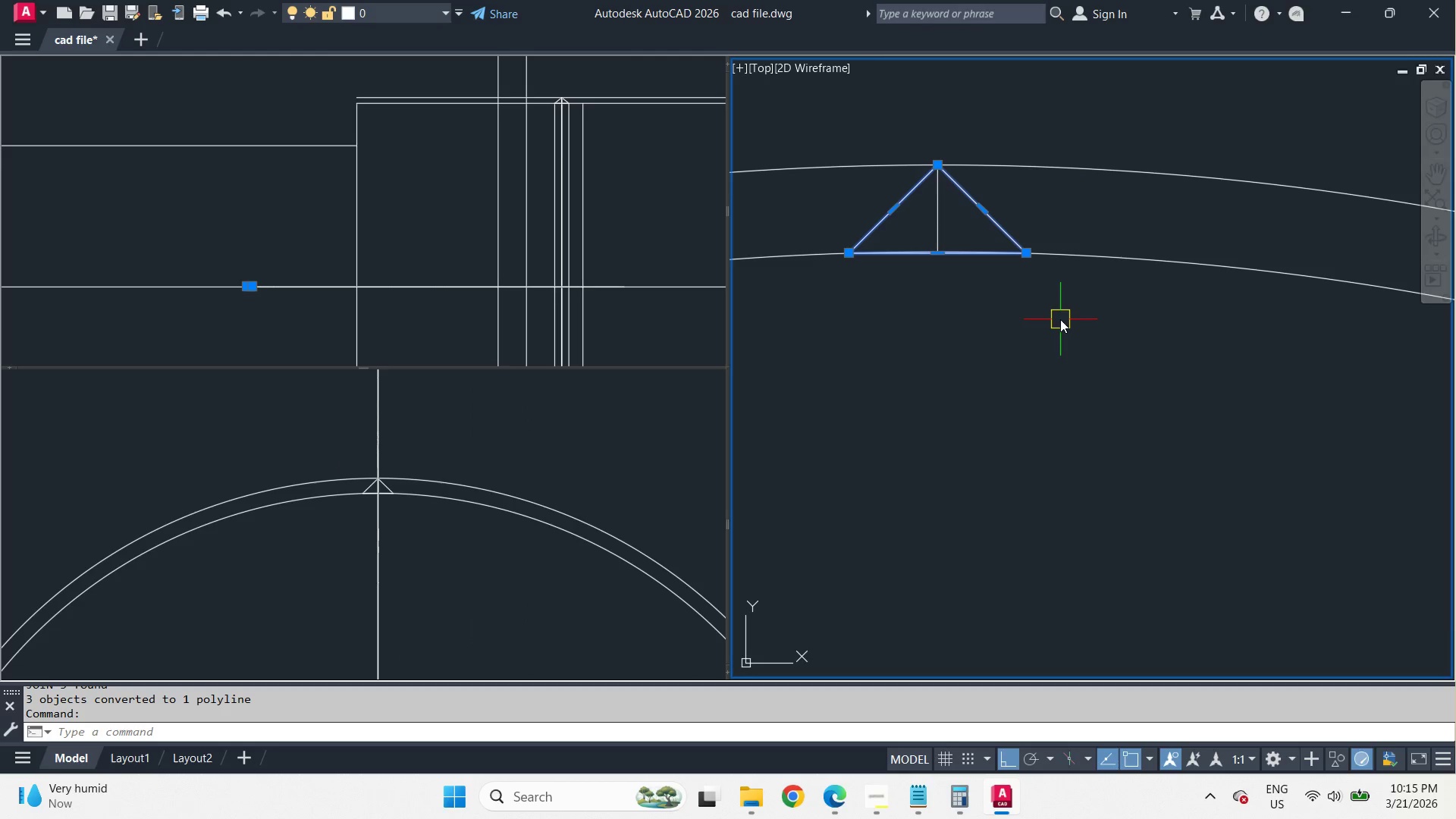 
left_click([1060, 319])
 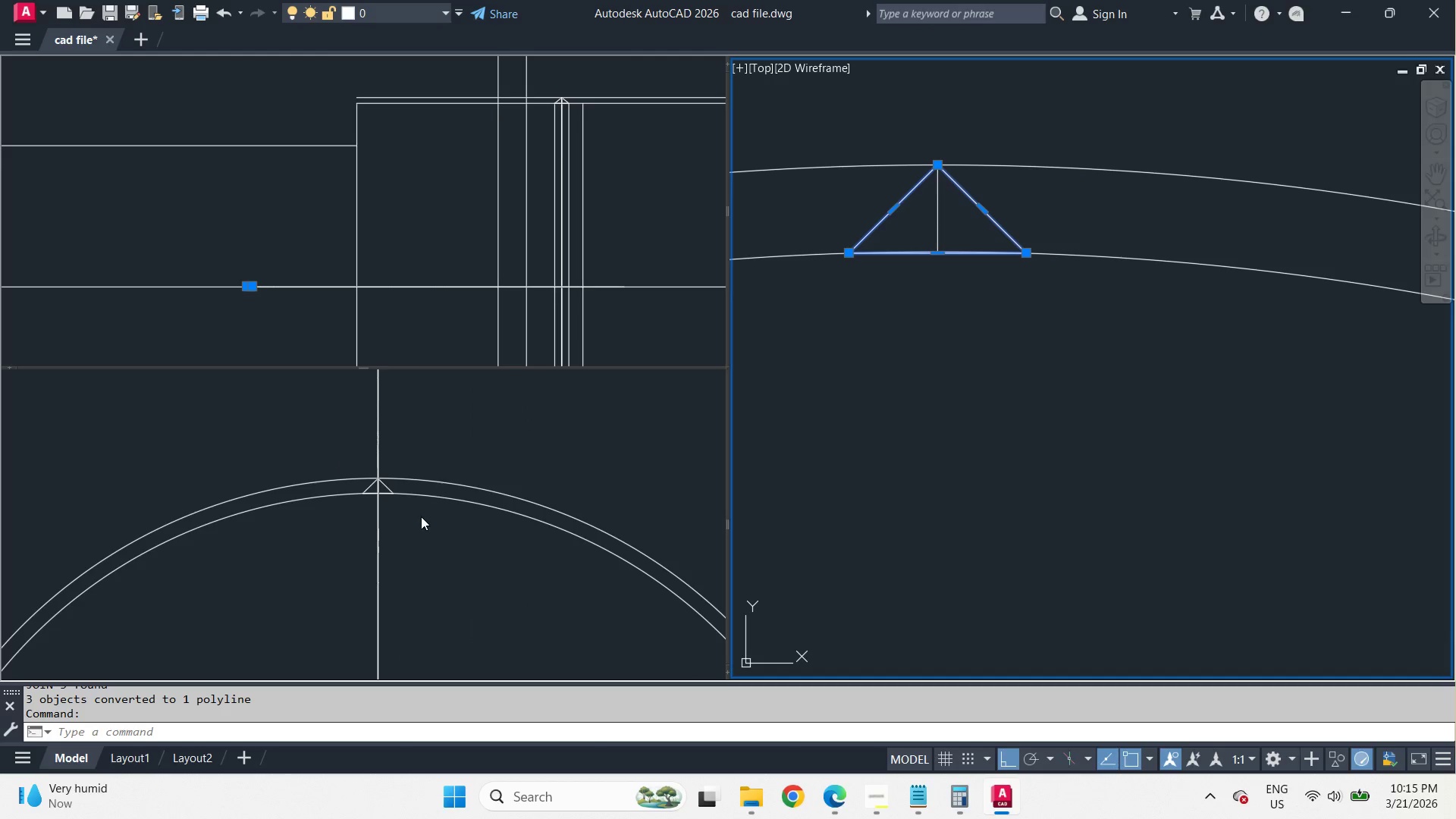 
left_click([410, 522])
 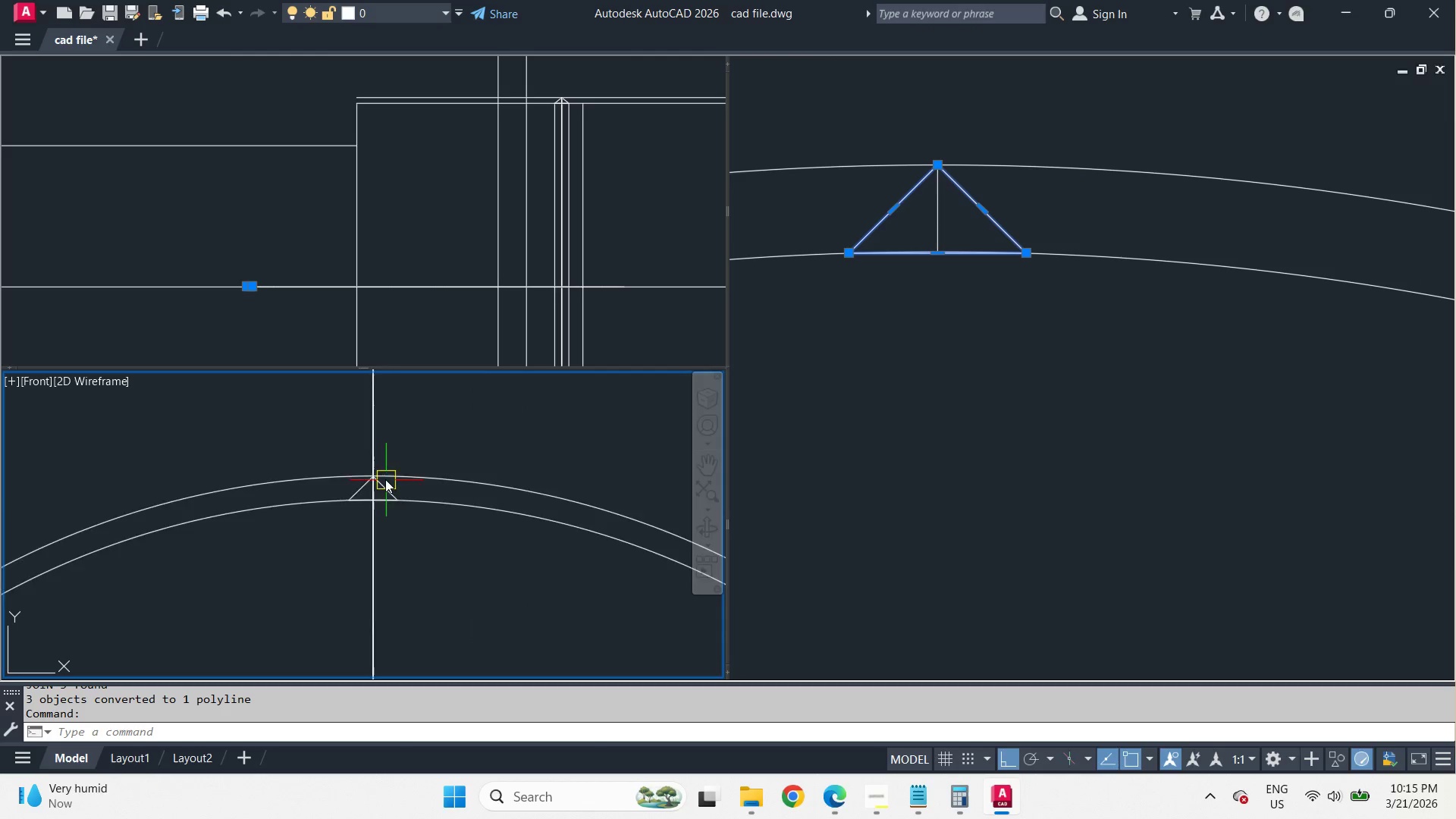 
scroll: coordinate [382, 475], scroll_direction: up, amount: 3.0
 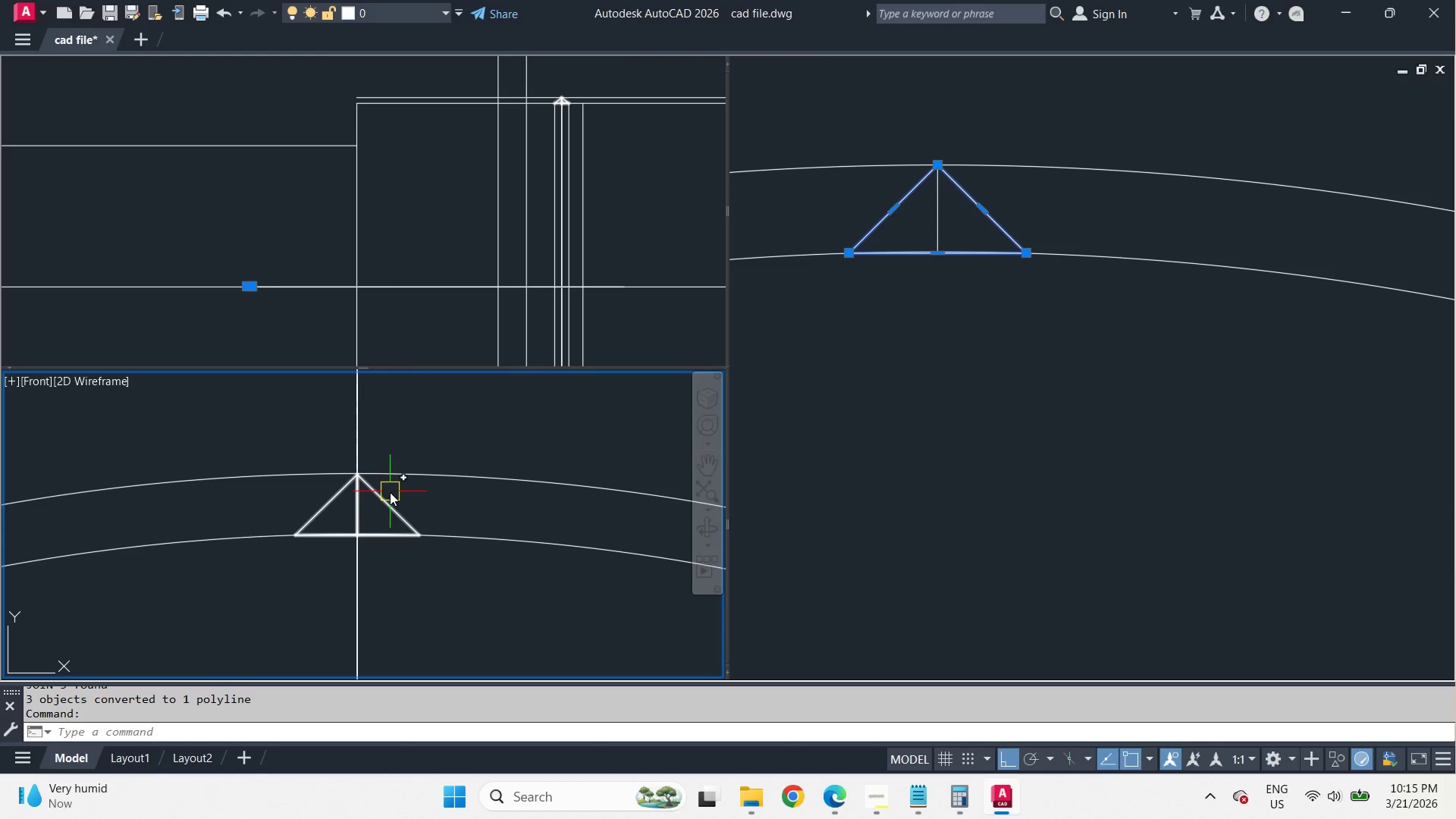 
left_click([390, 492])
 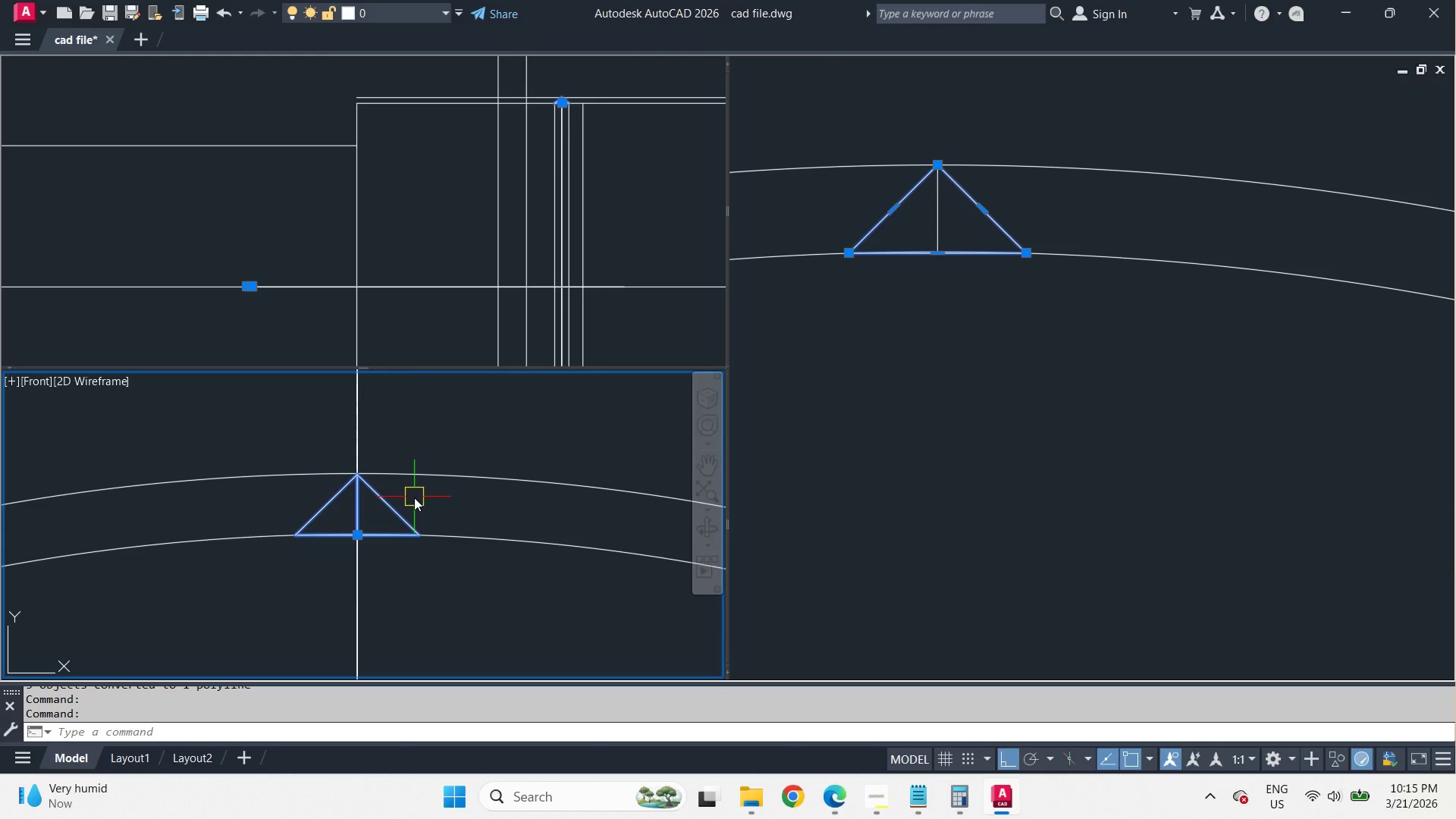 
key(E)
 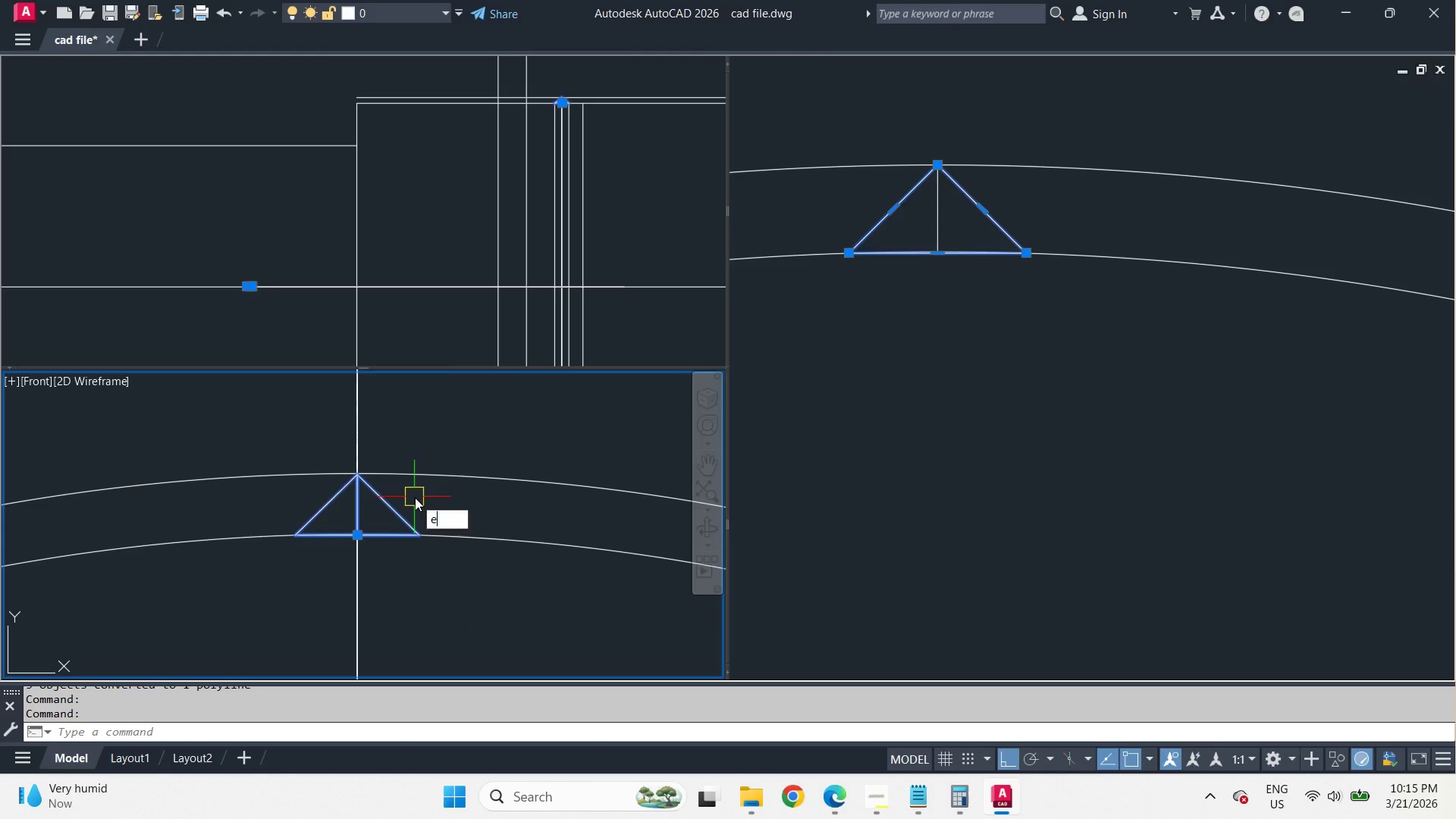 
key(Space)
 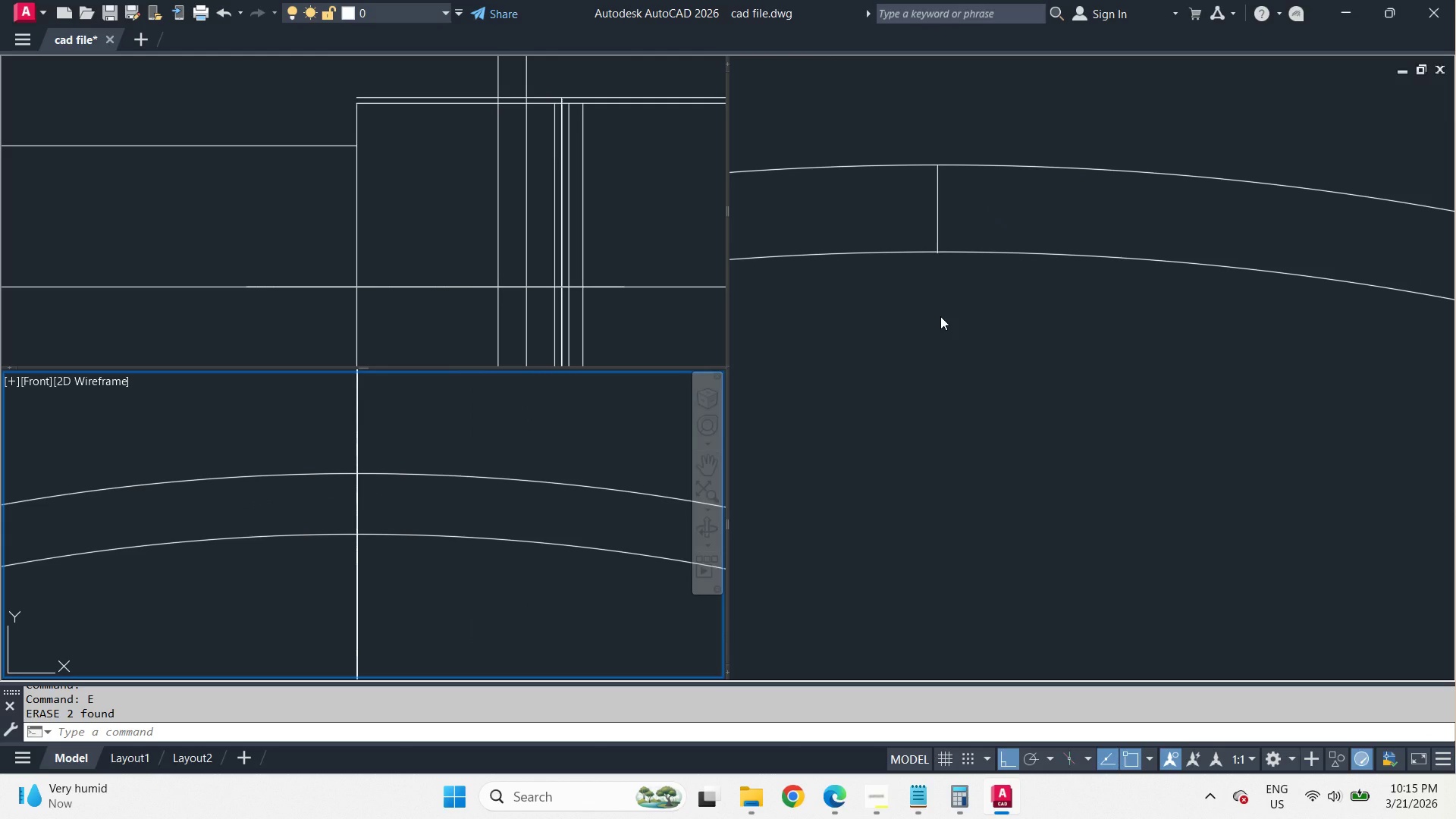 
left_click([940, 316])
 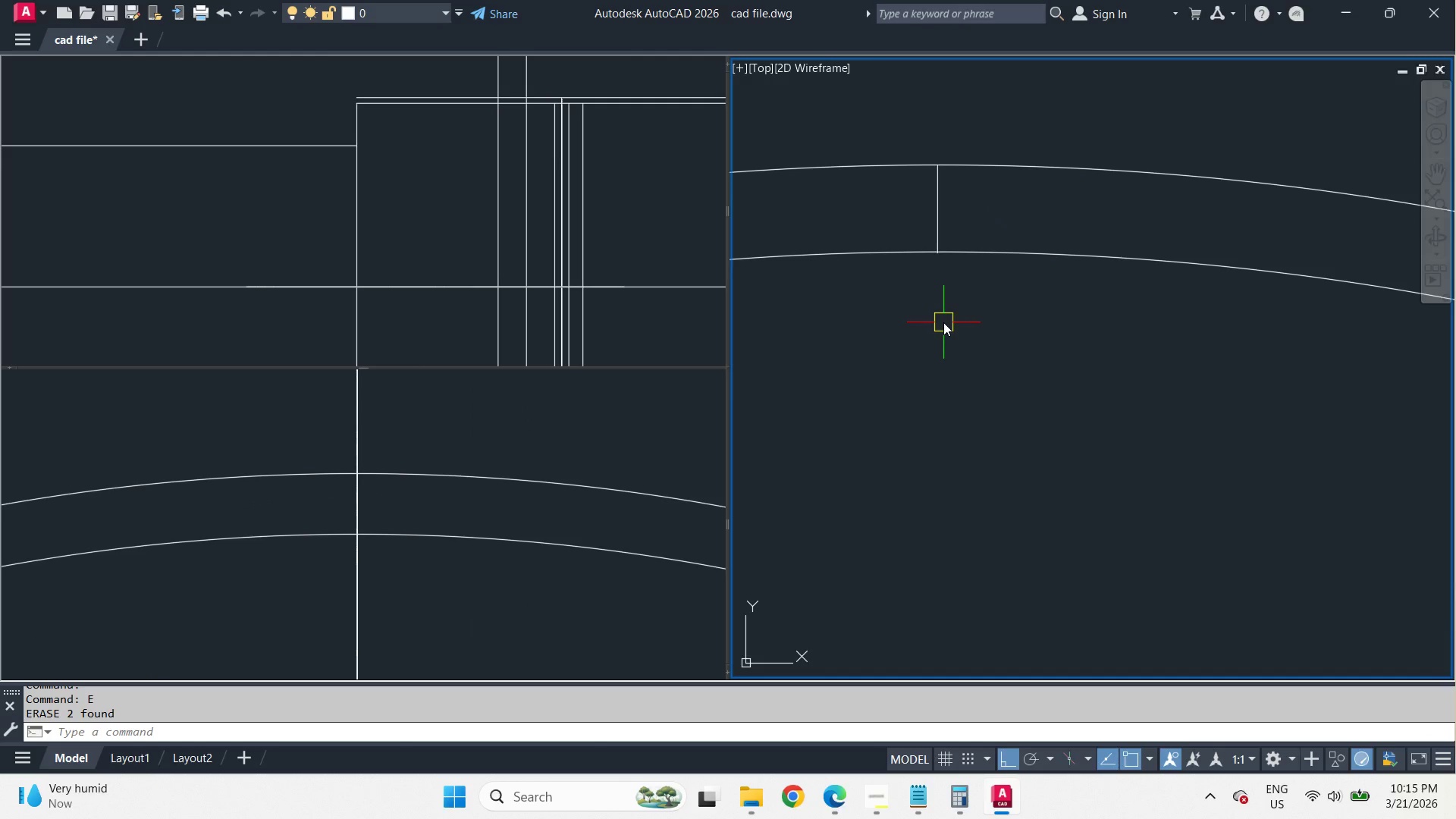 
key(Control+Z)
 